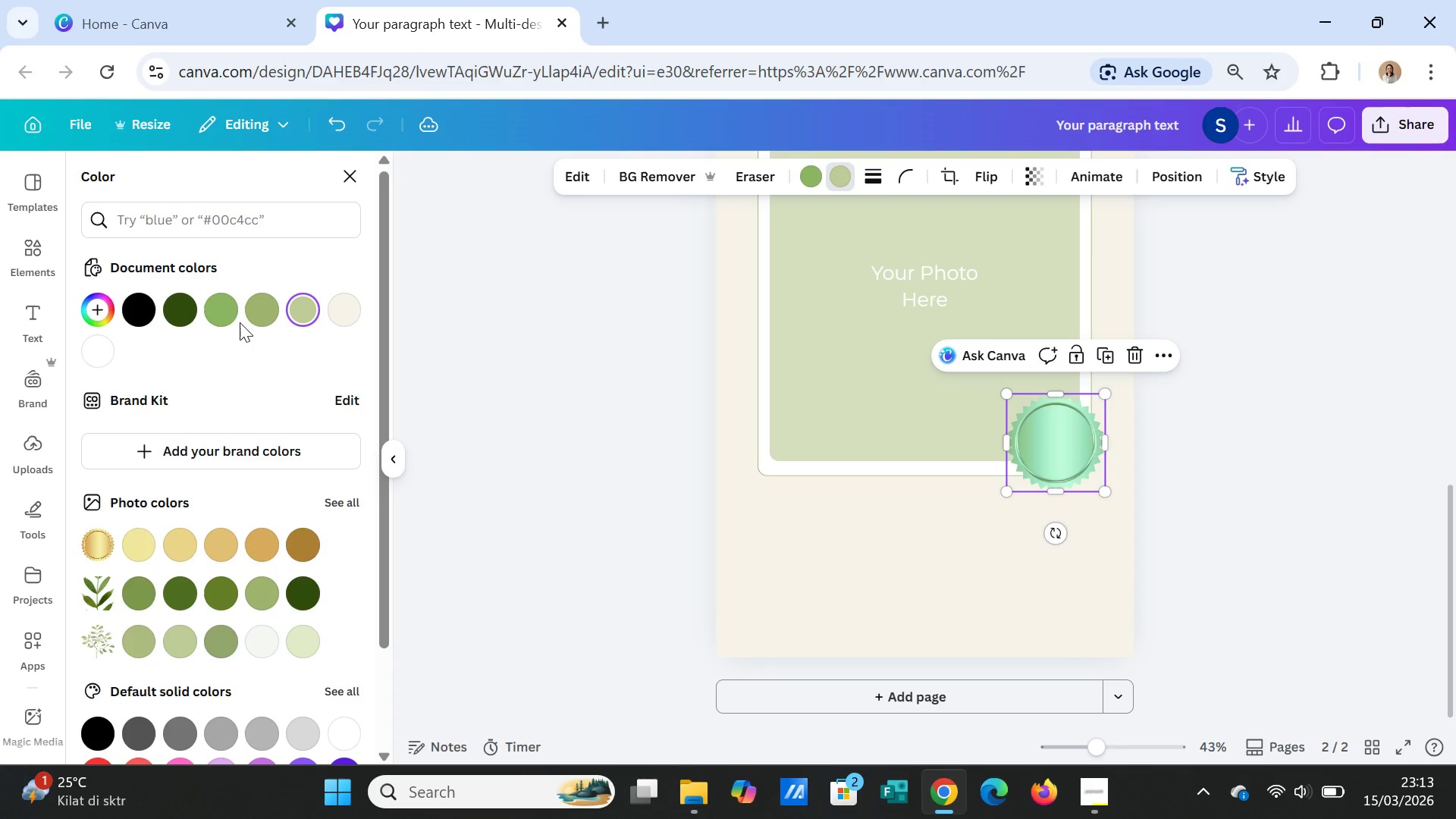 
mouse_move([187, 331])
 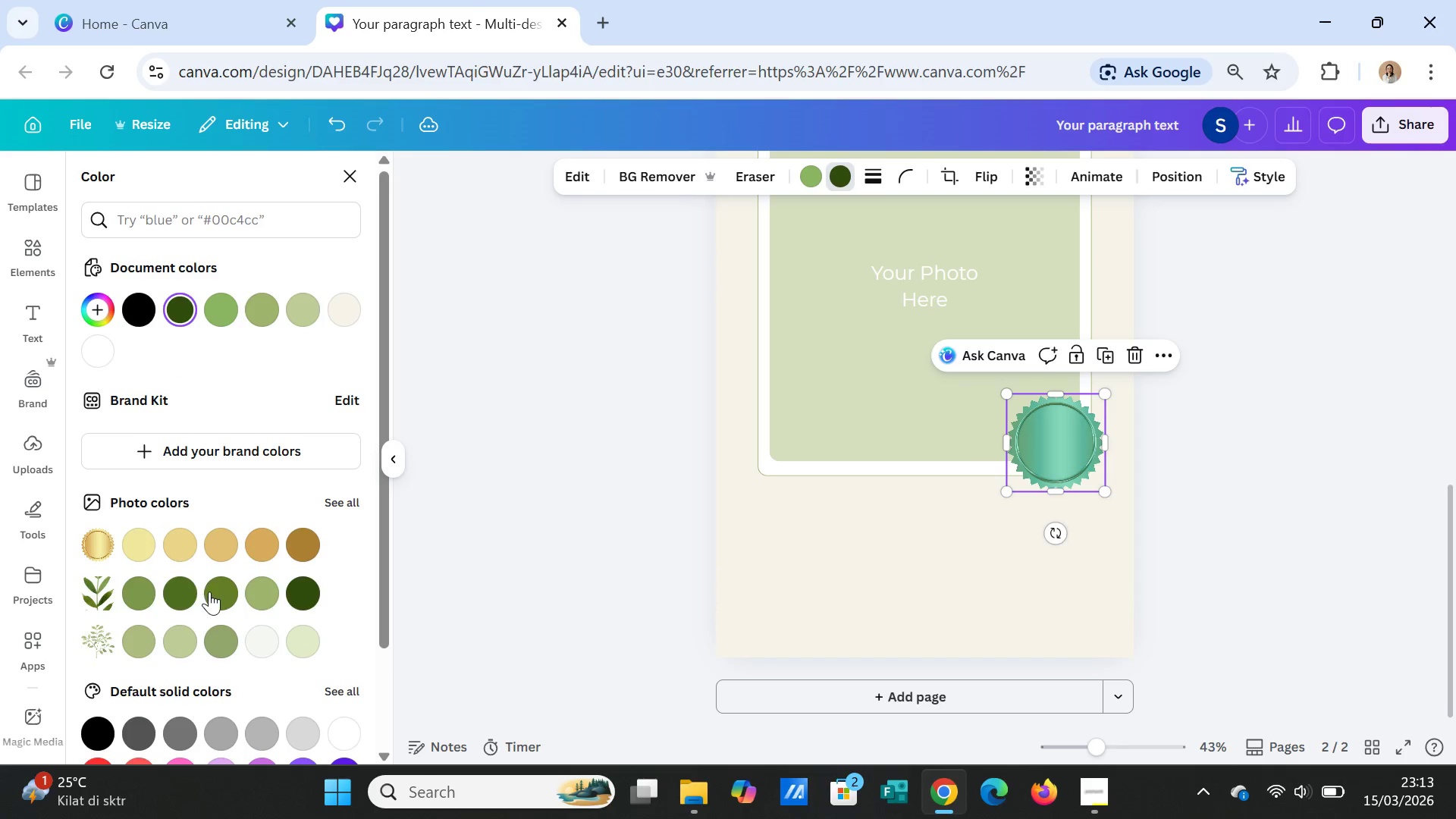 
left_click([218, 593])
 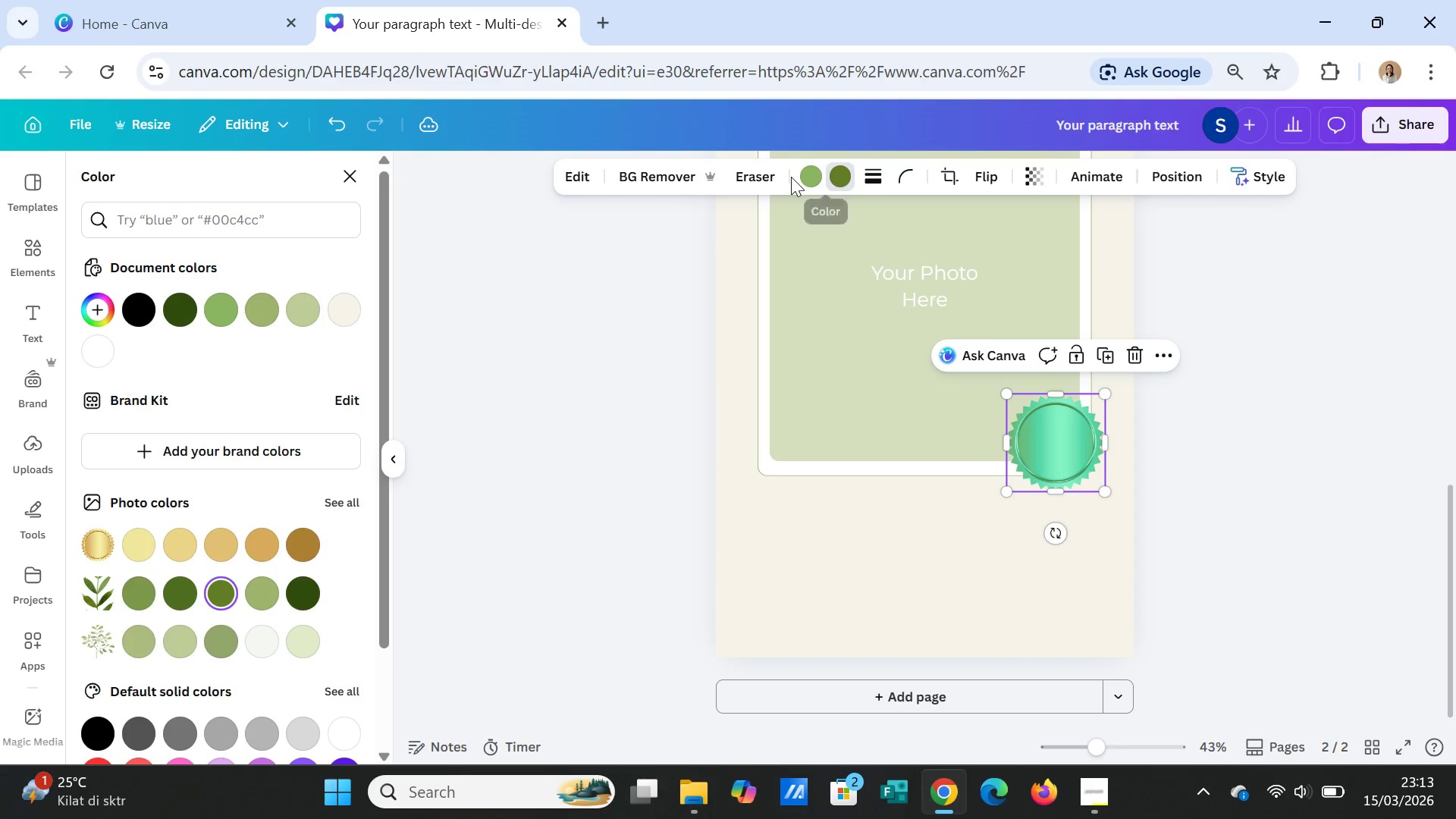 
left_click([808, 177])
 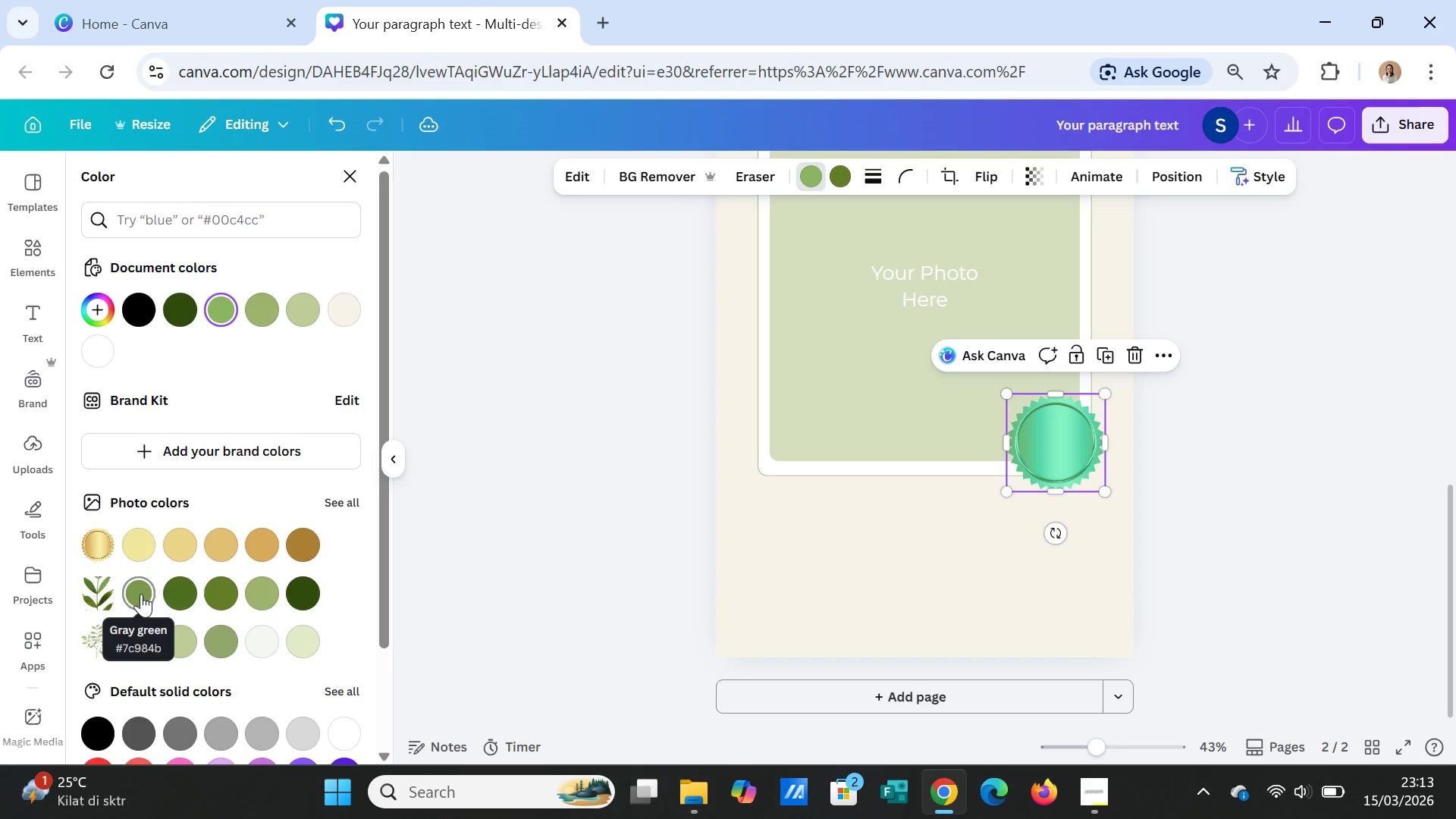 
left_click([142, 594])
 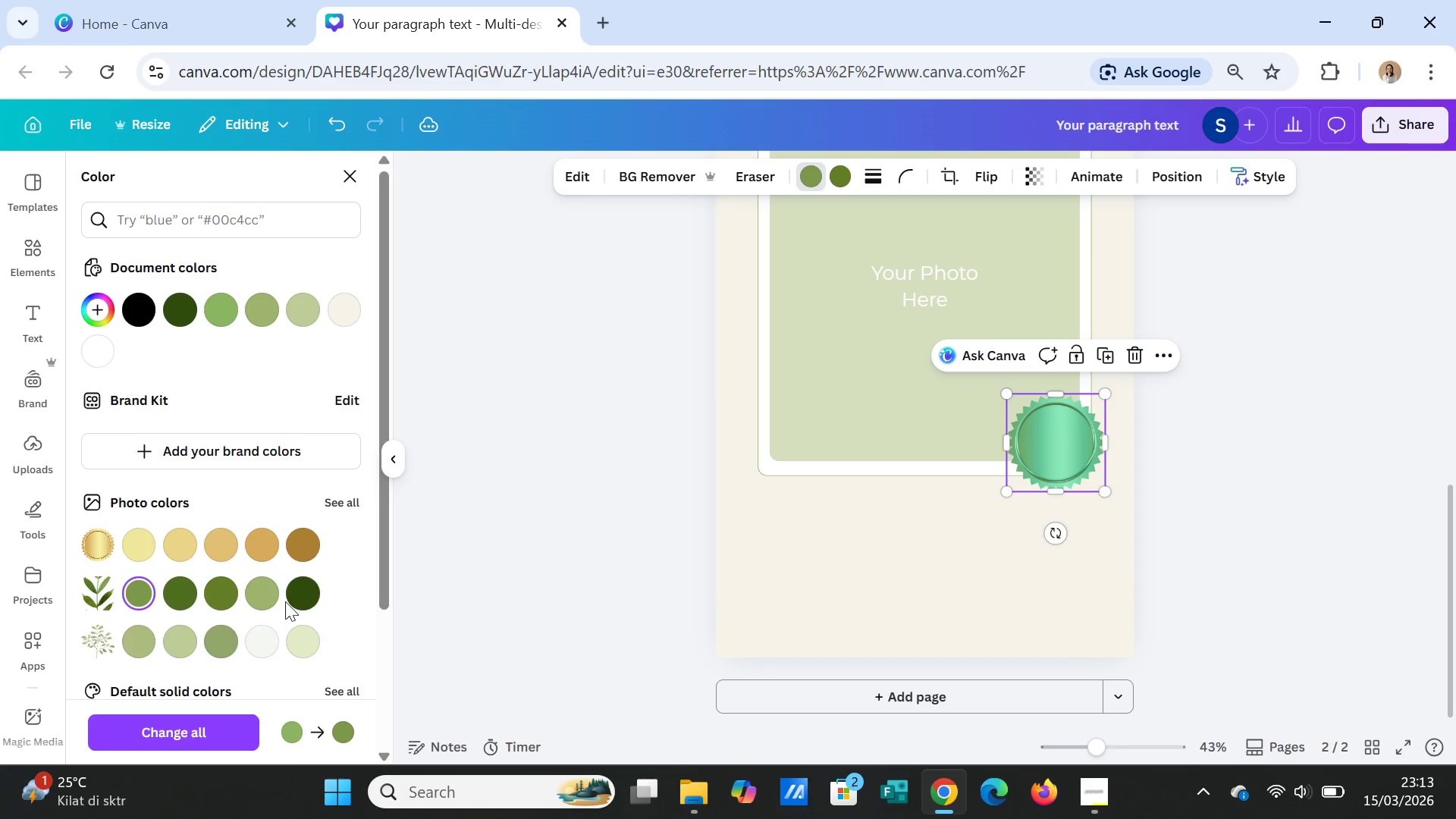 
left_click([268, 637])
 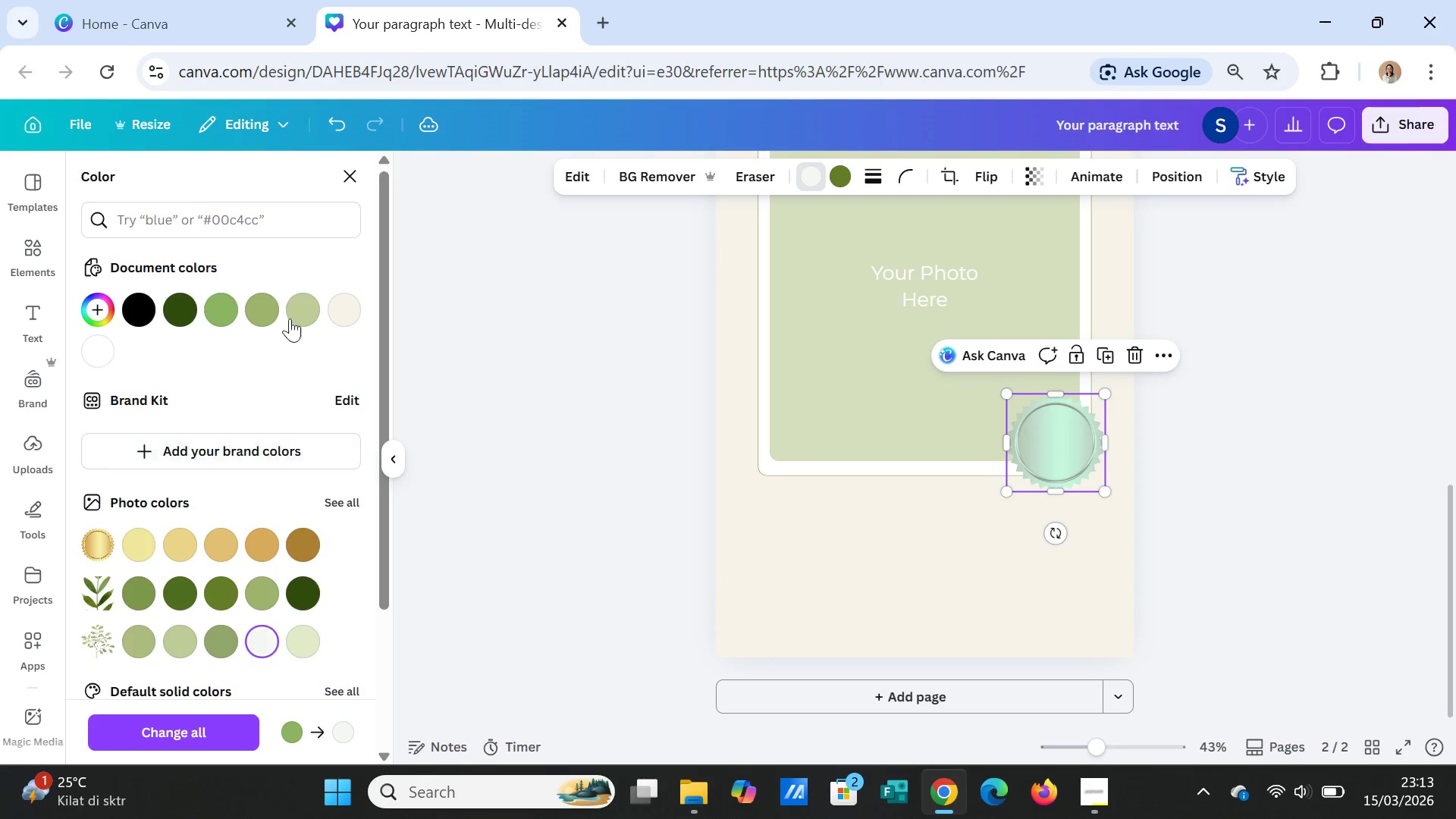 
left_click([347, 303])
 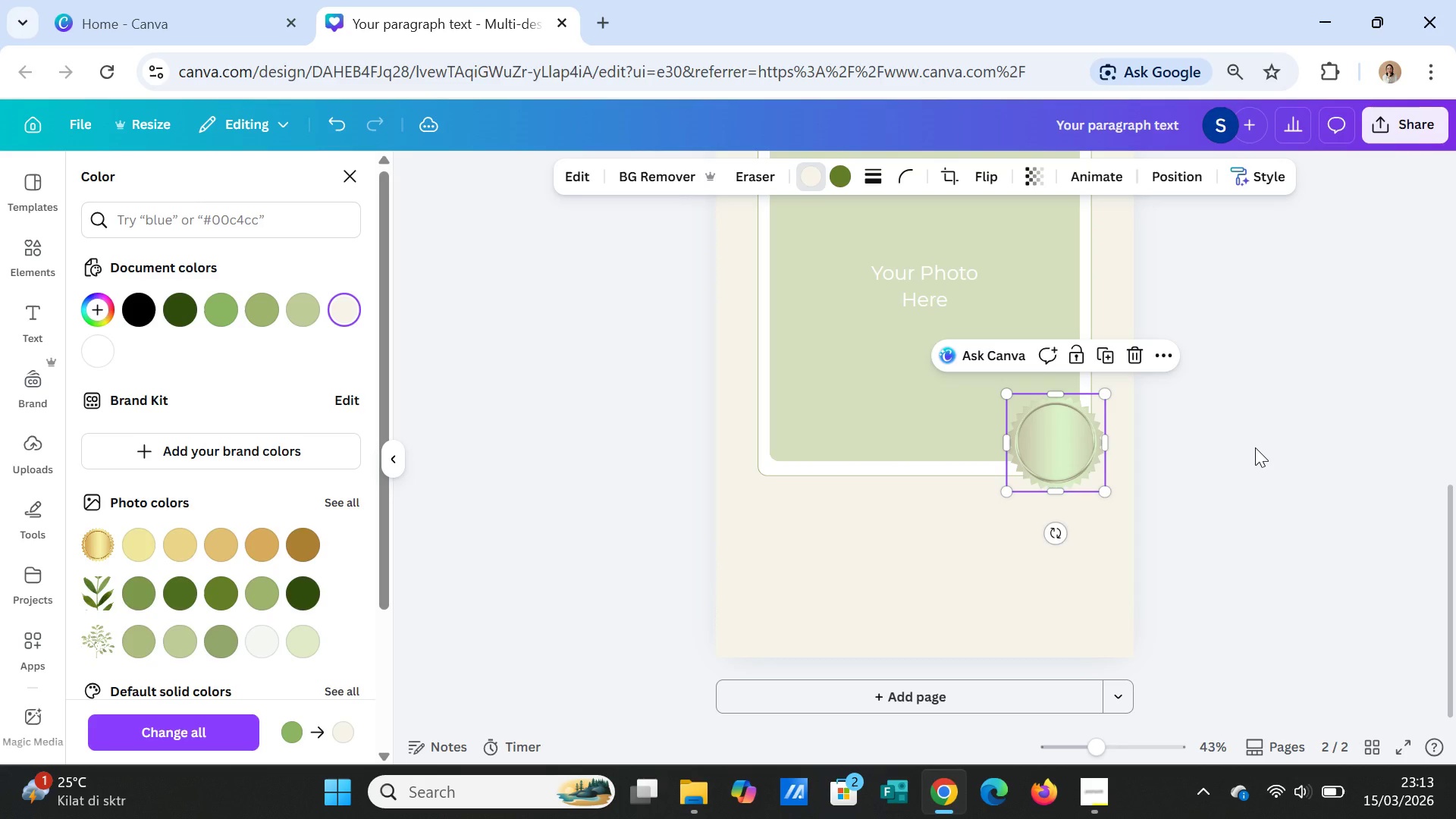 
left_click([1255, 447])
 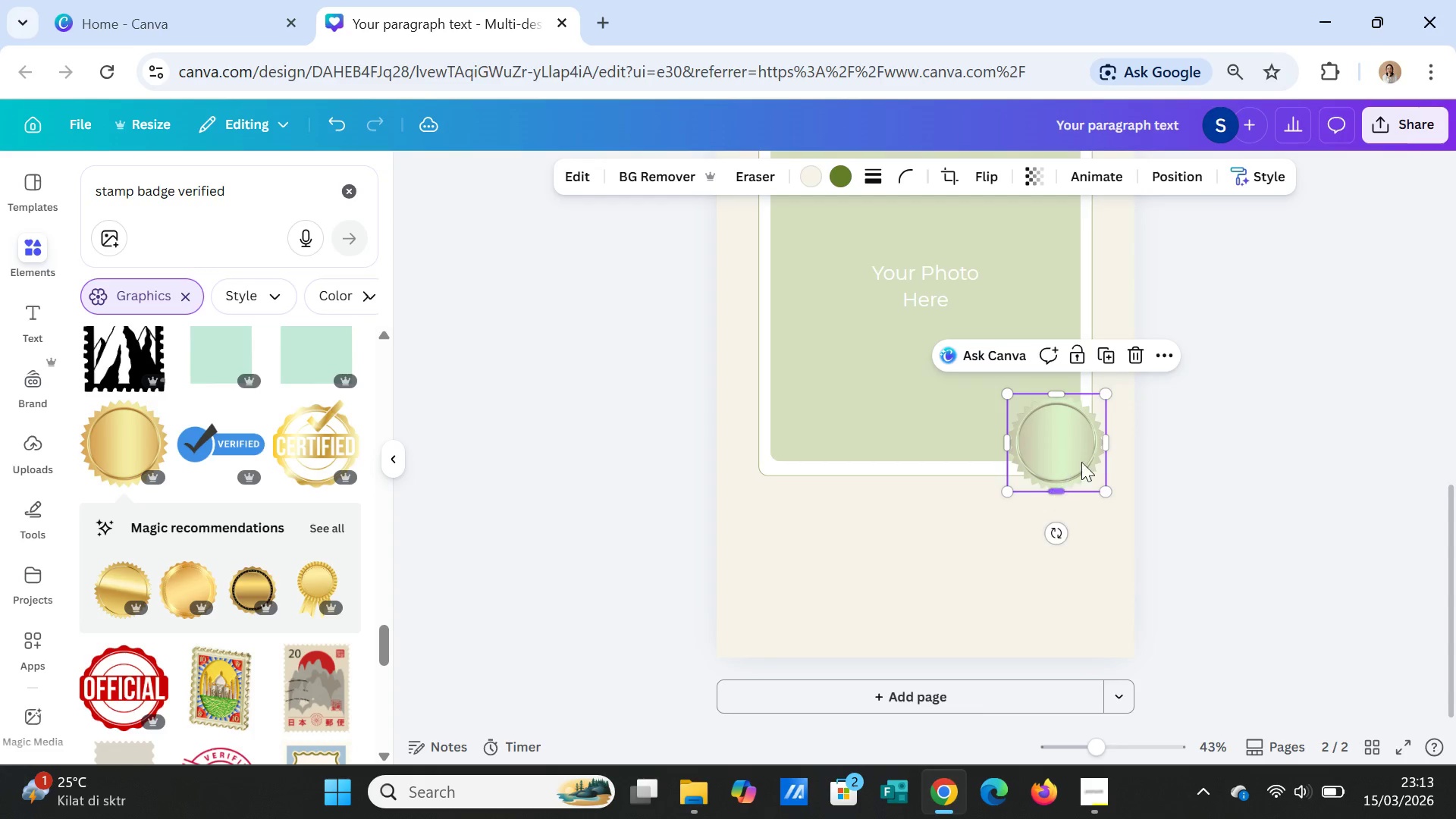 
left_click_drag(start_coordinate=[1081, 448], to_coordinate=[1088, 464])
 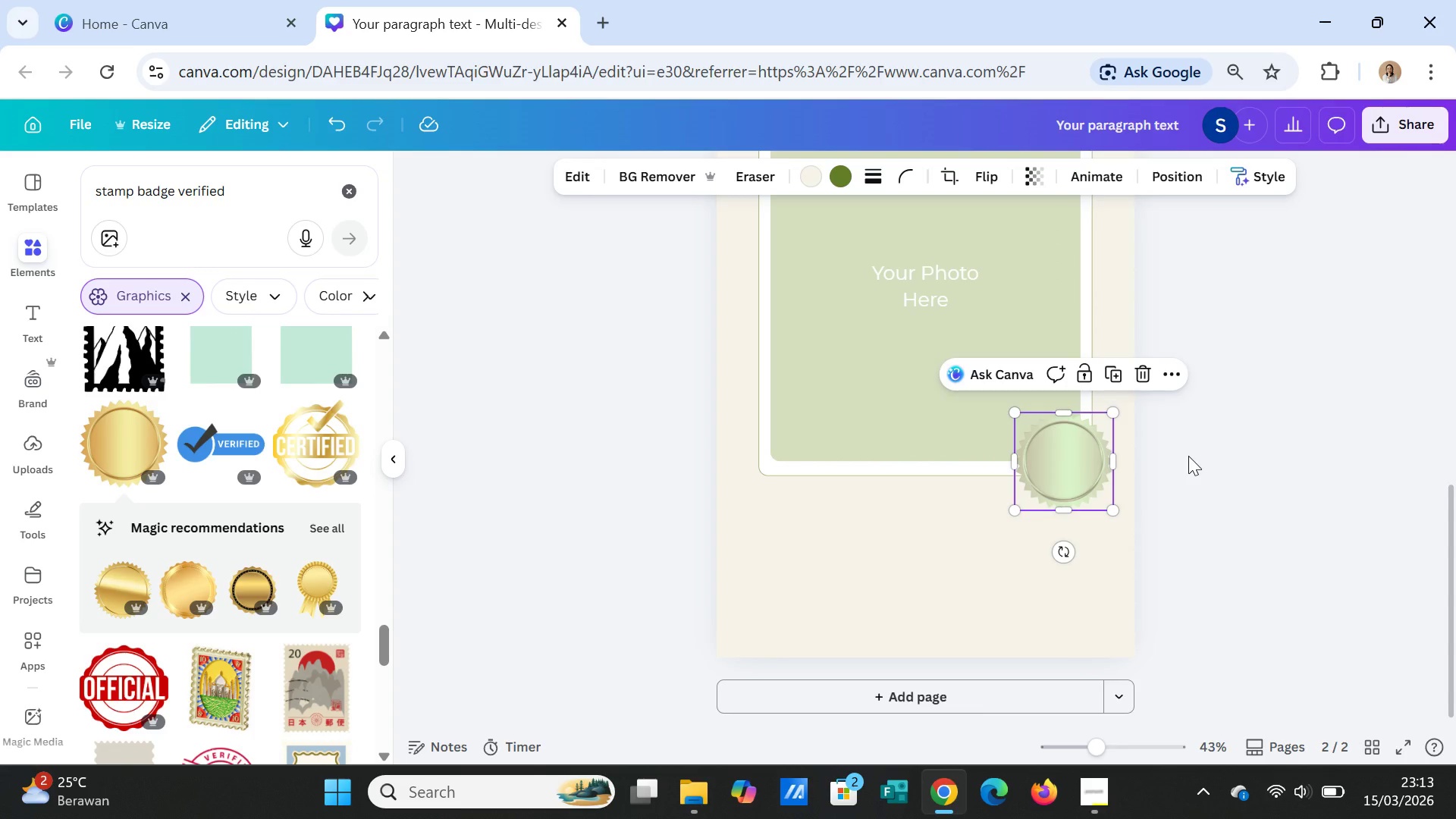 
left_click([1188, 456])
 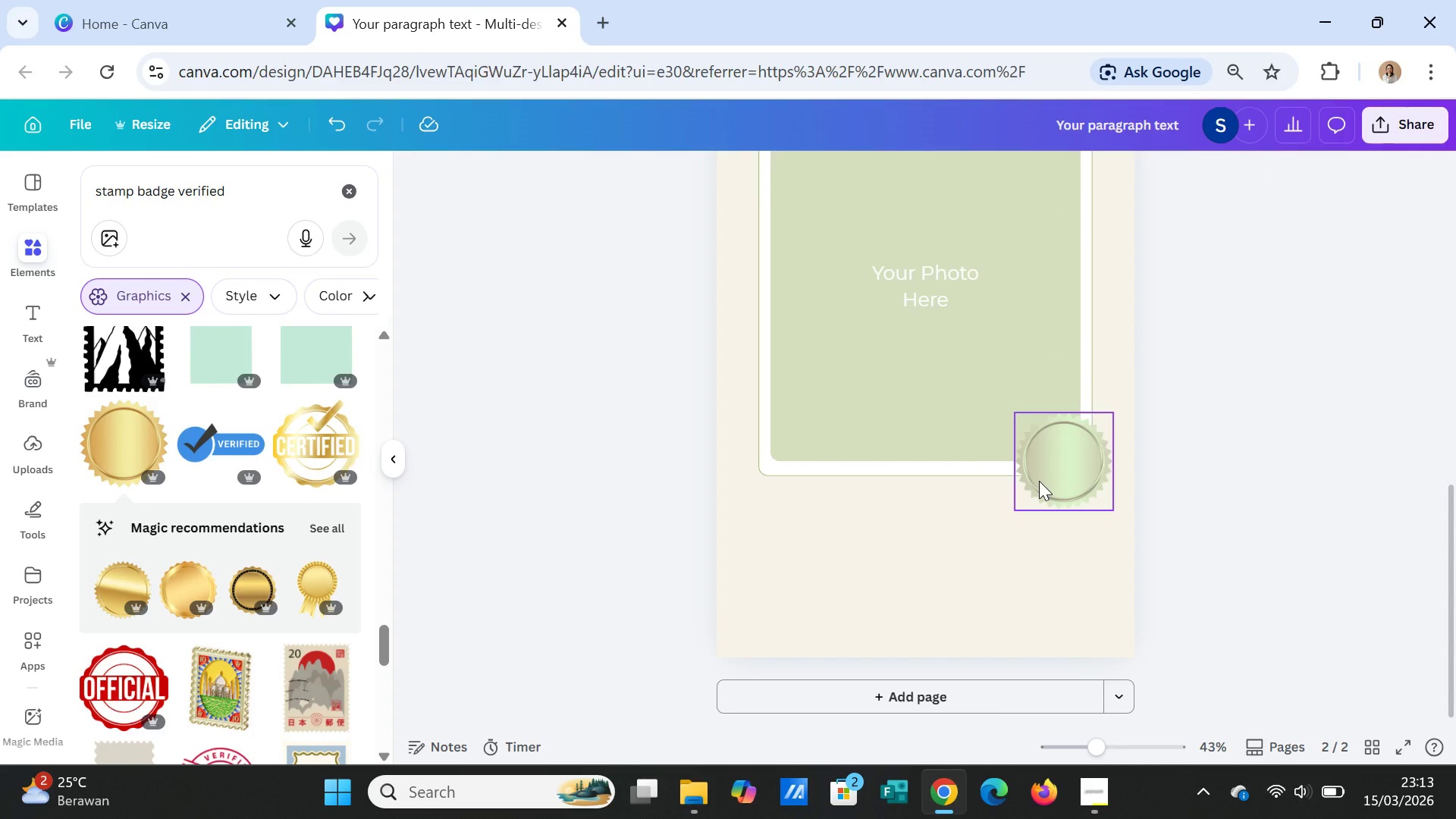 
wait(6.14)
 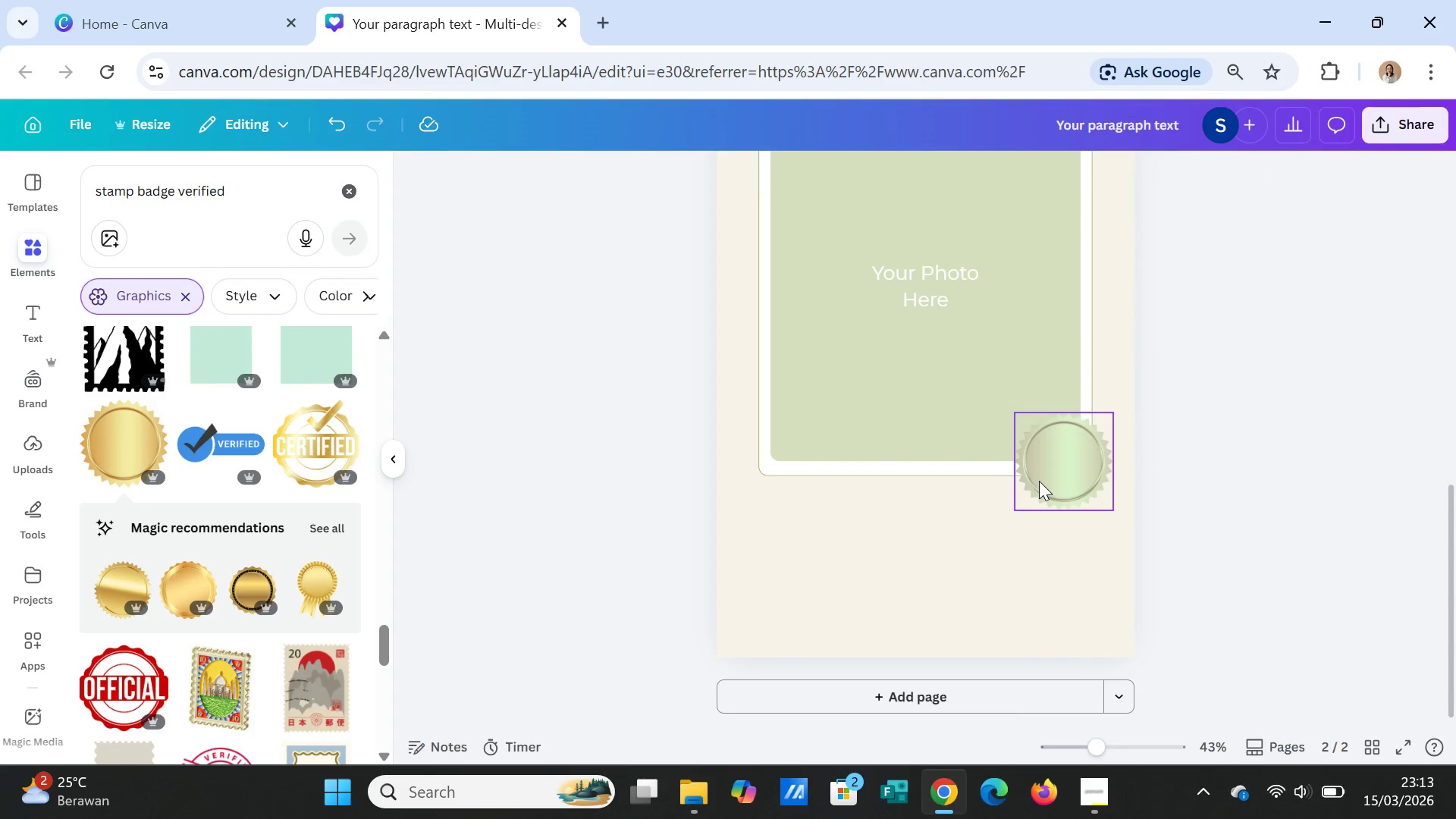 
left_click([1226, 507])
 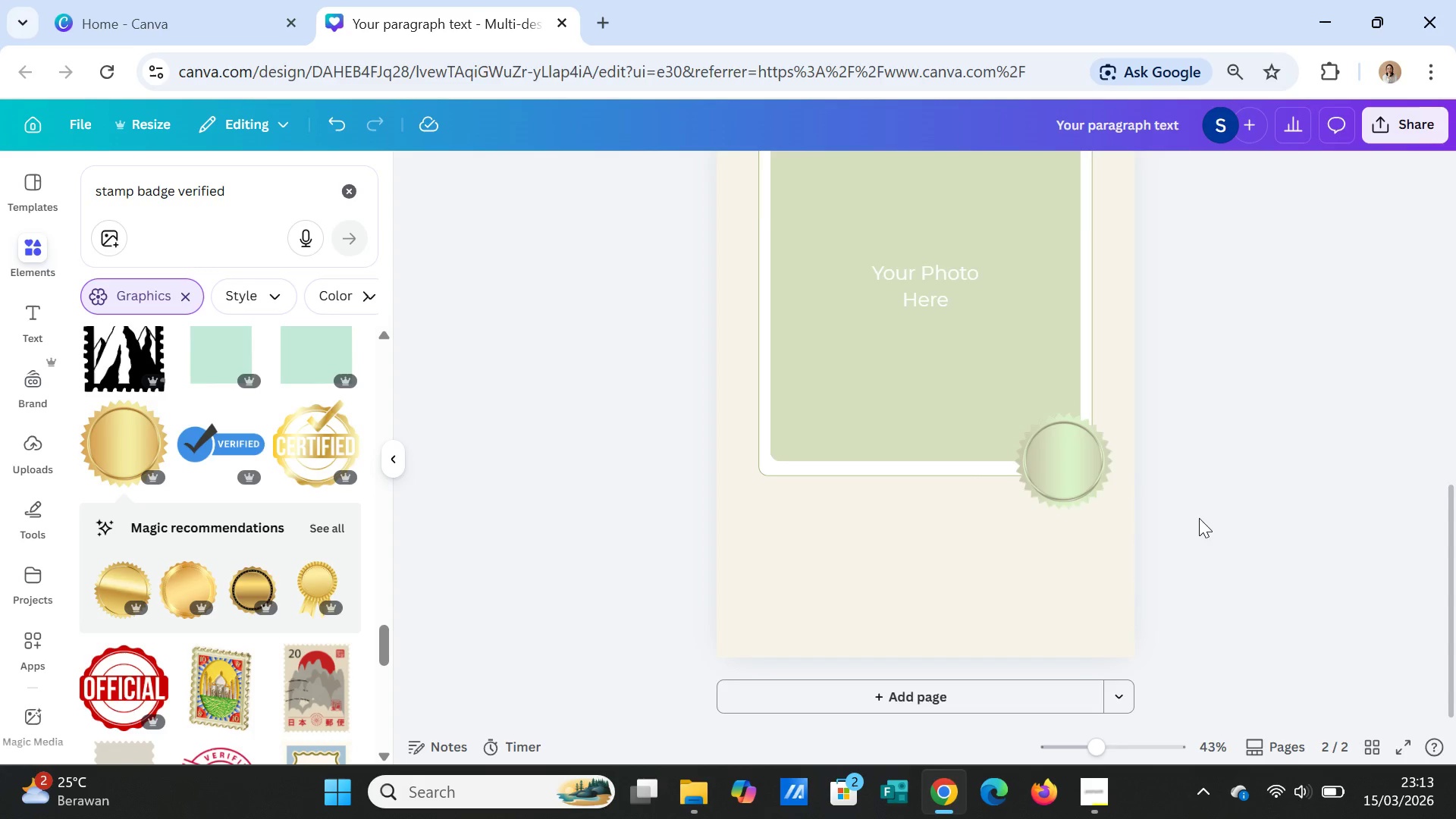 
scroll: coordinate [1205, 525], scroll_direction: up, amount: 2.0
 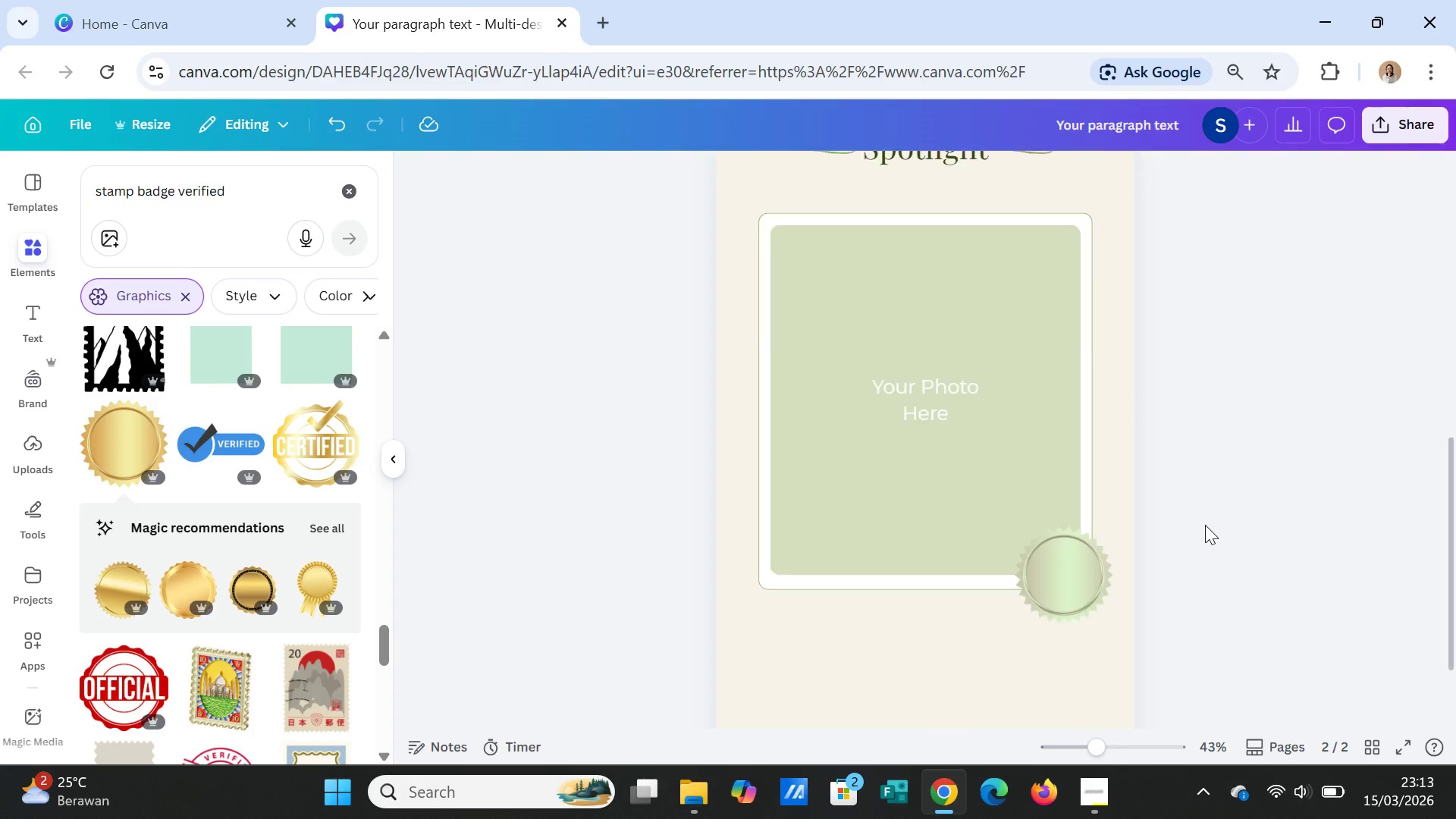 
scroll: coordinate [1205, 525], scroll_direction: down, amount: 1.0
 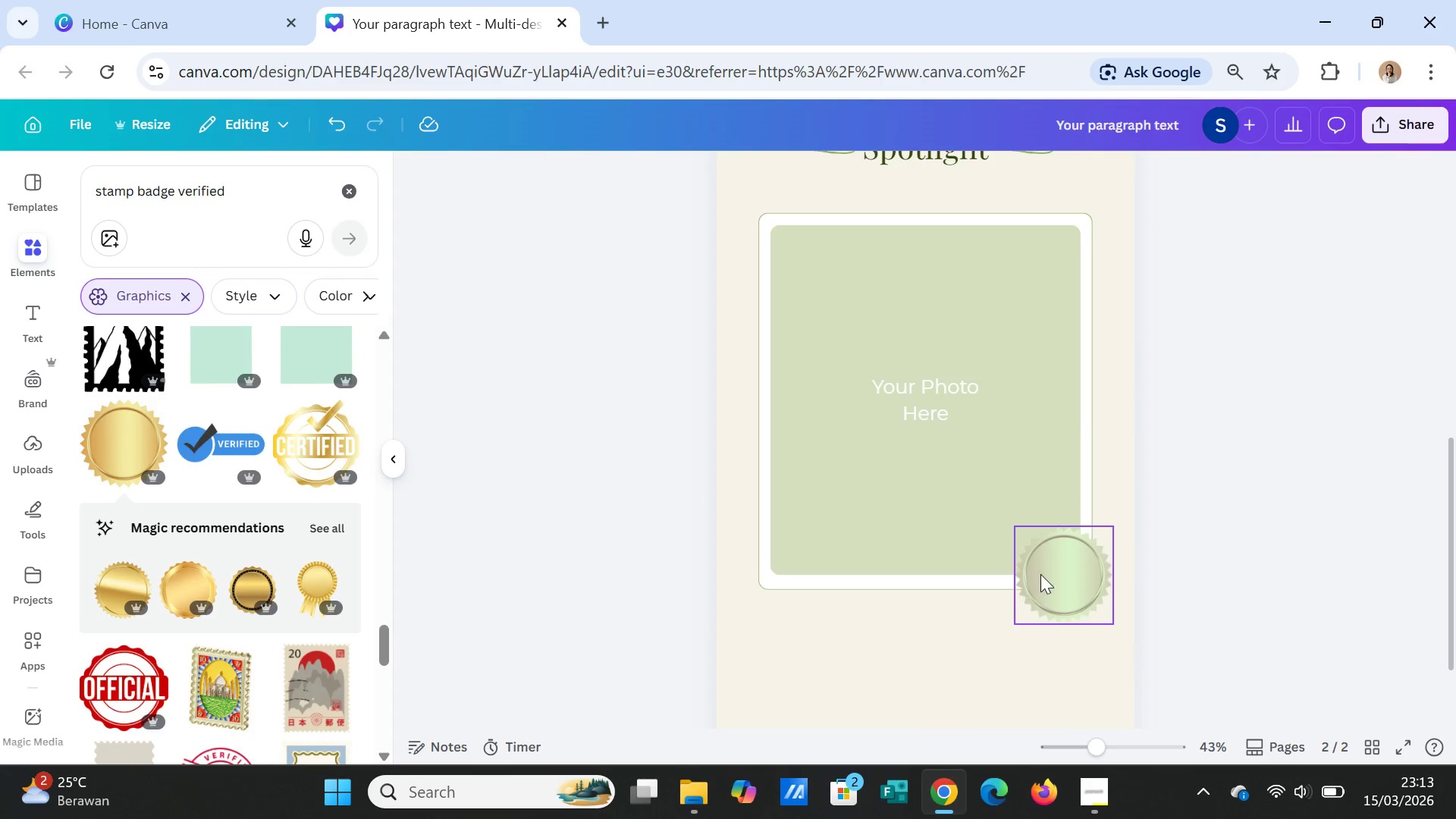 
left_click([1046, 578])
 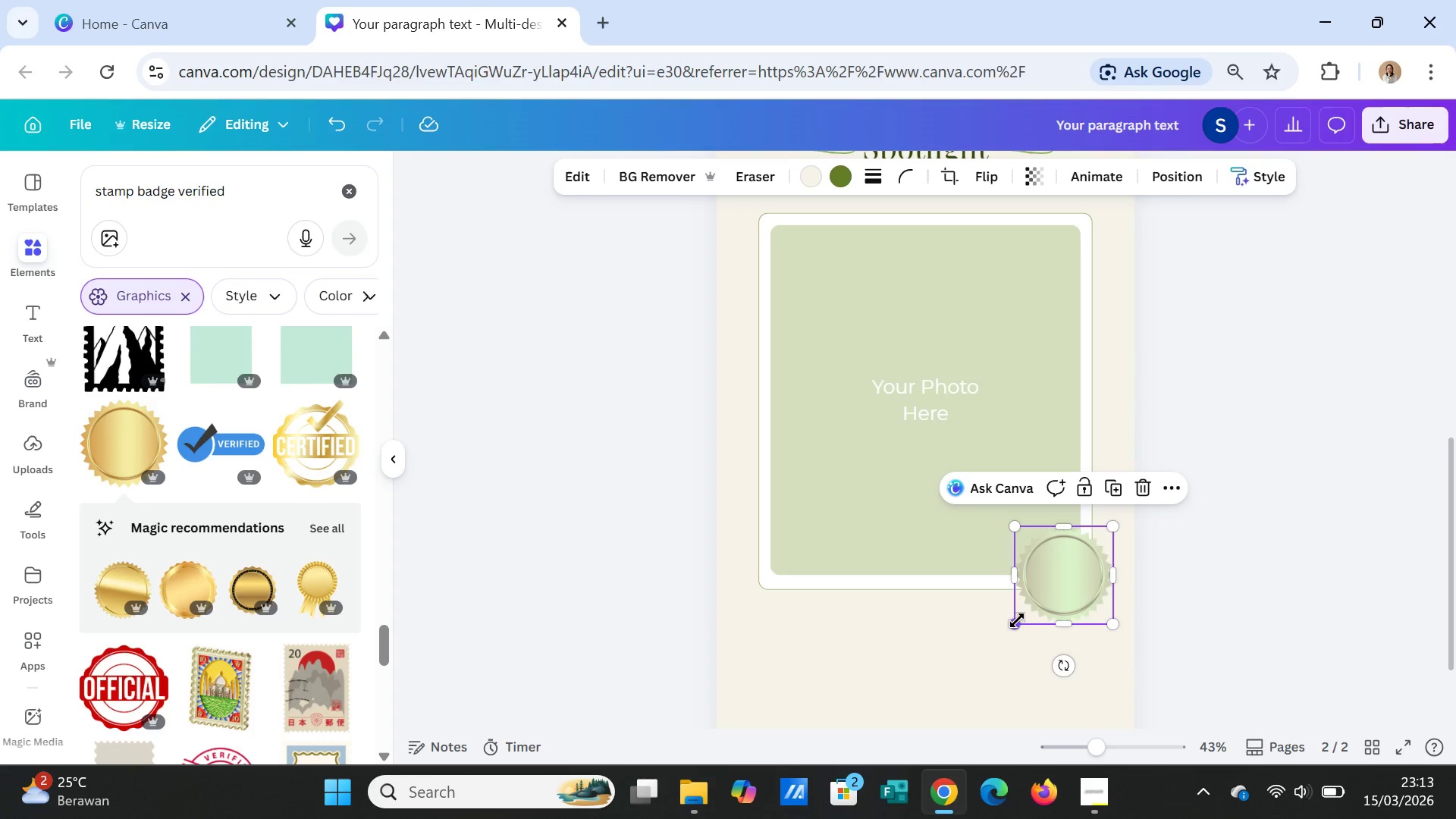 
left_click_drag(start_coordinate=[1017, 620], to_coordinate=[1012, 637])
 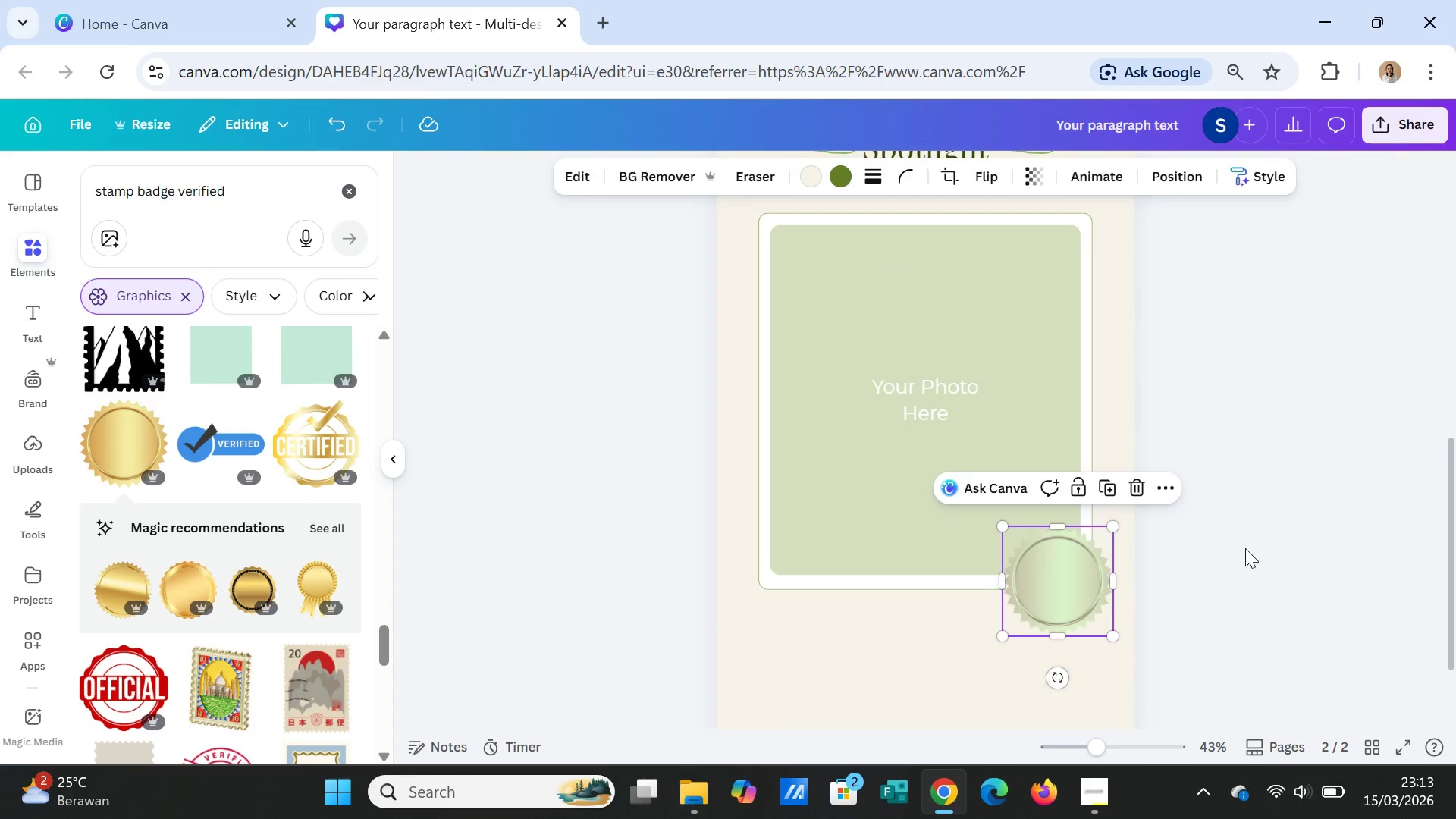 
left_click([1246, 548])
 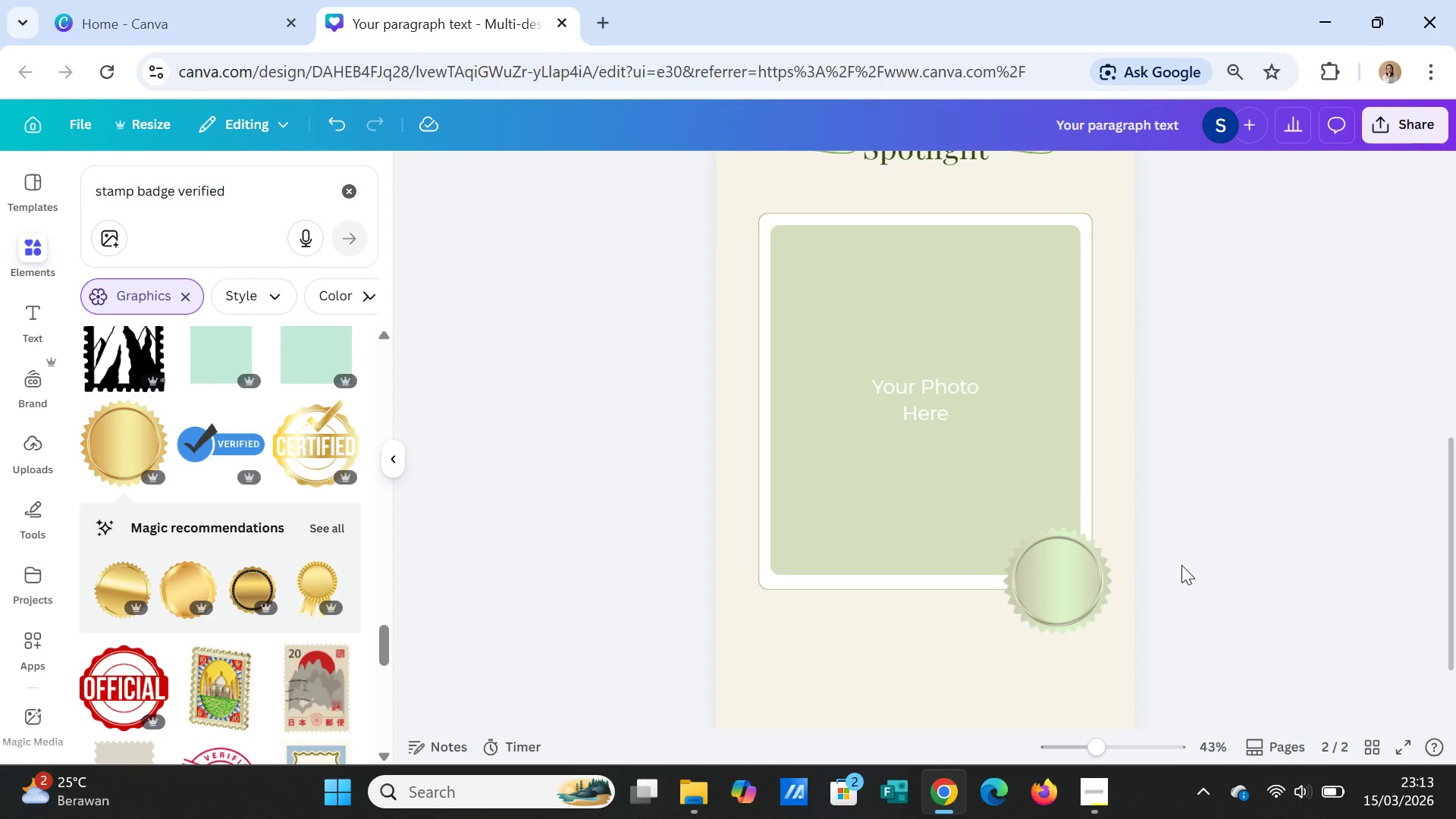 
scroll: coordinate [1181, 565], scroll_direction: down, amount: 2.0
 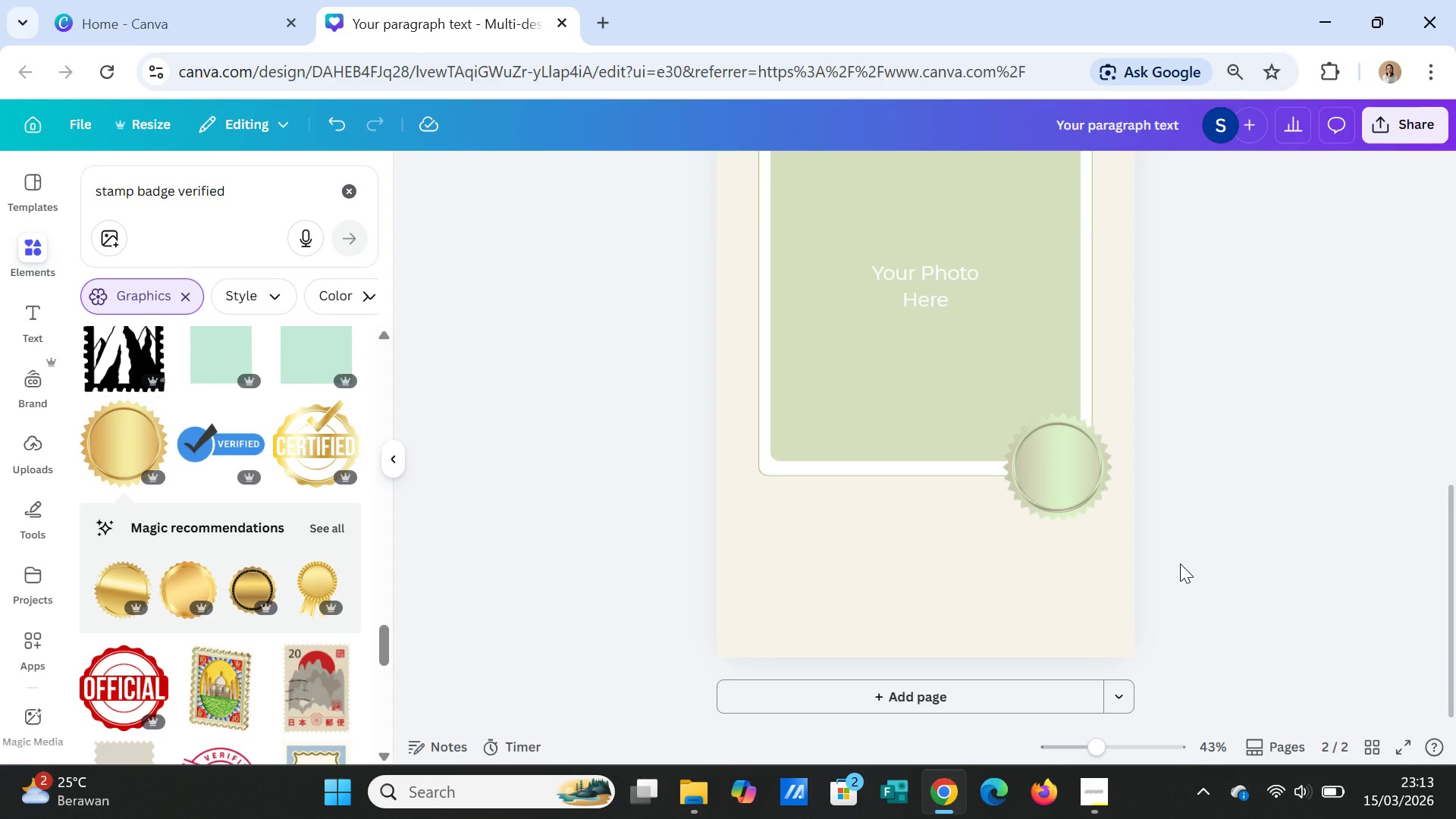 
scroll: coordinate [1180, 563], scroll_direction: up, amount: 1.0
 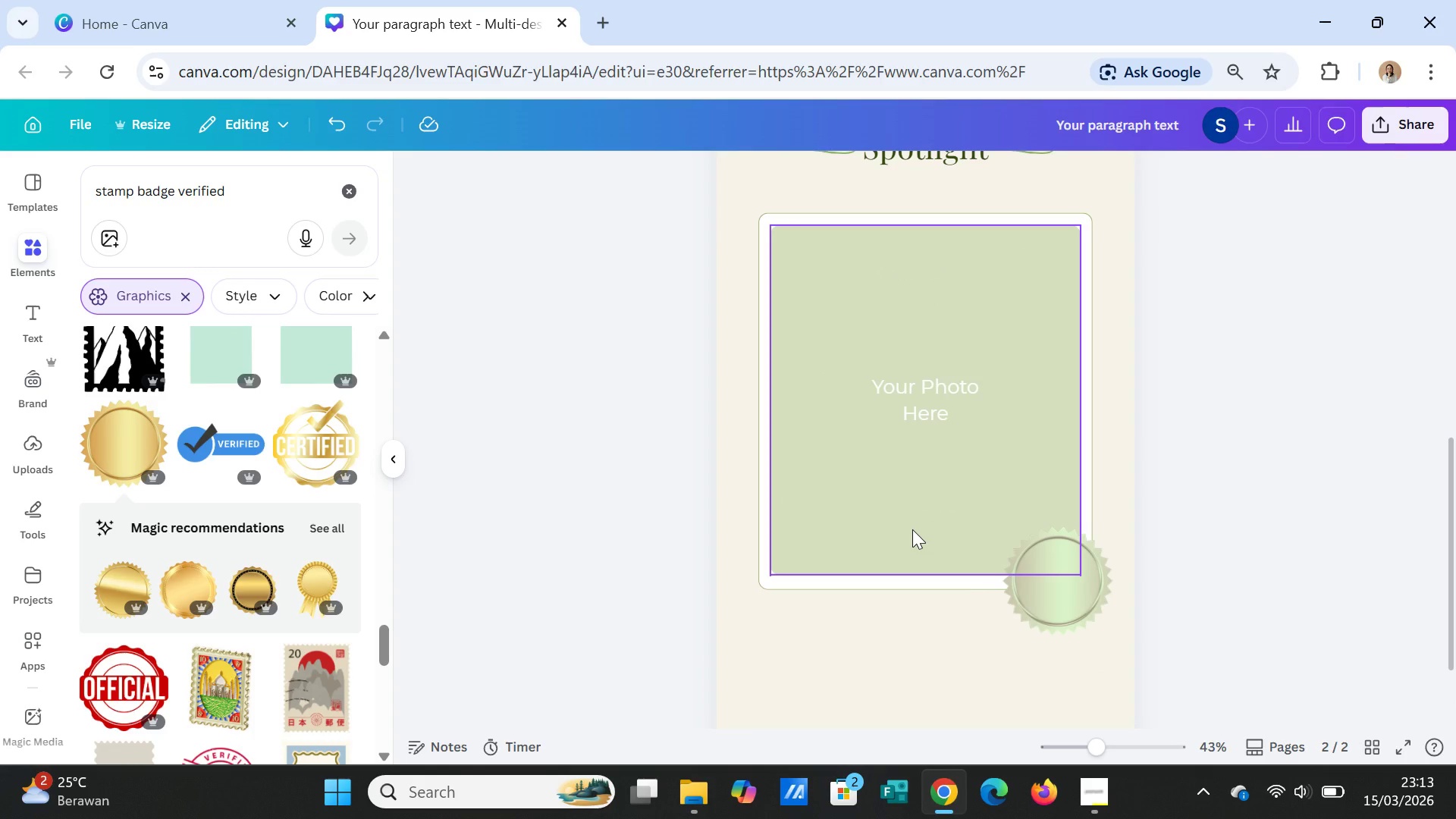 
left_click([912, 529])
 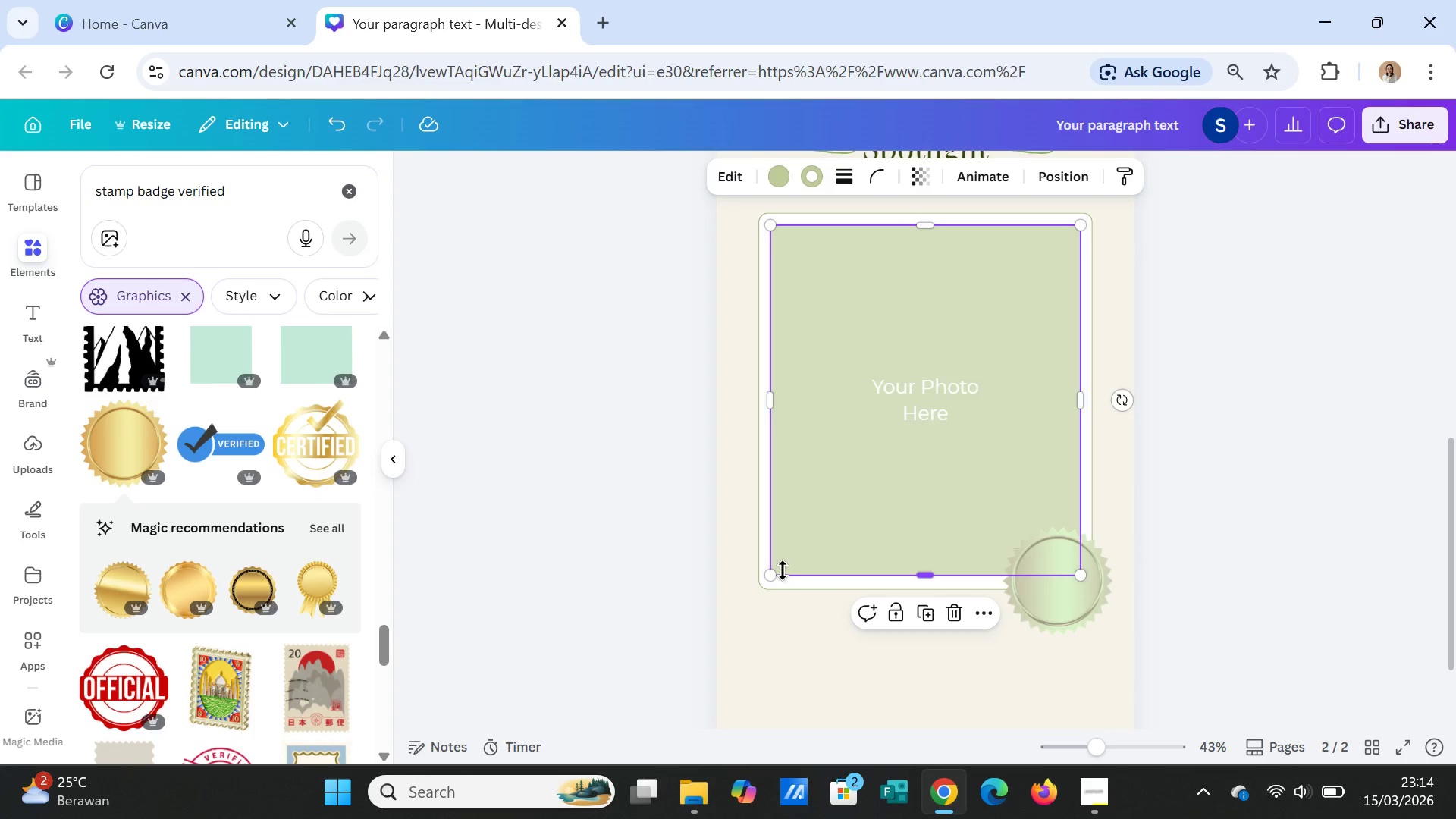 
left_click([778, 570])
 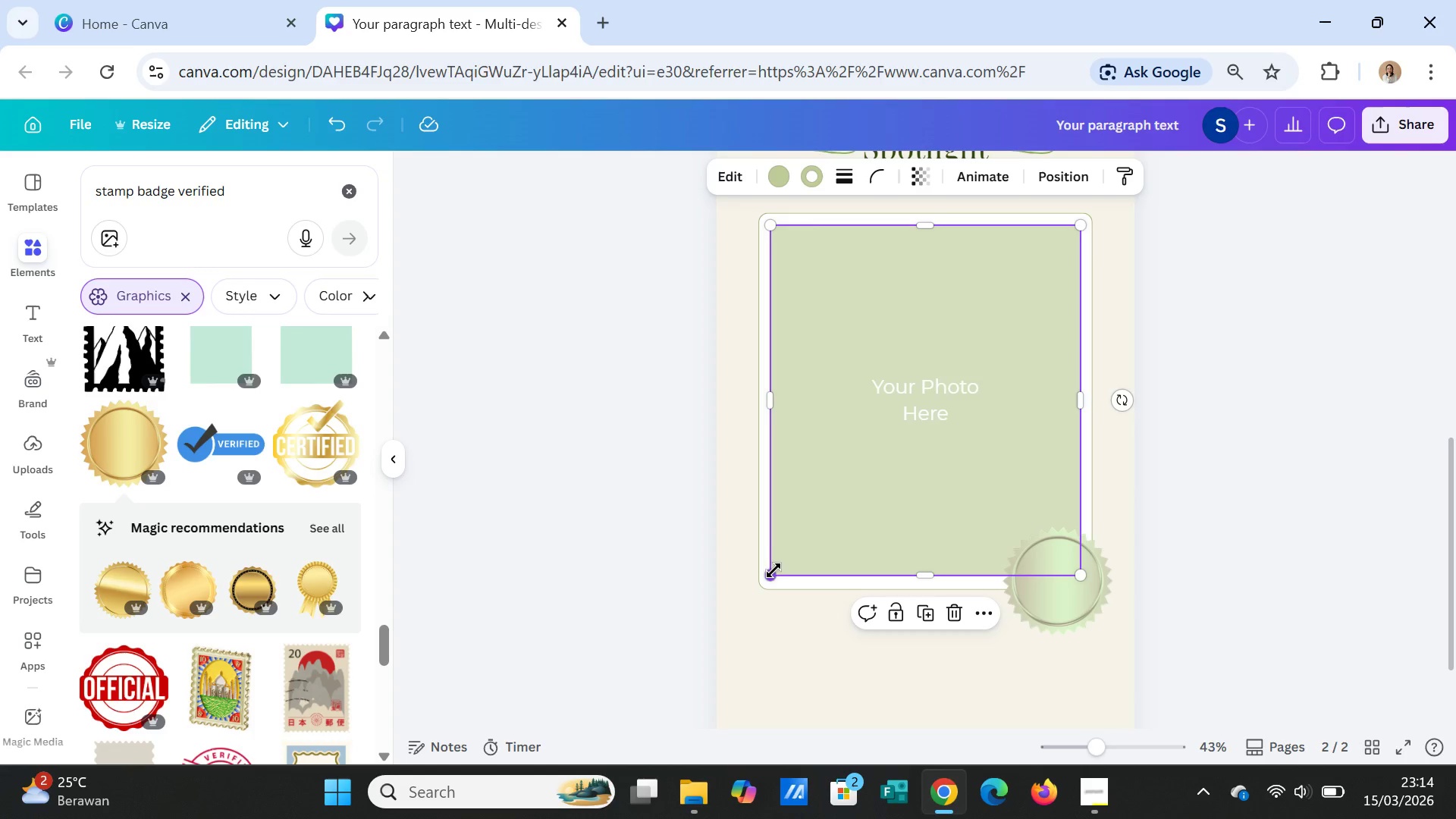 
left_click_drag(start_coordinate=[774, 570], to_coordinate=[781, 548])
 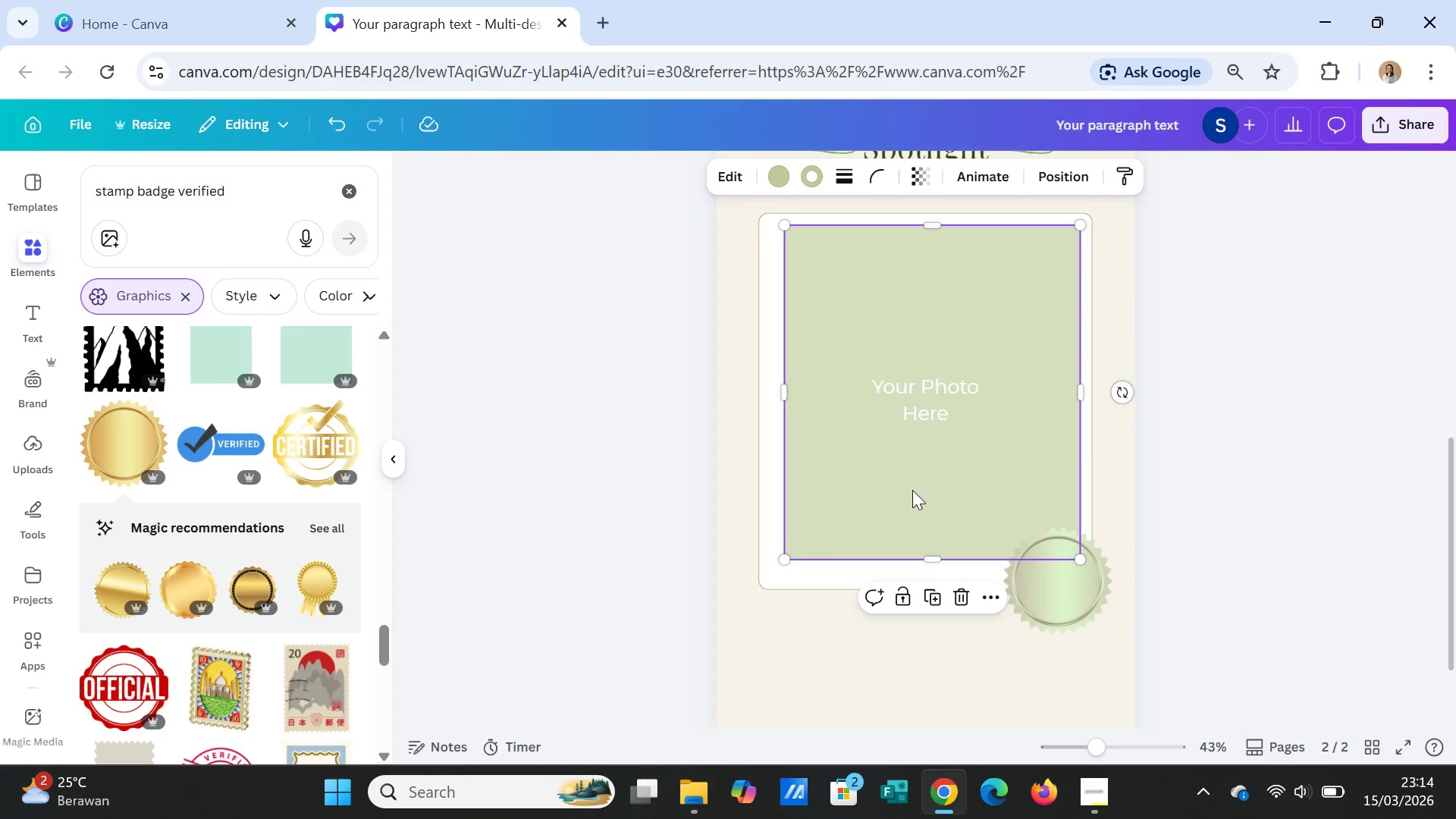 
left_click_drag(start_coordinate=[912, 490], to_coordinate=[905, 491])
 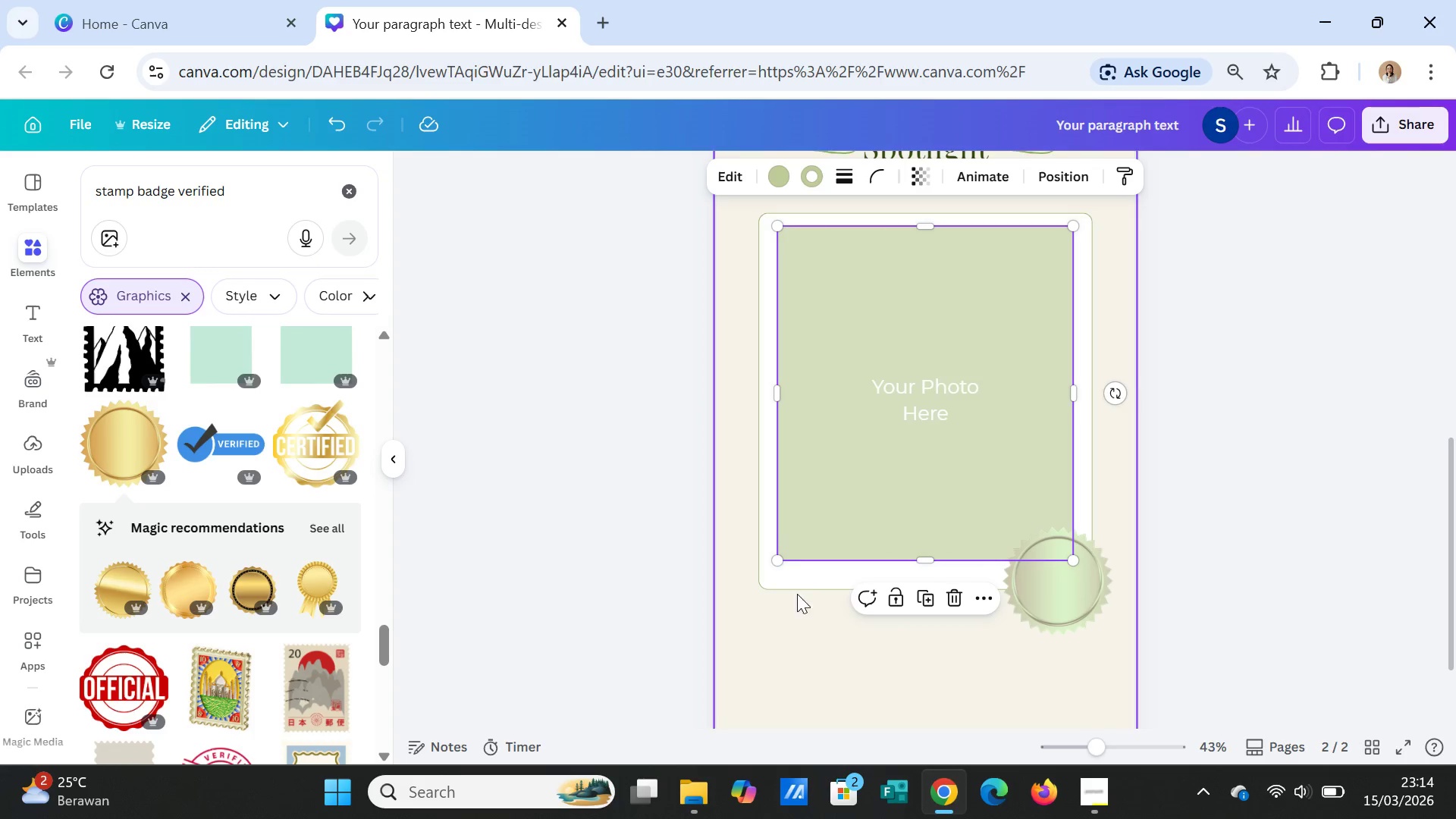 
left_click([807, 579])
 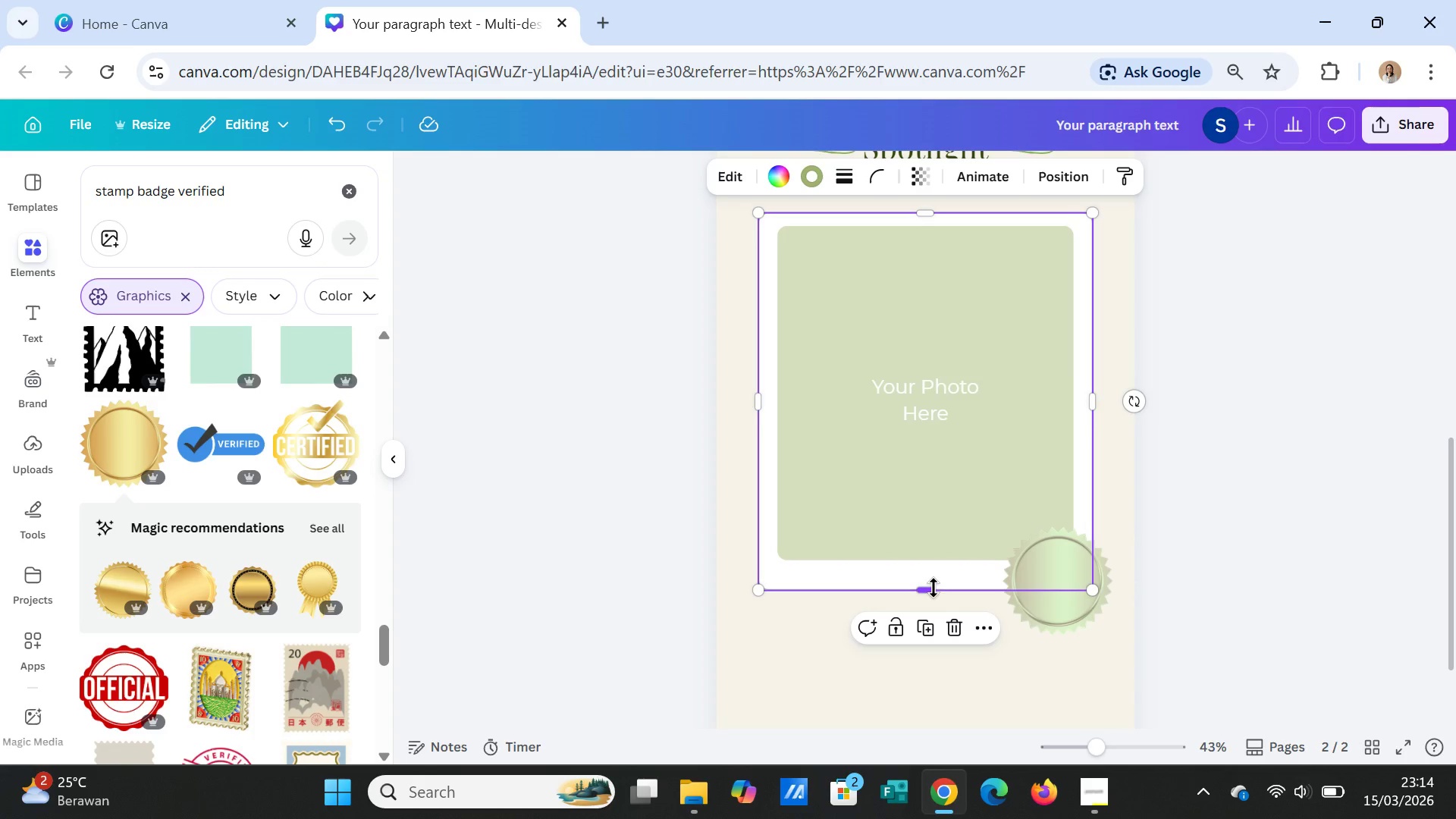 
left_click_drag(start_coordinate=[934, 588], to_coordinate=[929, 570])
 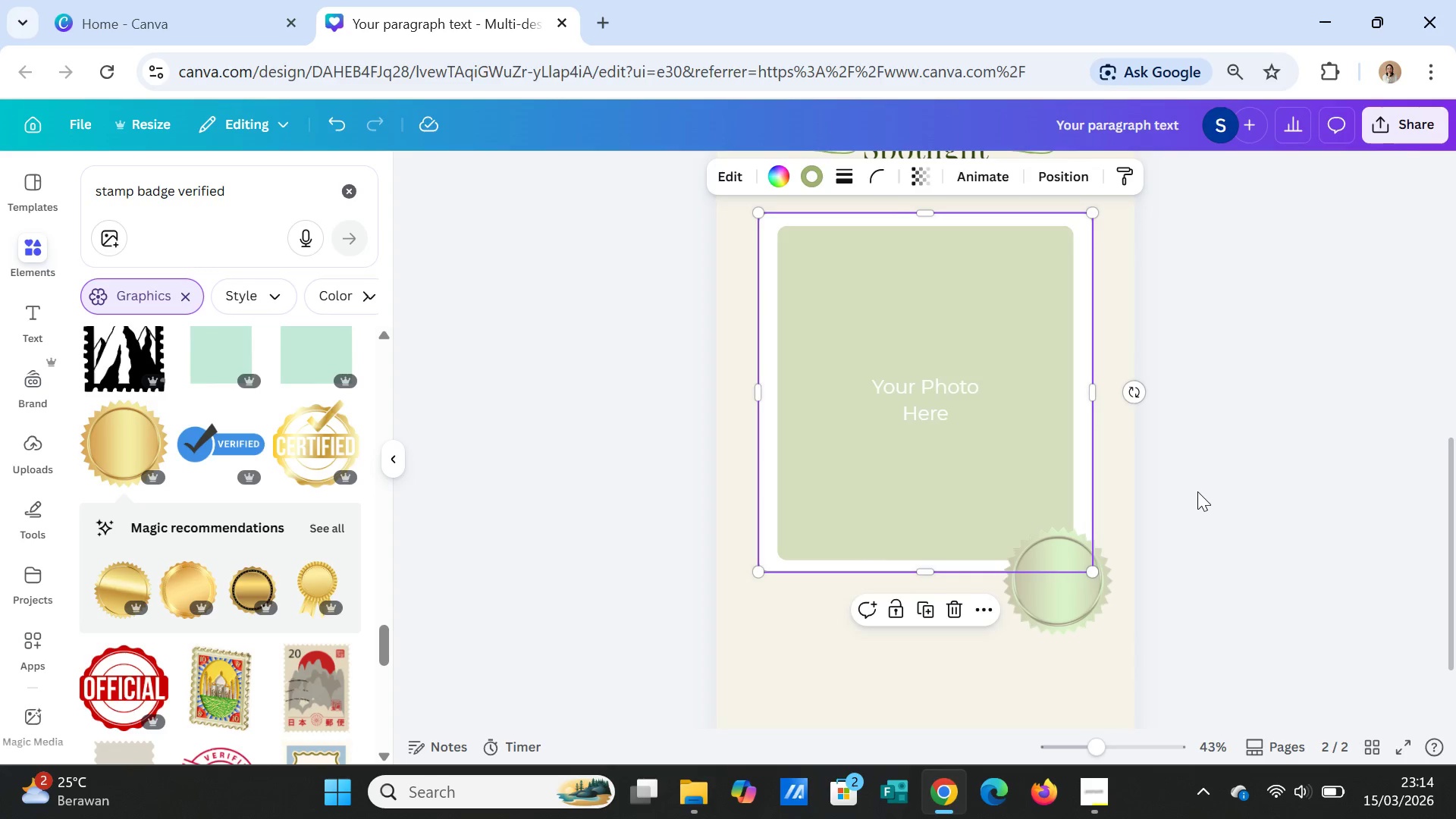 
left_click([1197, 491])
 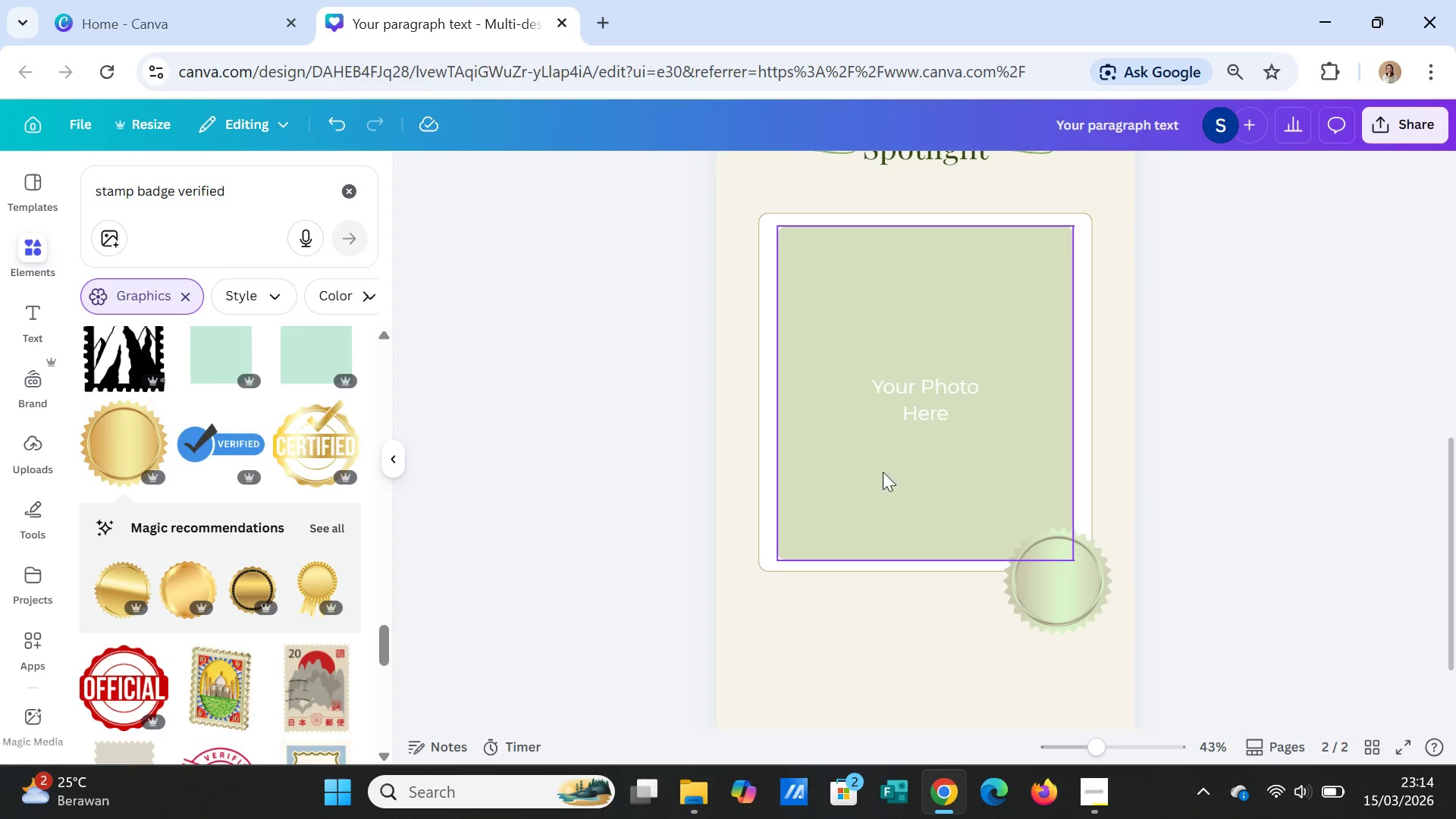 
left_click([996, 317])
 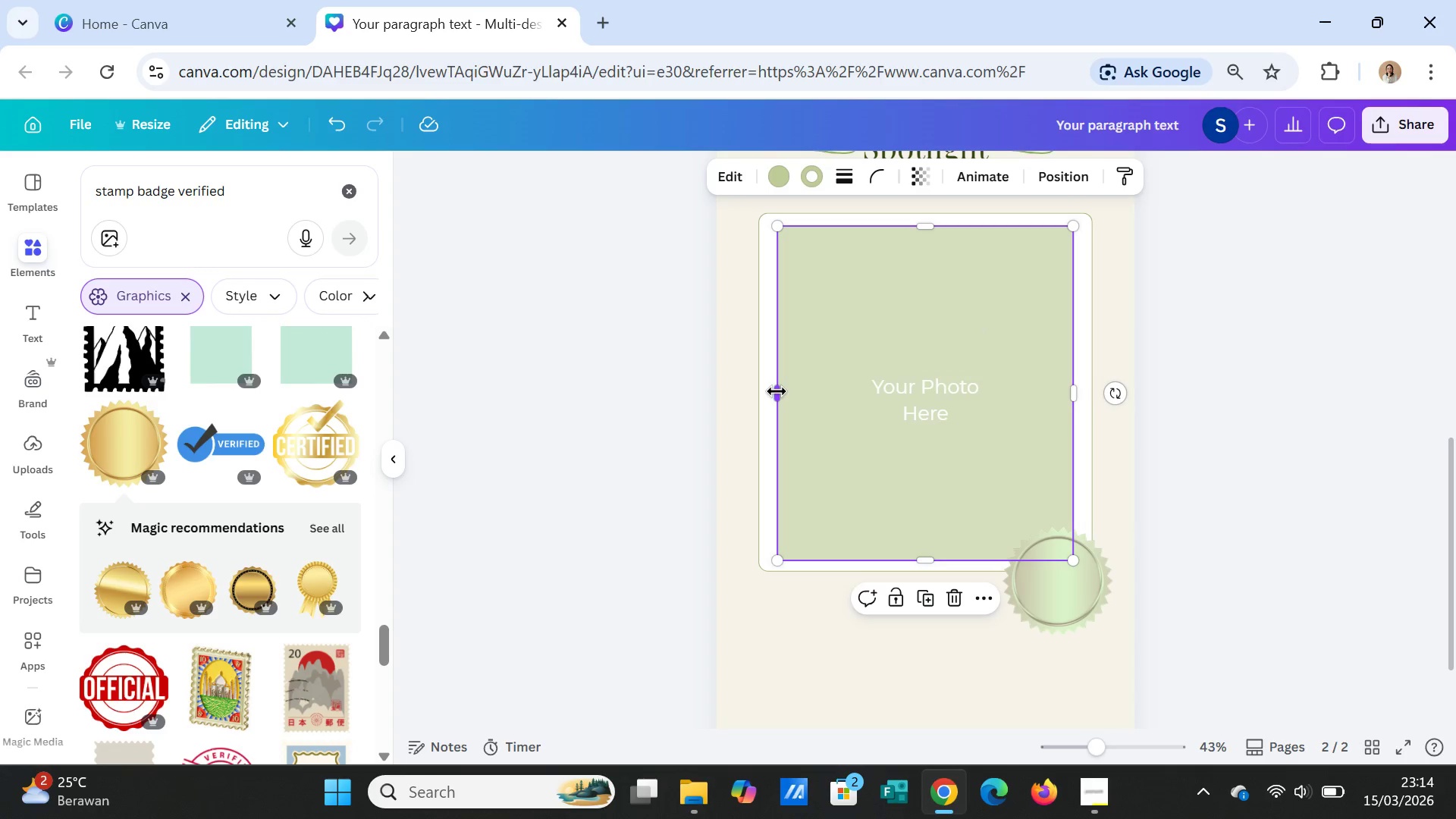 
left_click_drag(start_coordinate=[777, 391], to_coordinate=[771, 392])
 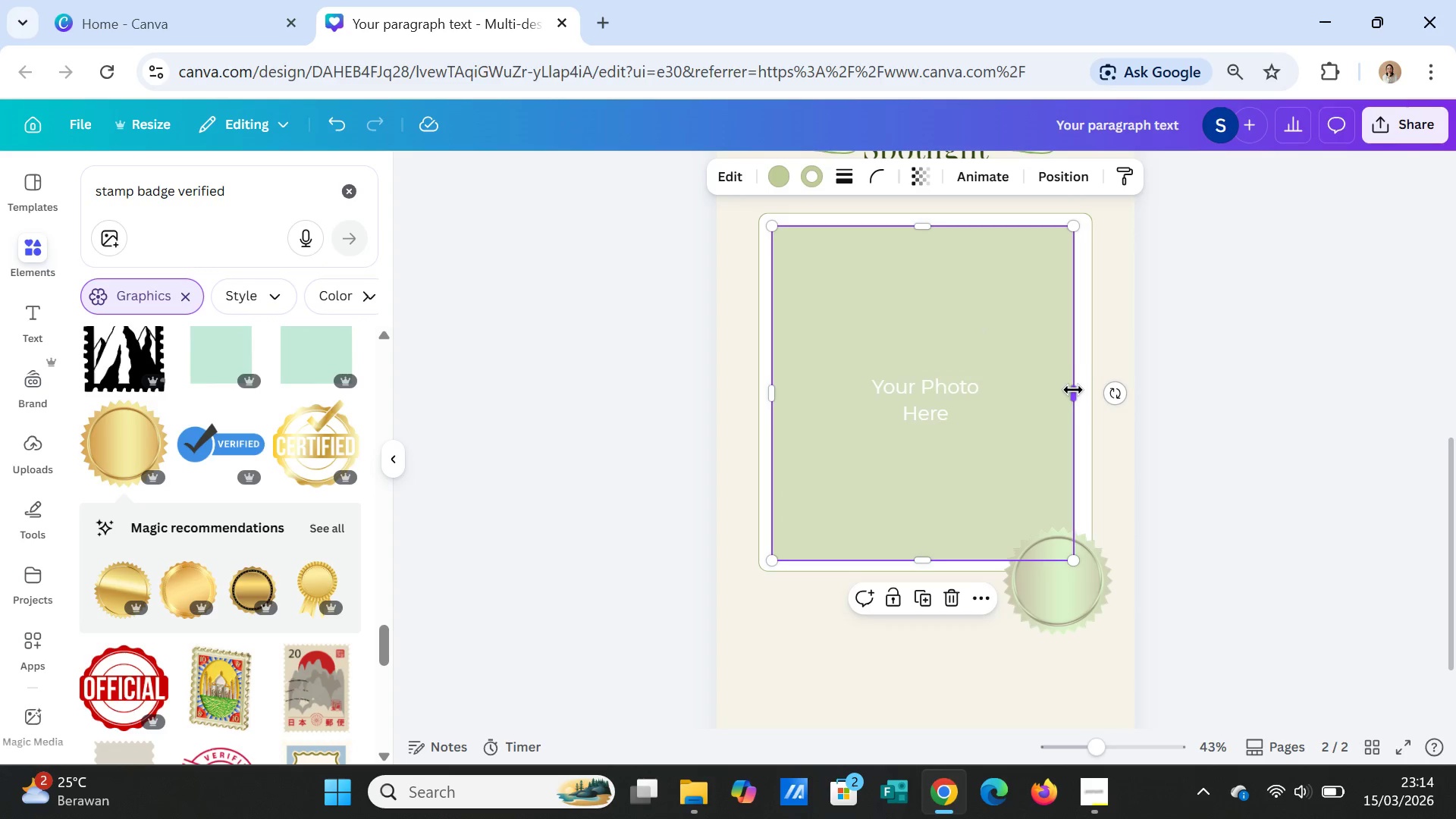 
left_click_drag(start_coordinate=[1073, 390], to_coordinate=[1078, 391])
 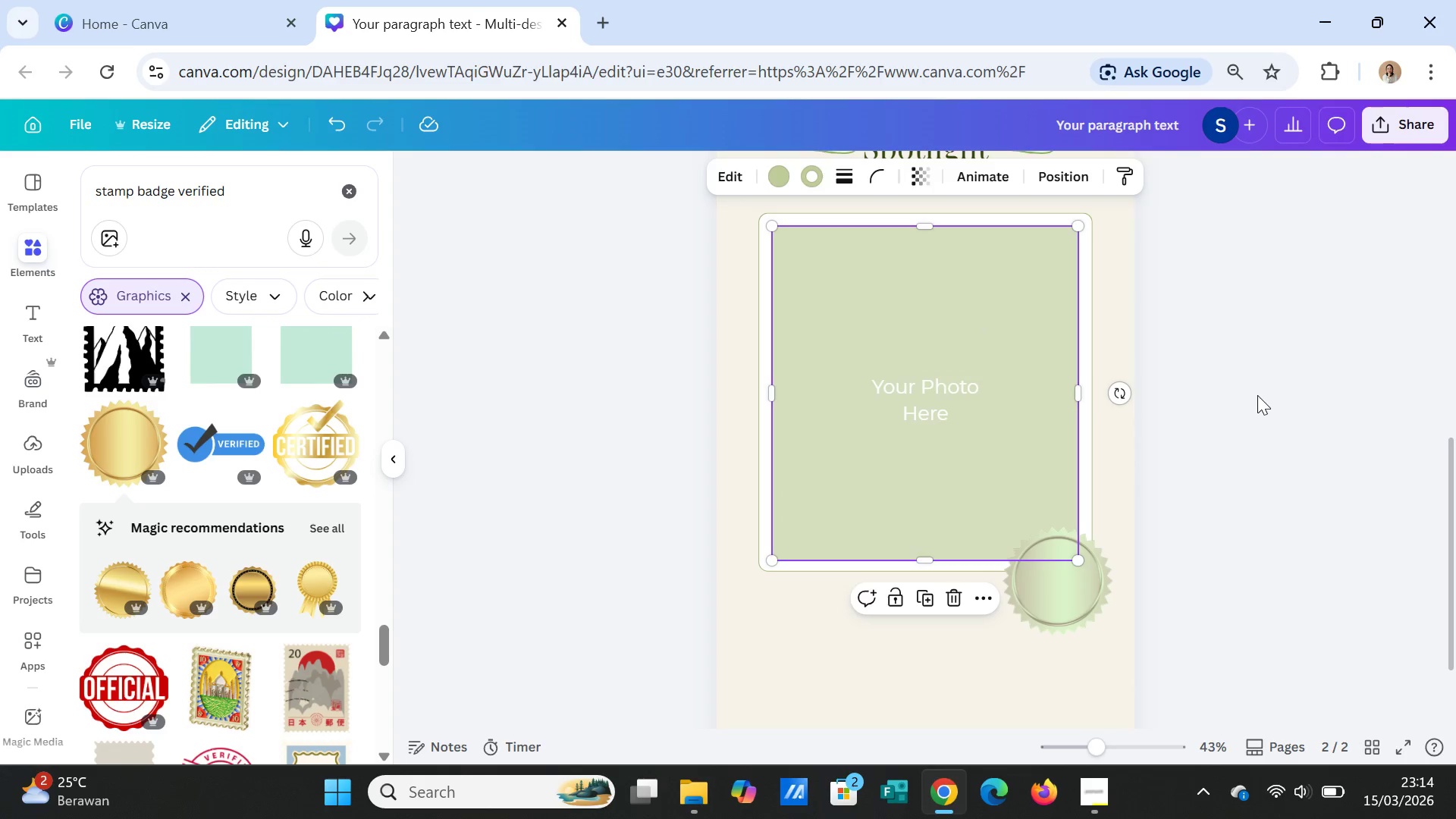 
left_click([1257, 395])
 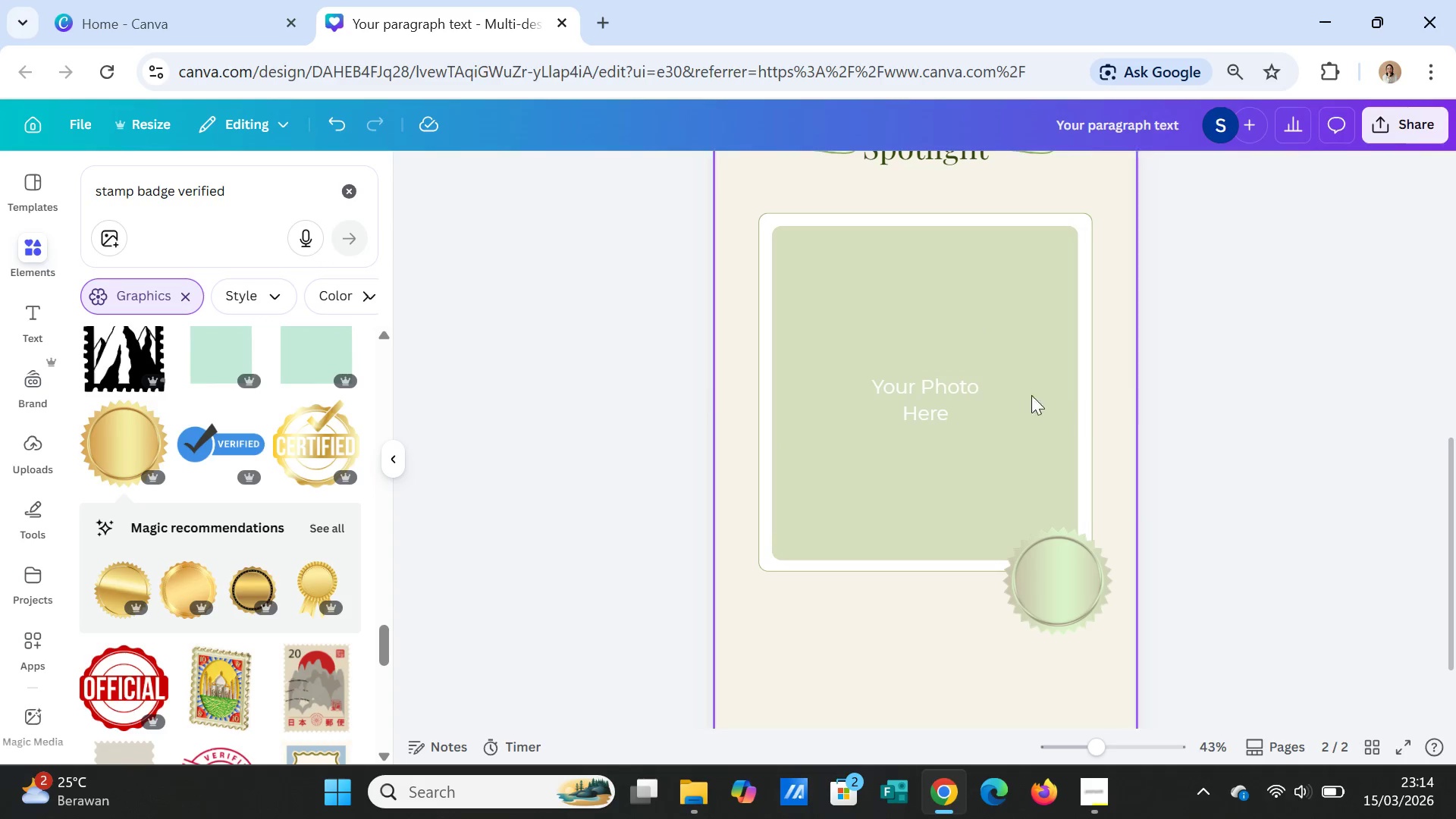 
left_click([892, 340])
 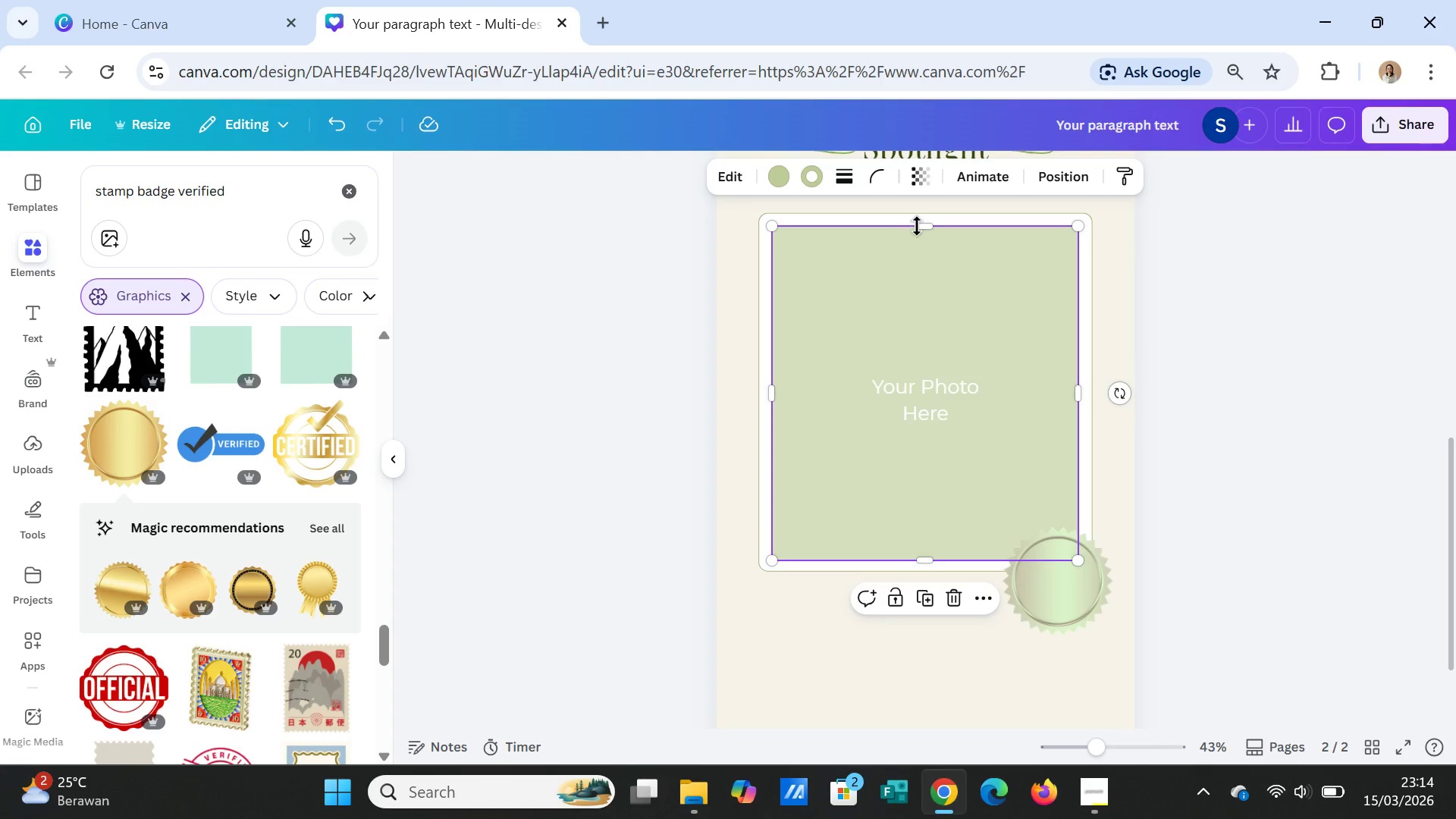 
mouse_move([934, 225])
 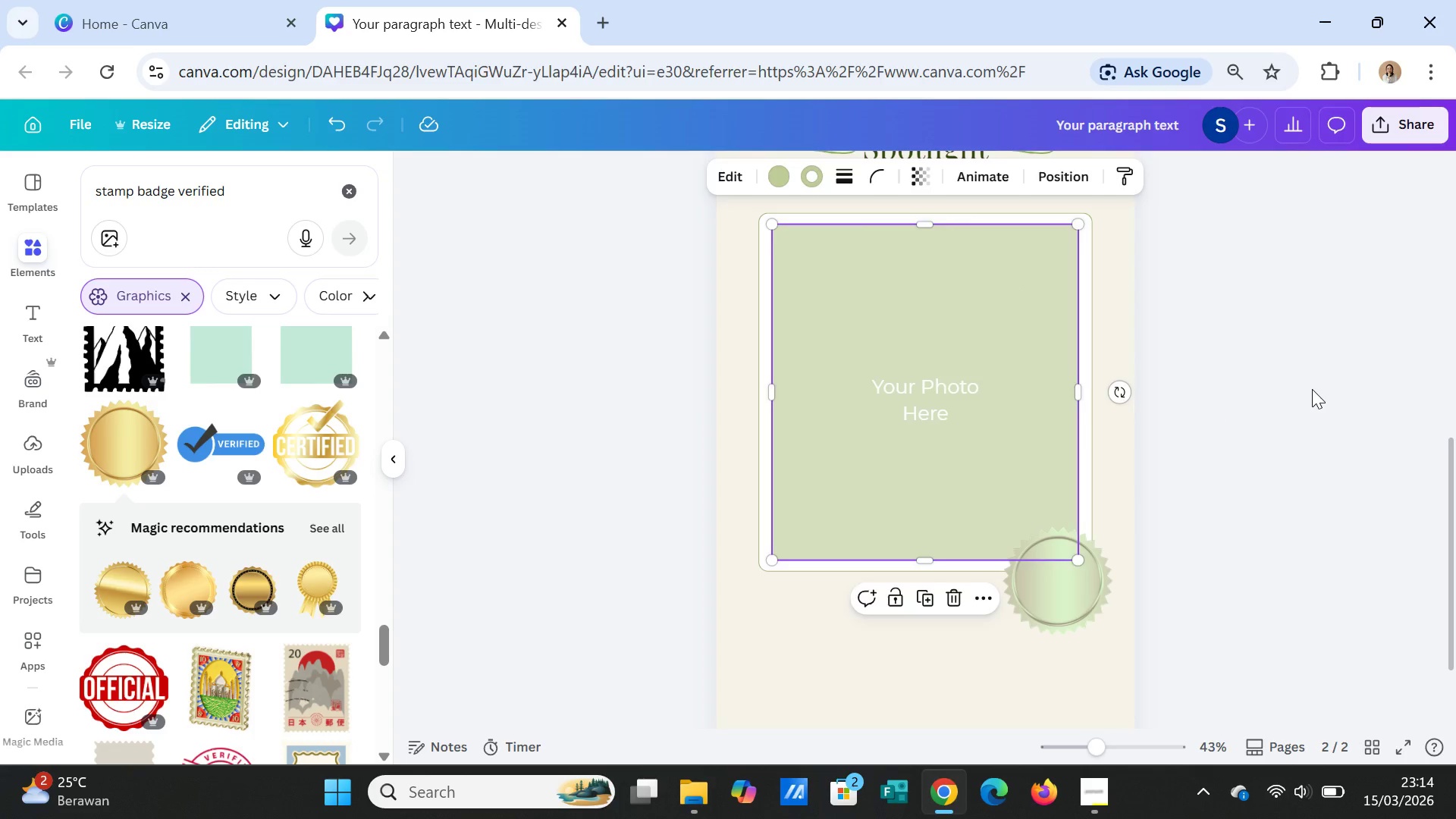 
left_click([1312, 389])
 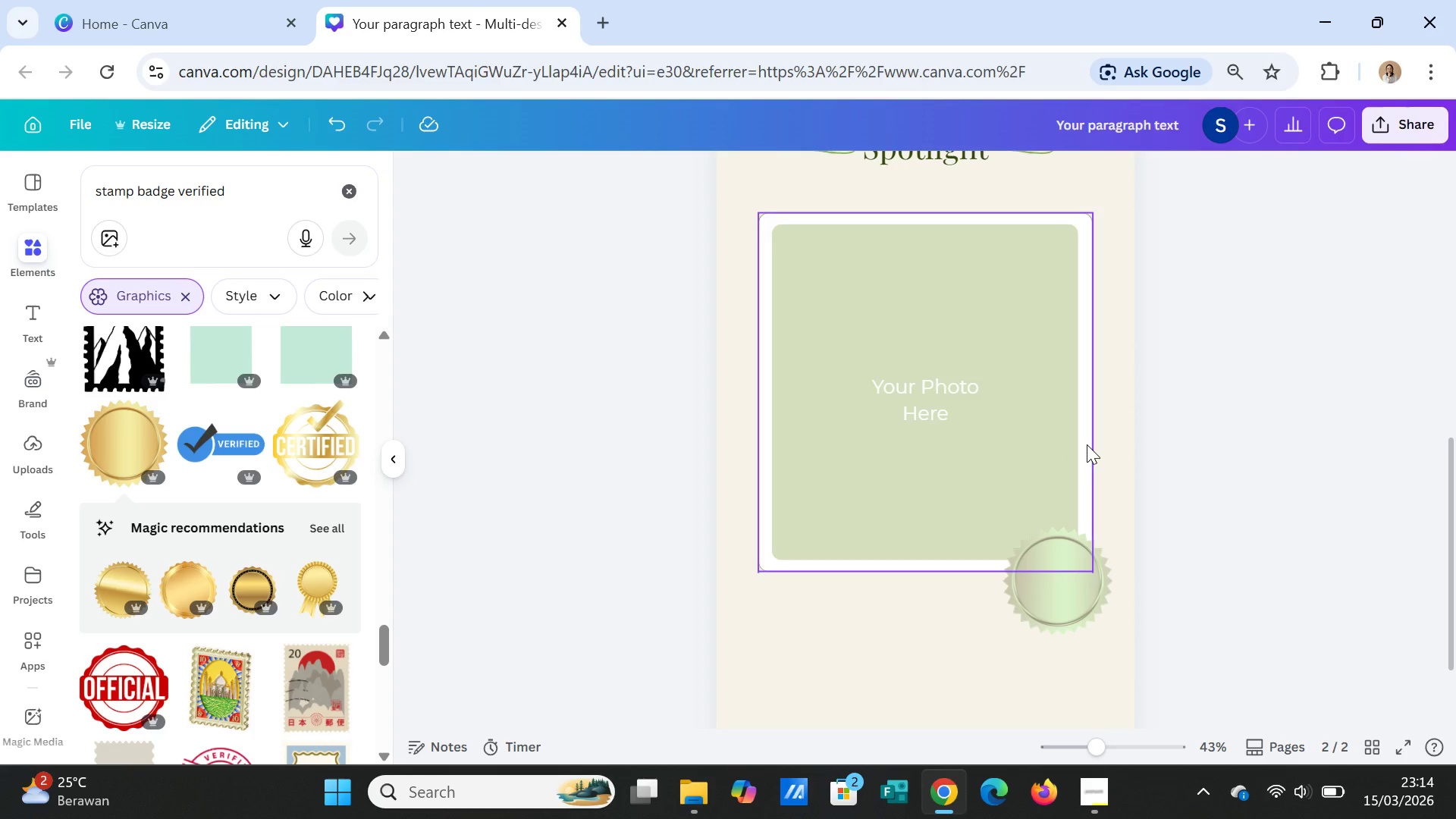 
left_click([1087, 444])
 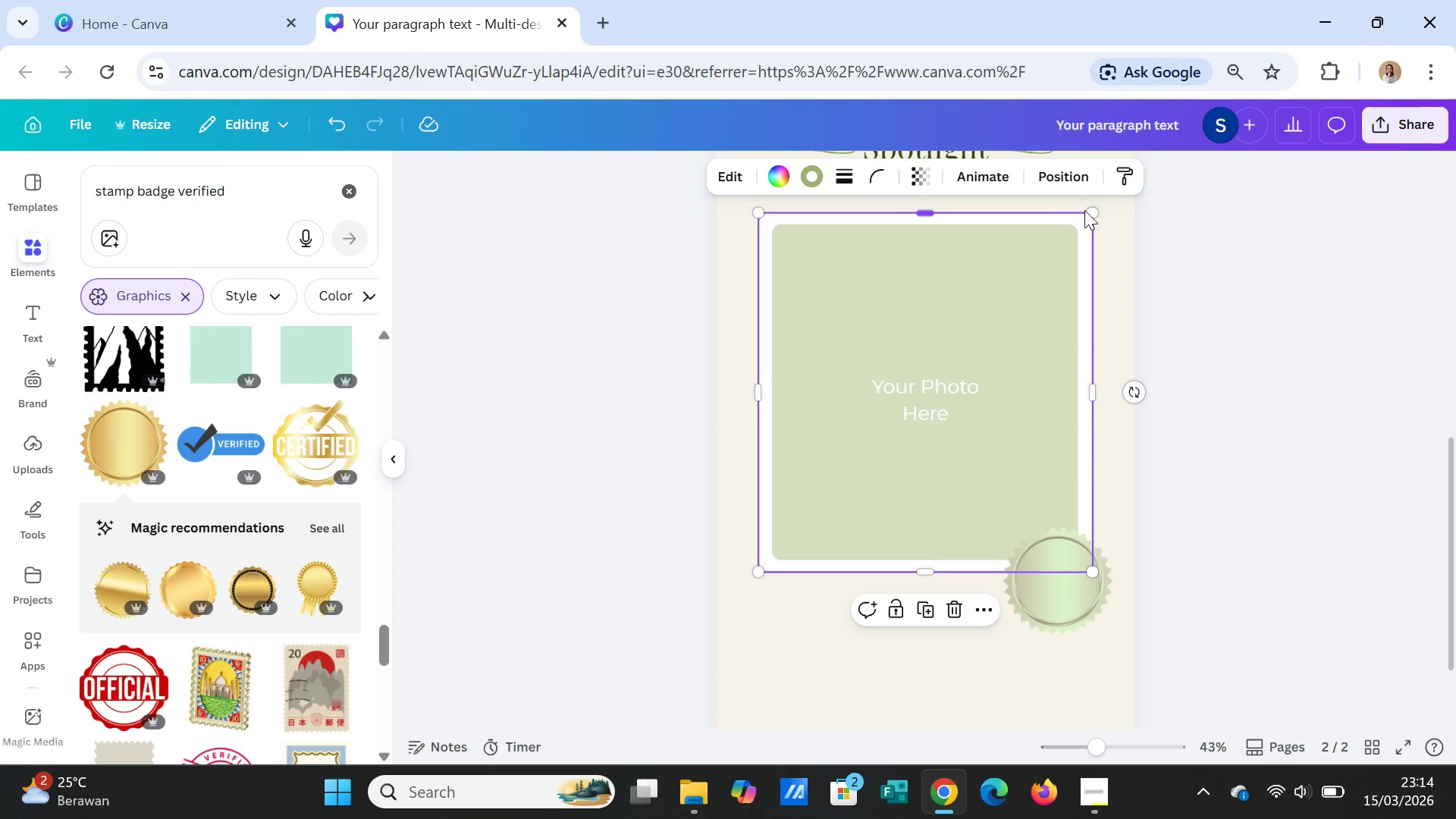 
left_click_drag(start_coordinate=[1090, 211], to_coordinate=[1083, 215])
 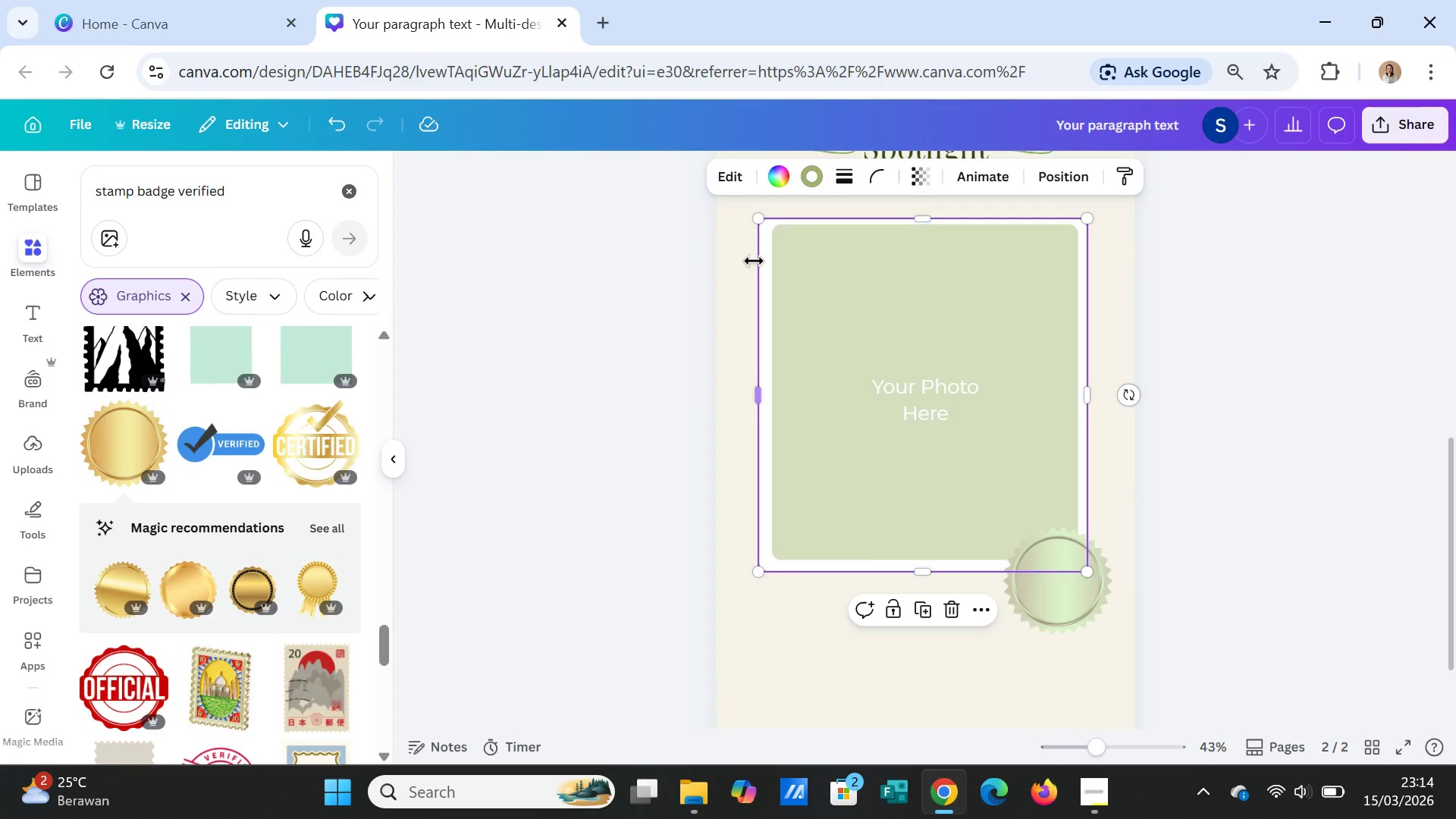 
left_click_drag(start_coordinate=[758, 221], to_coordinate=[764, 221])
 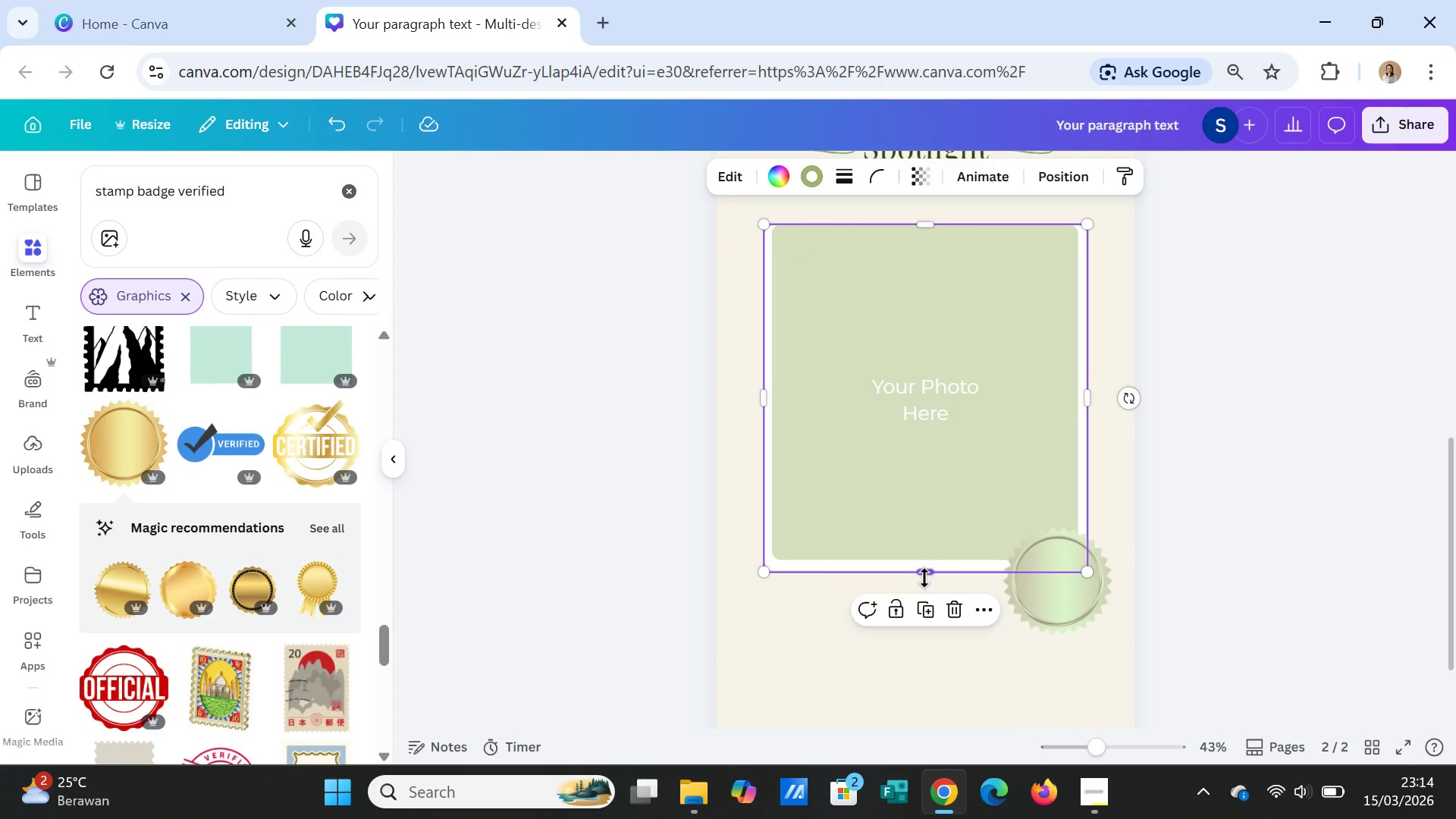 
left_click_drag(start_coordinate=[925, 576], to_coordinate=[925, 572])
 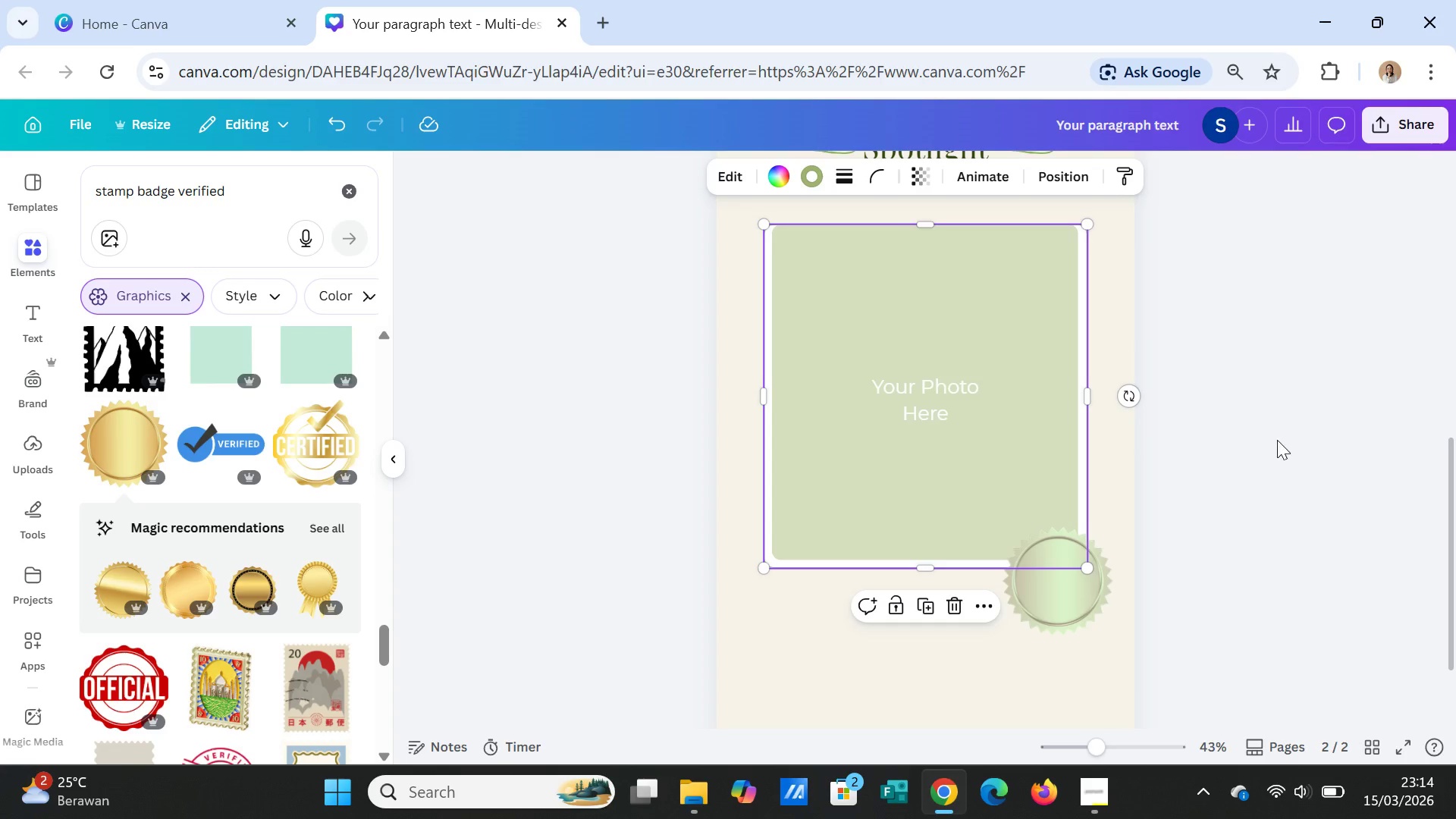 
left_click([1279, 440])
 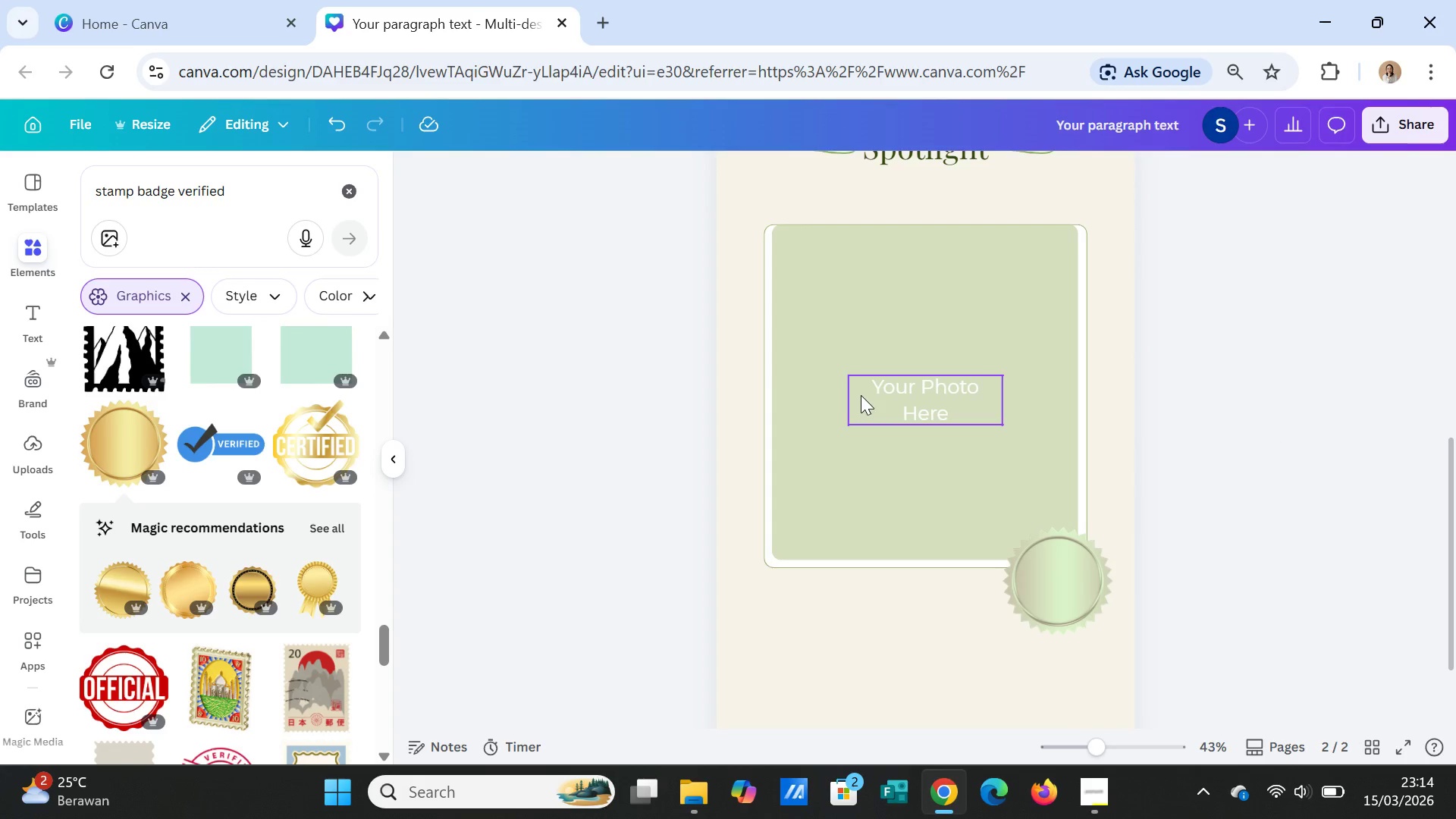 
left_click([861, 395])
 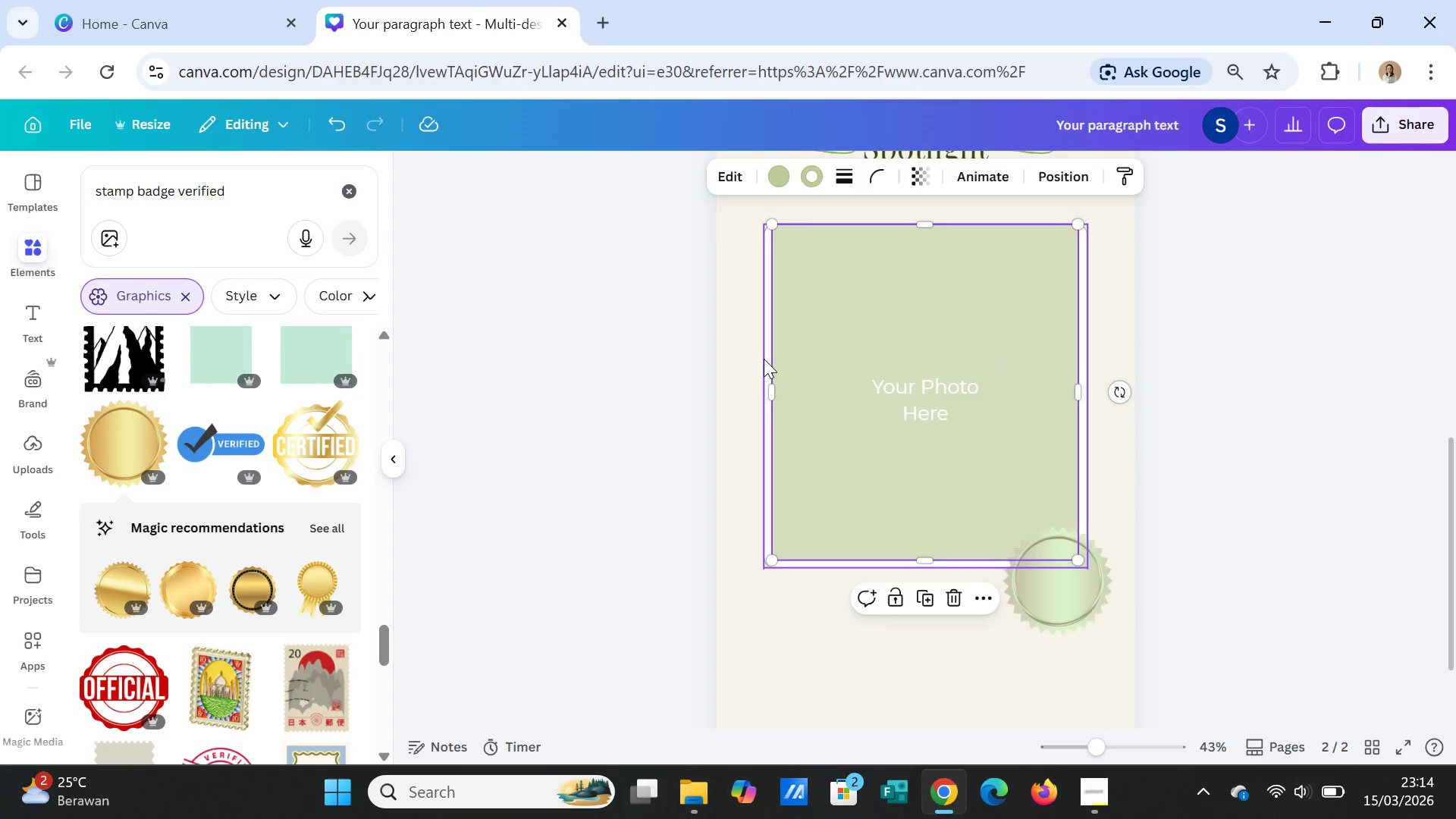 
wait(5.73)
 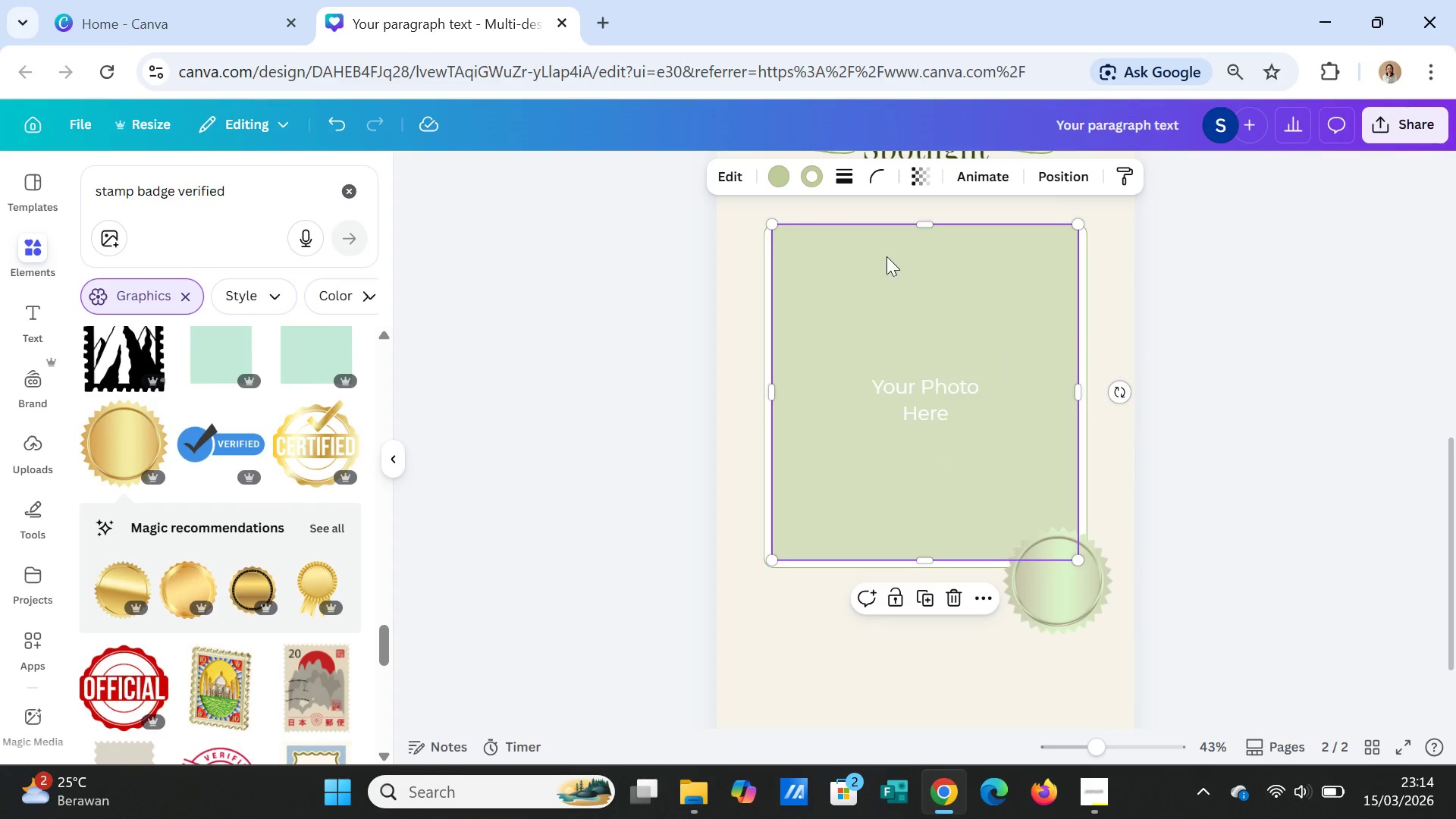 
left_click([763, 364])
 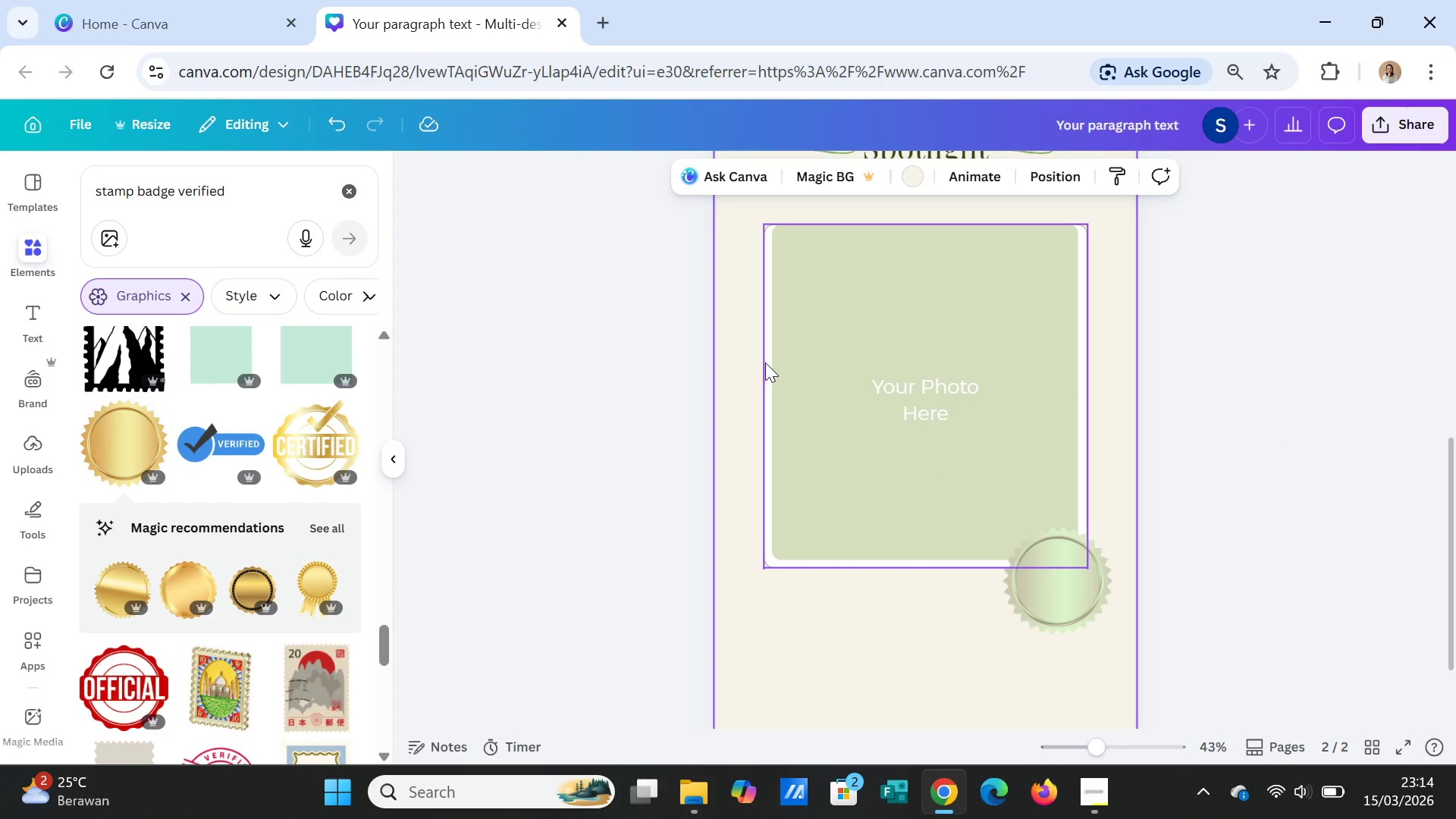 
left_click([765, 362])
 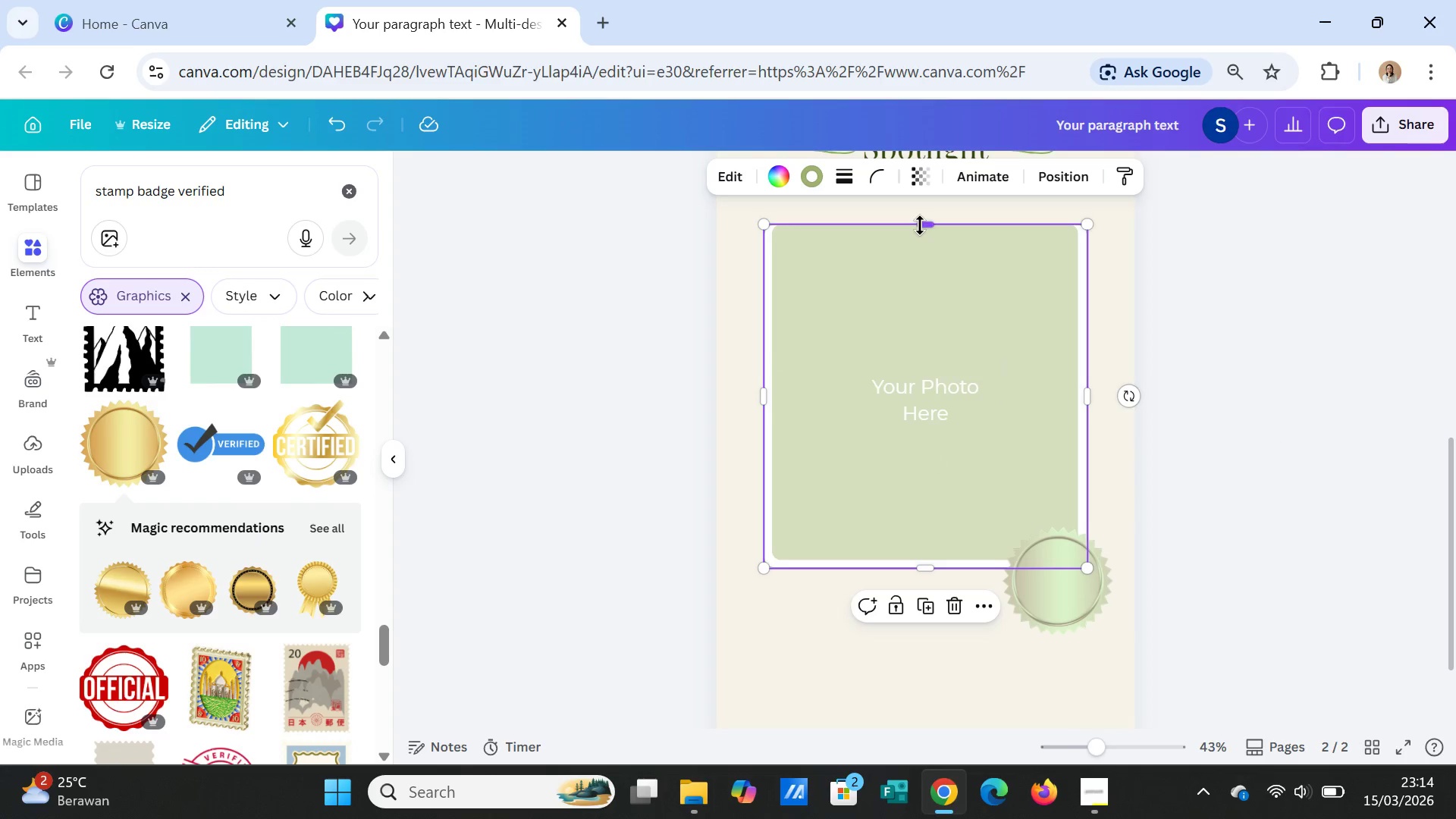 
left_click_drag(start_coordinate=[920, 224], to_coordinate=[921, 216])
 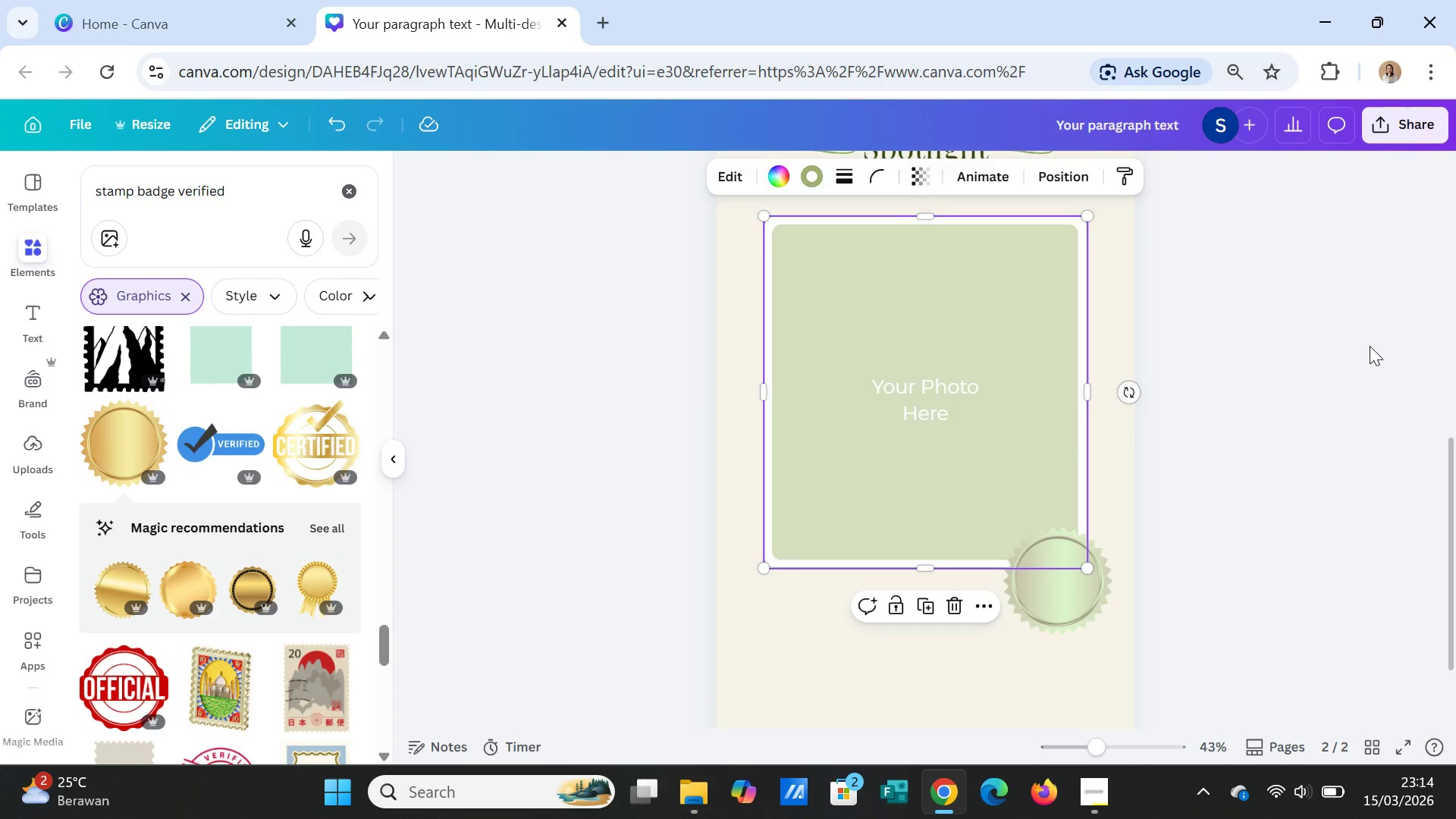 
left_click([1370, 346])
 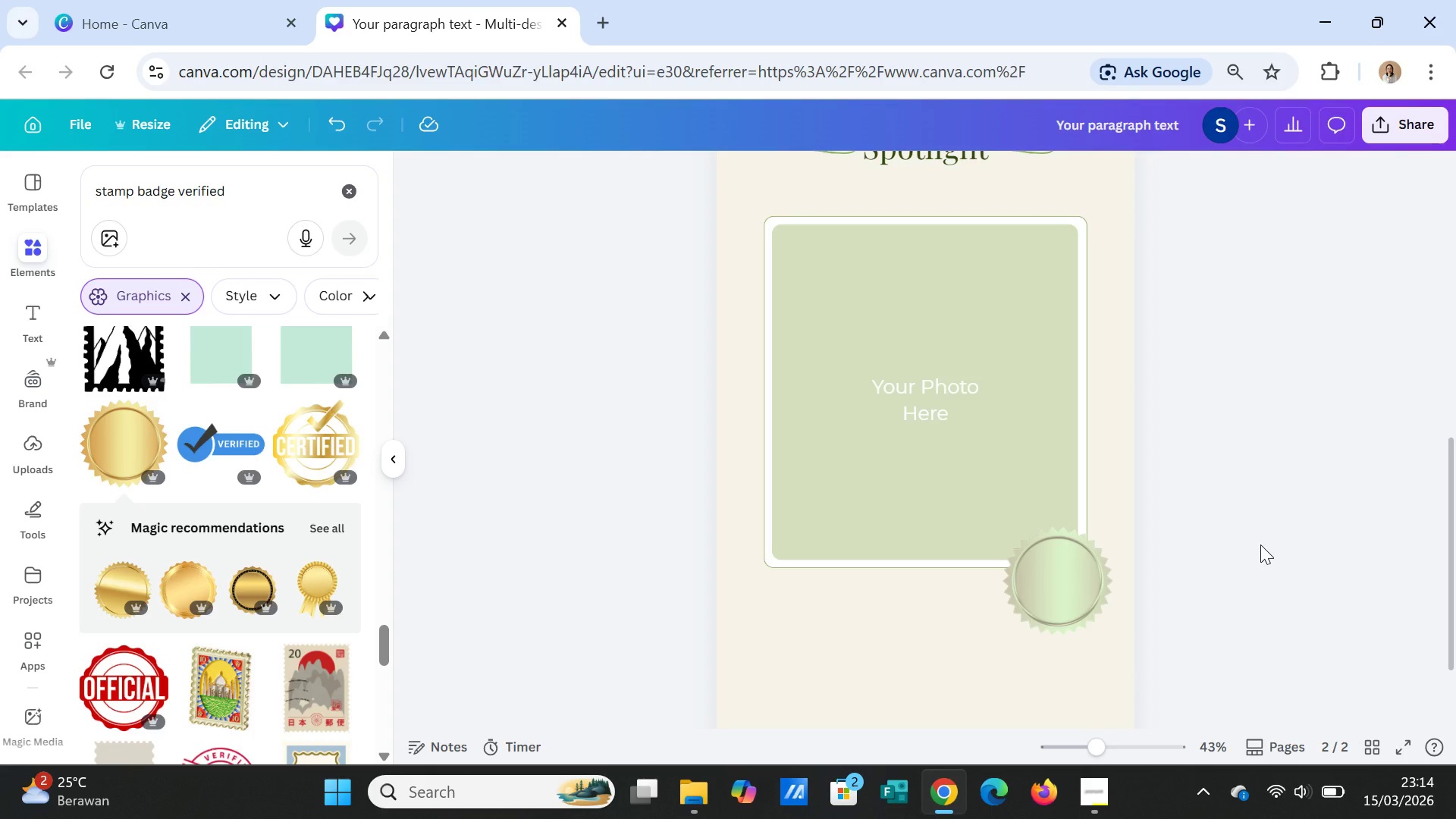 
wait(8.22)
 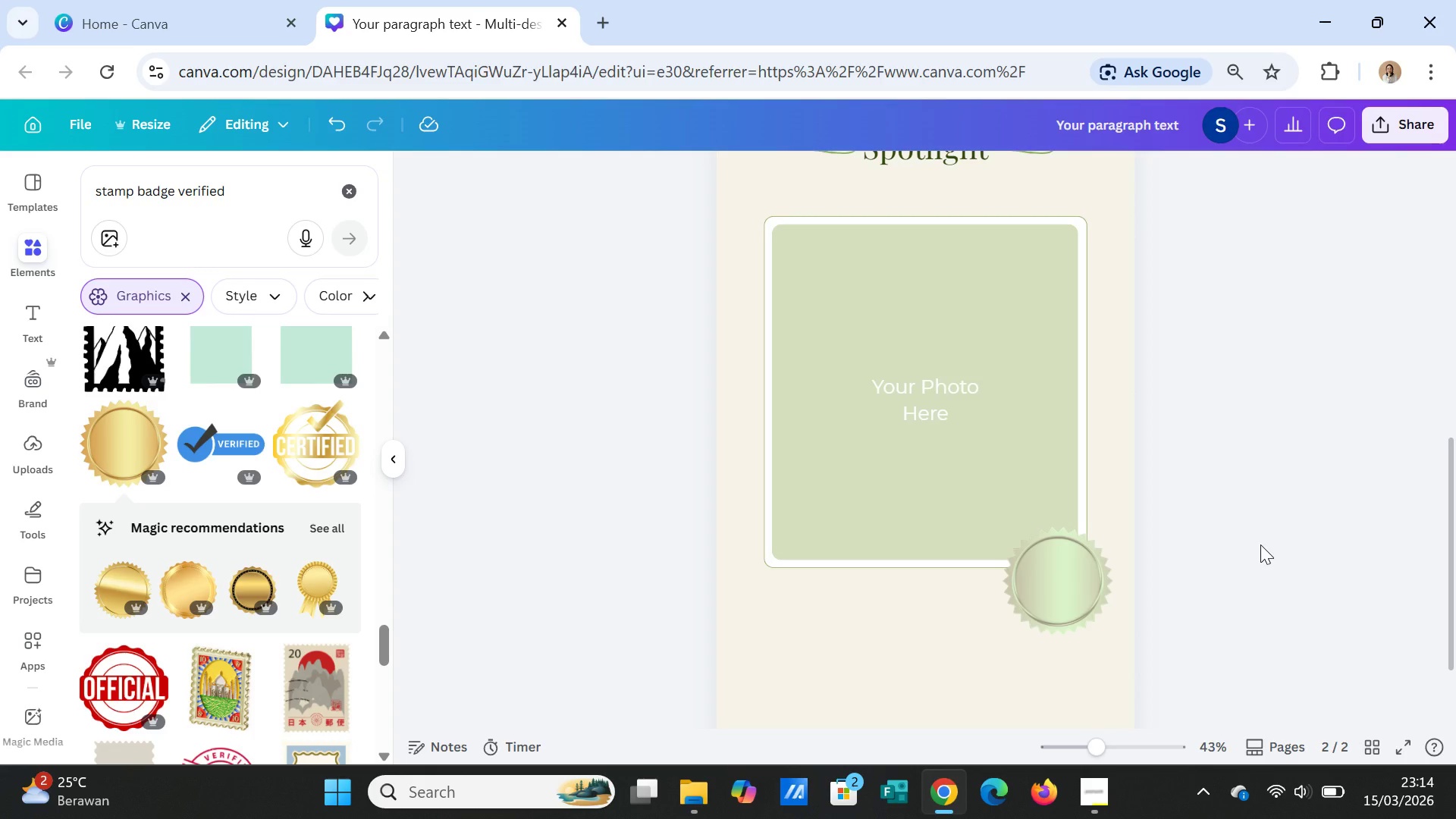 
left_click([1057, 486])
 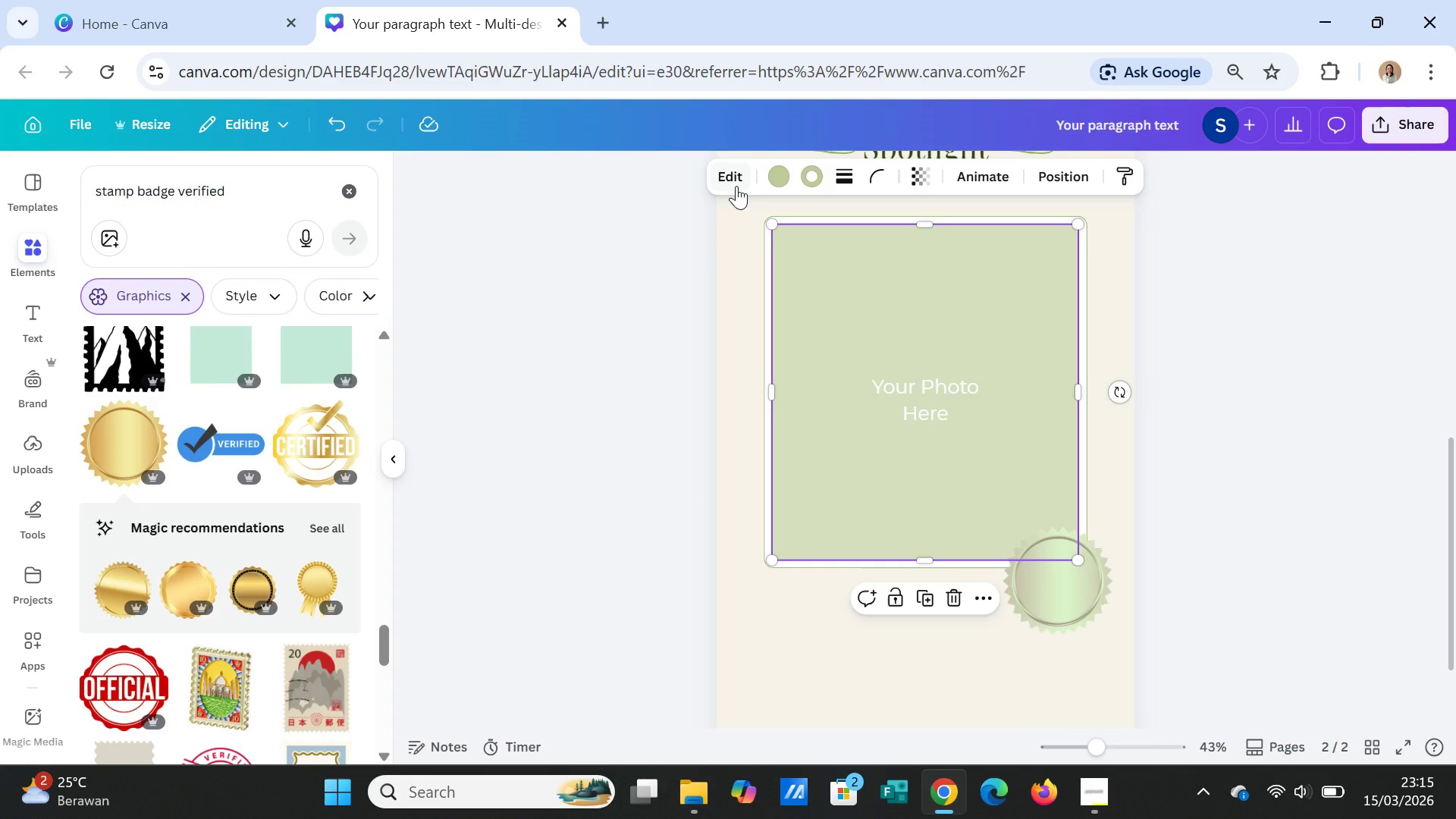 
left_click([734, 177])
 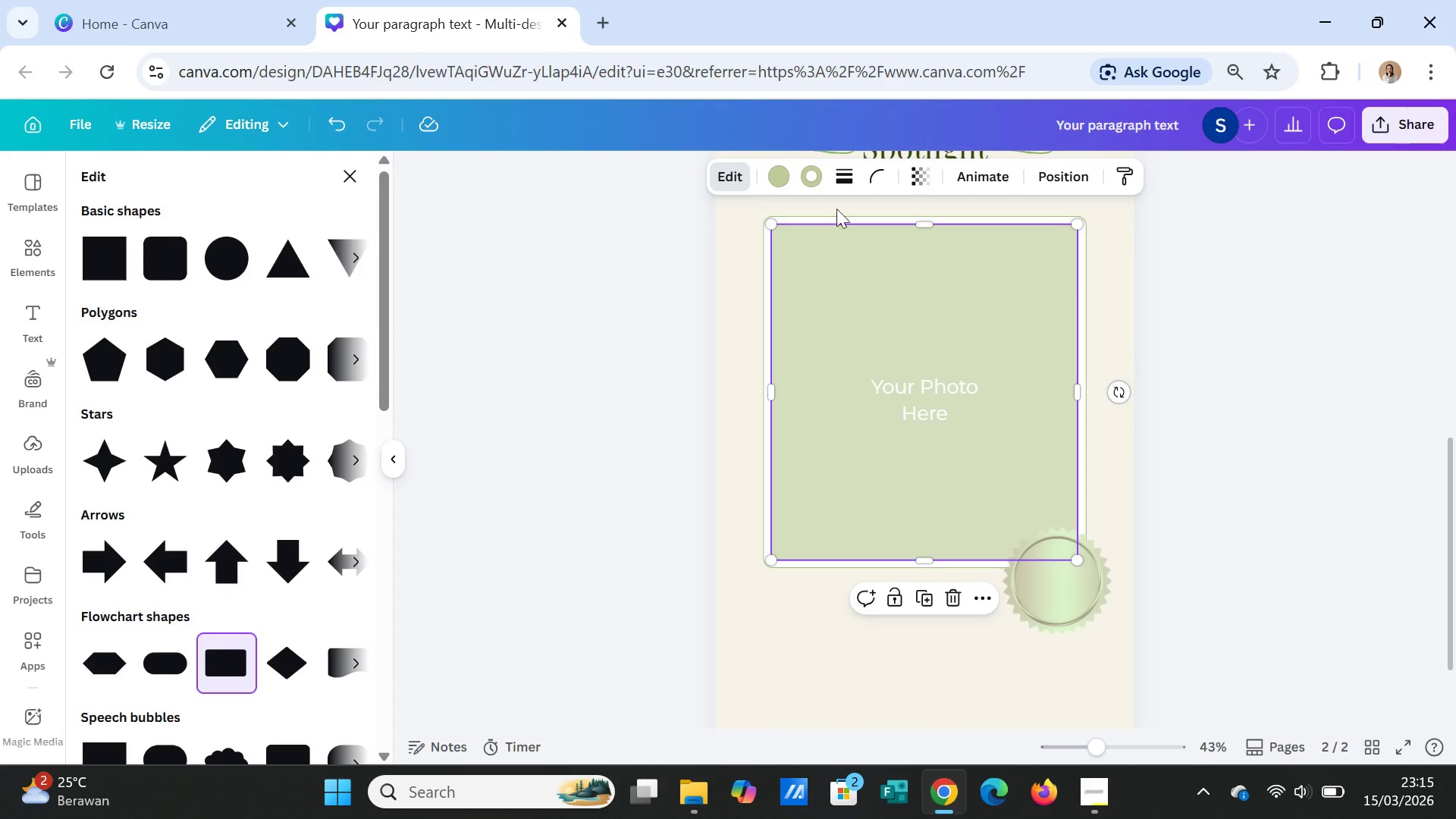 
left_click([1268, 448])
 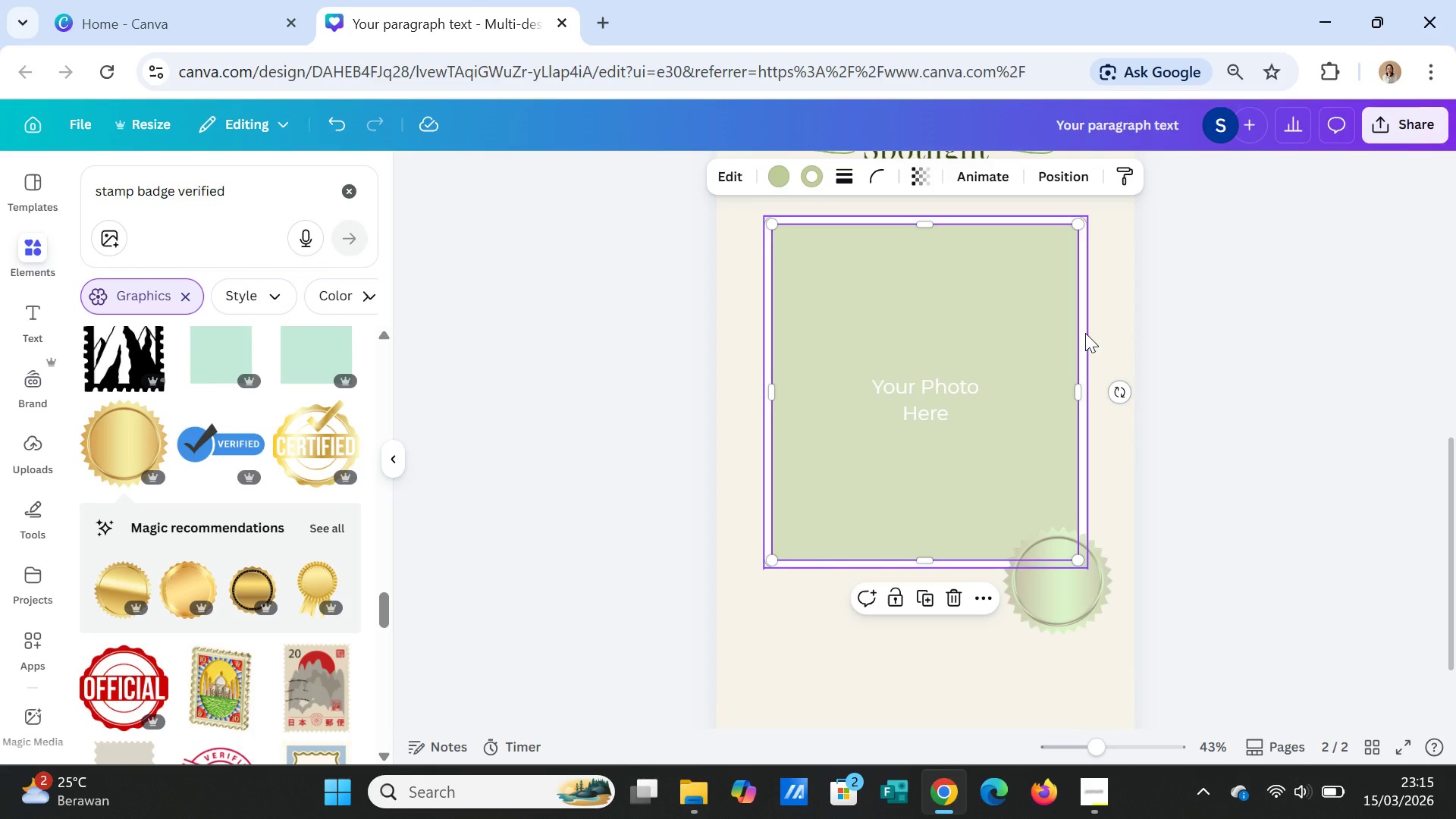 
left_click([1085, 333])
 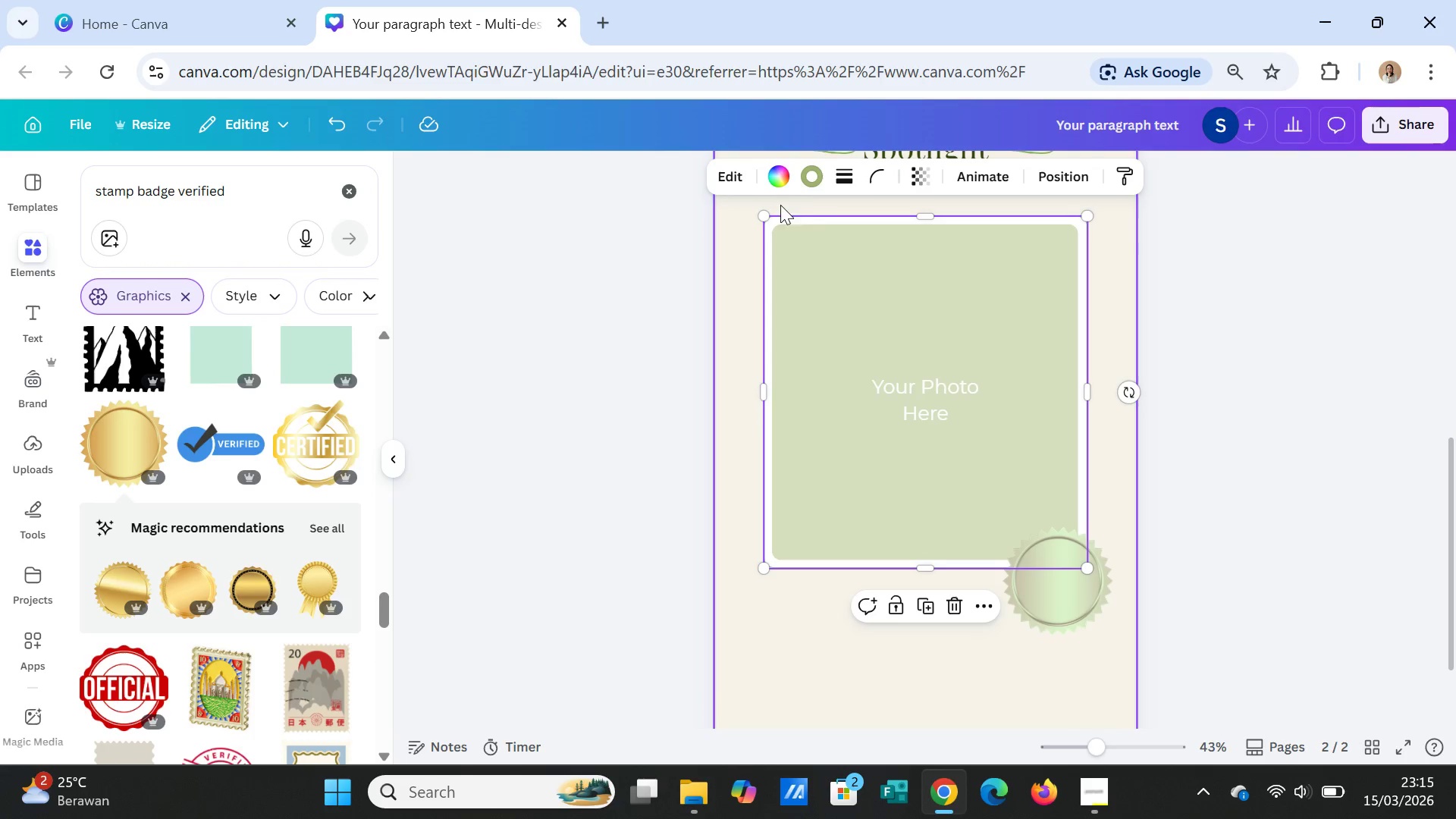 
left_click([878, 176])
 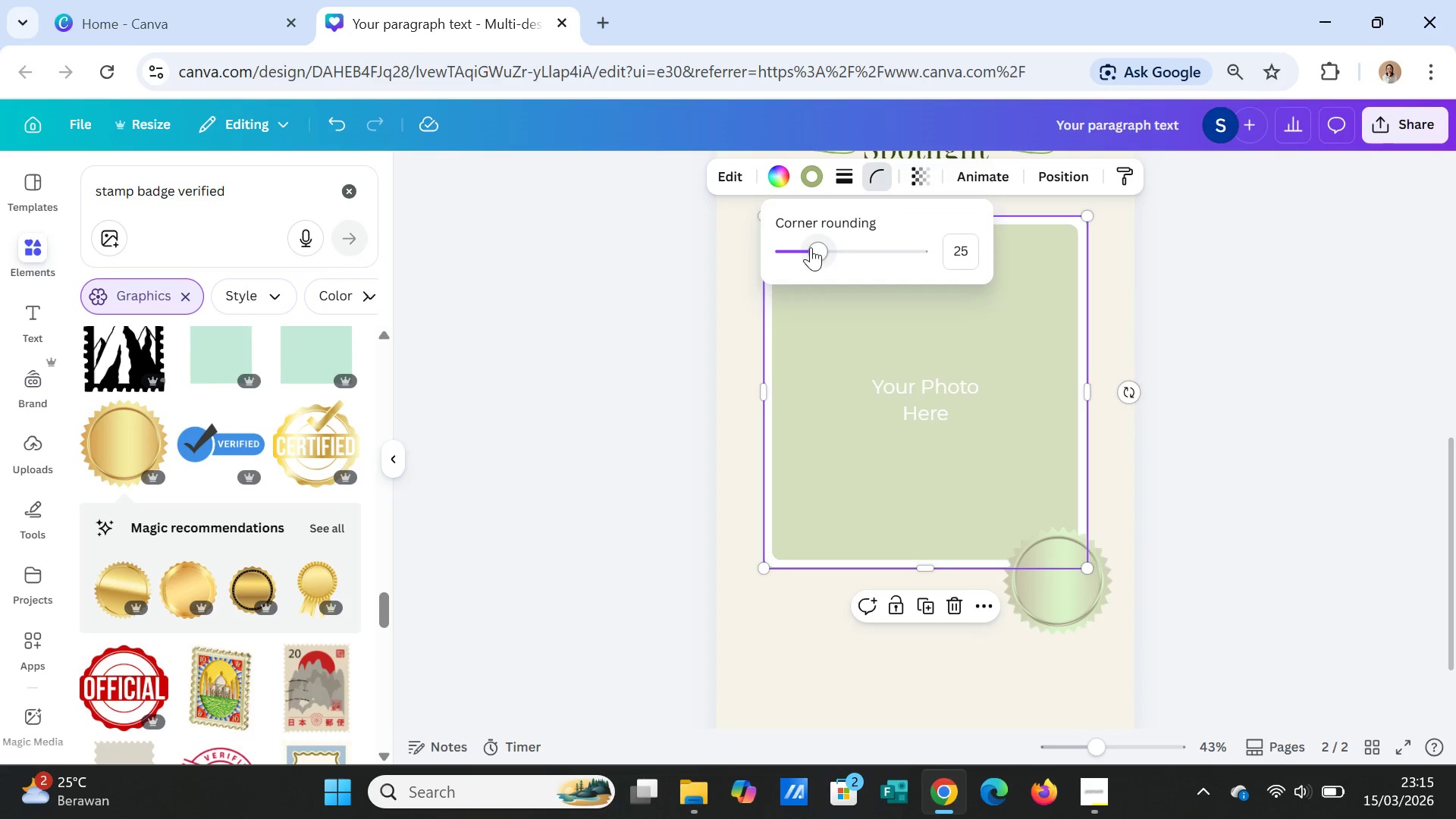 
left_click_drag(start_coordinate=[810, 246], to_coordinate=[792, 246])
 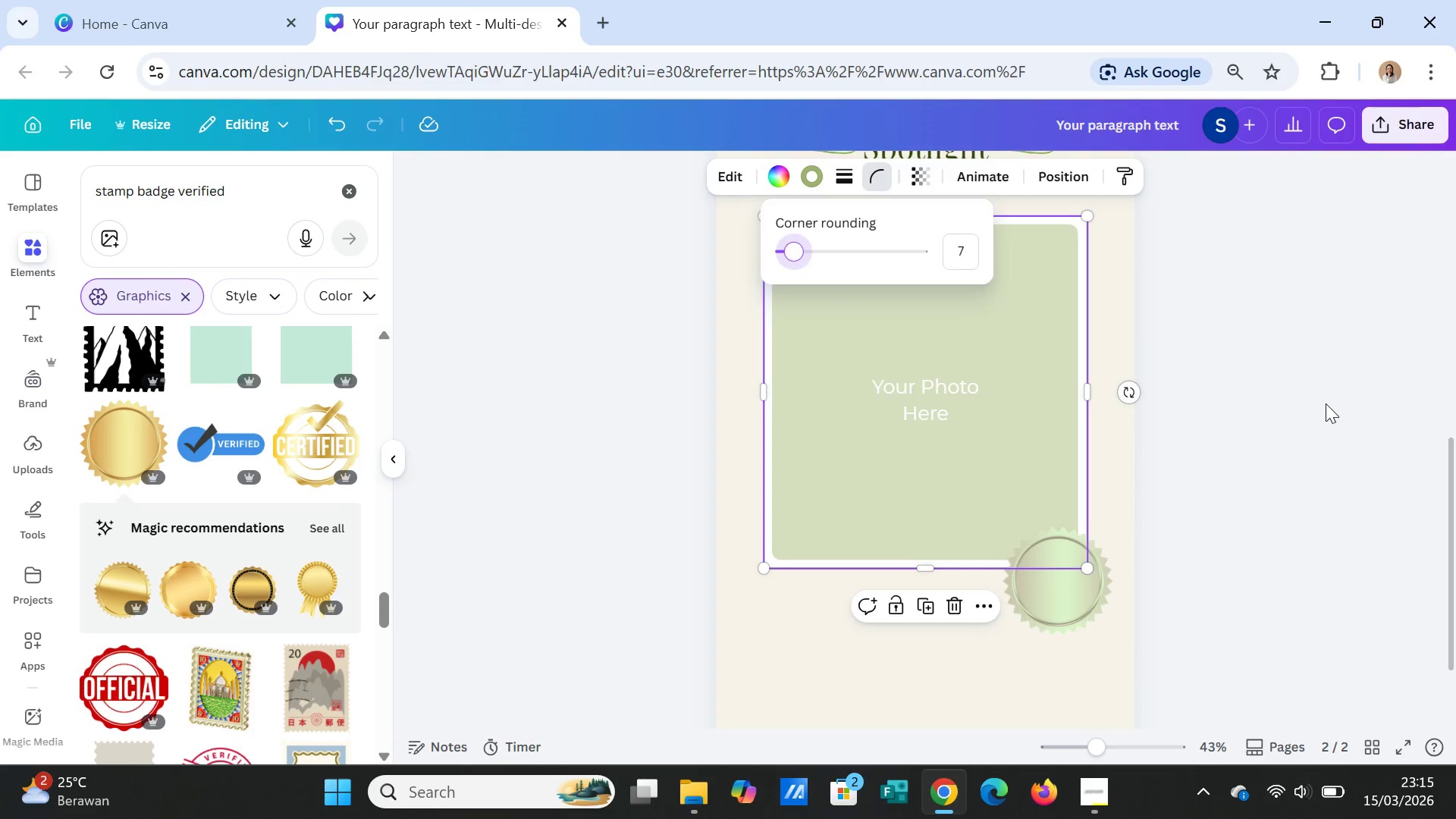 
left_click([1326, 404])
 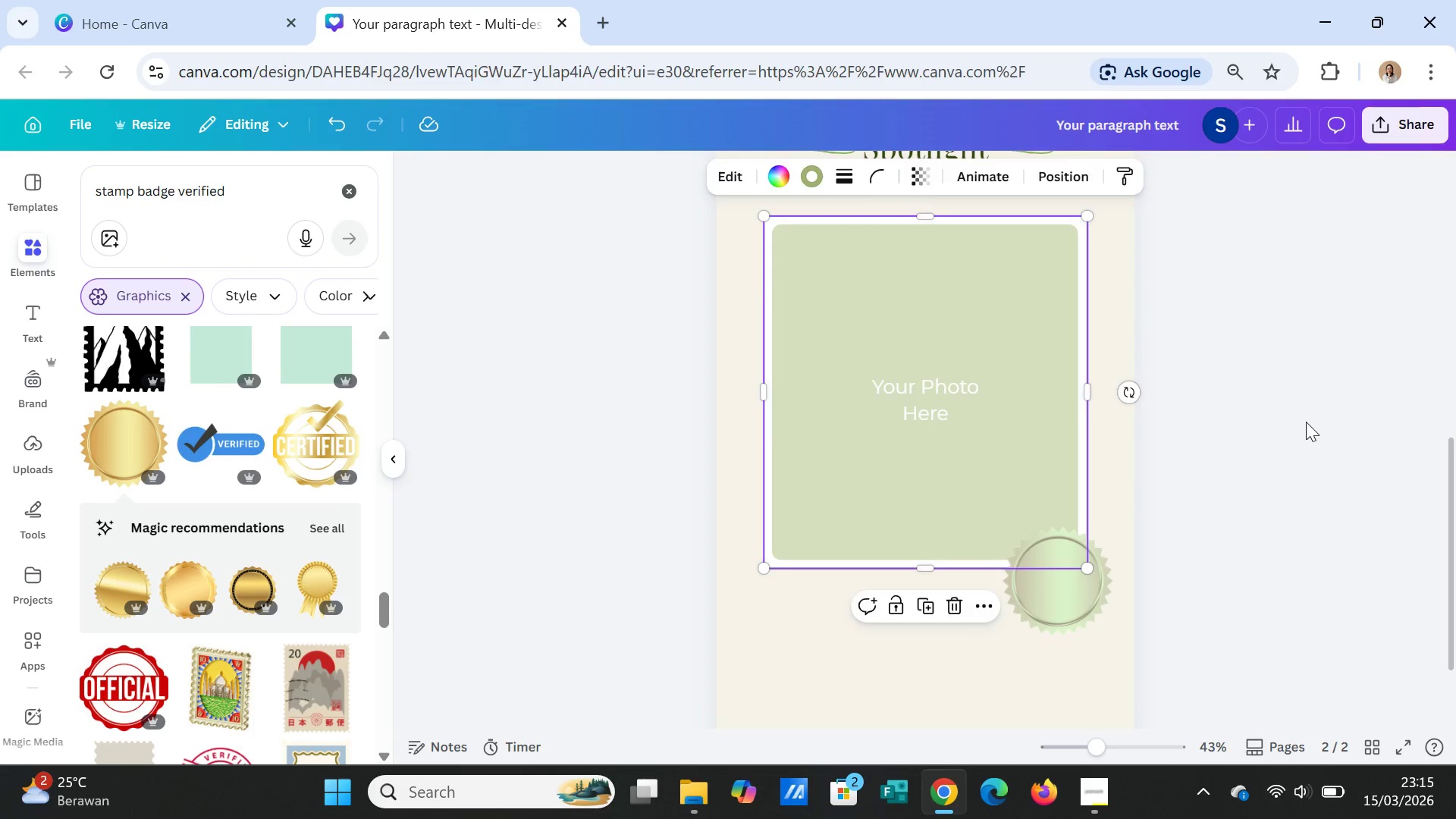 
left_click([1303, 427])
 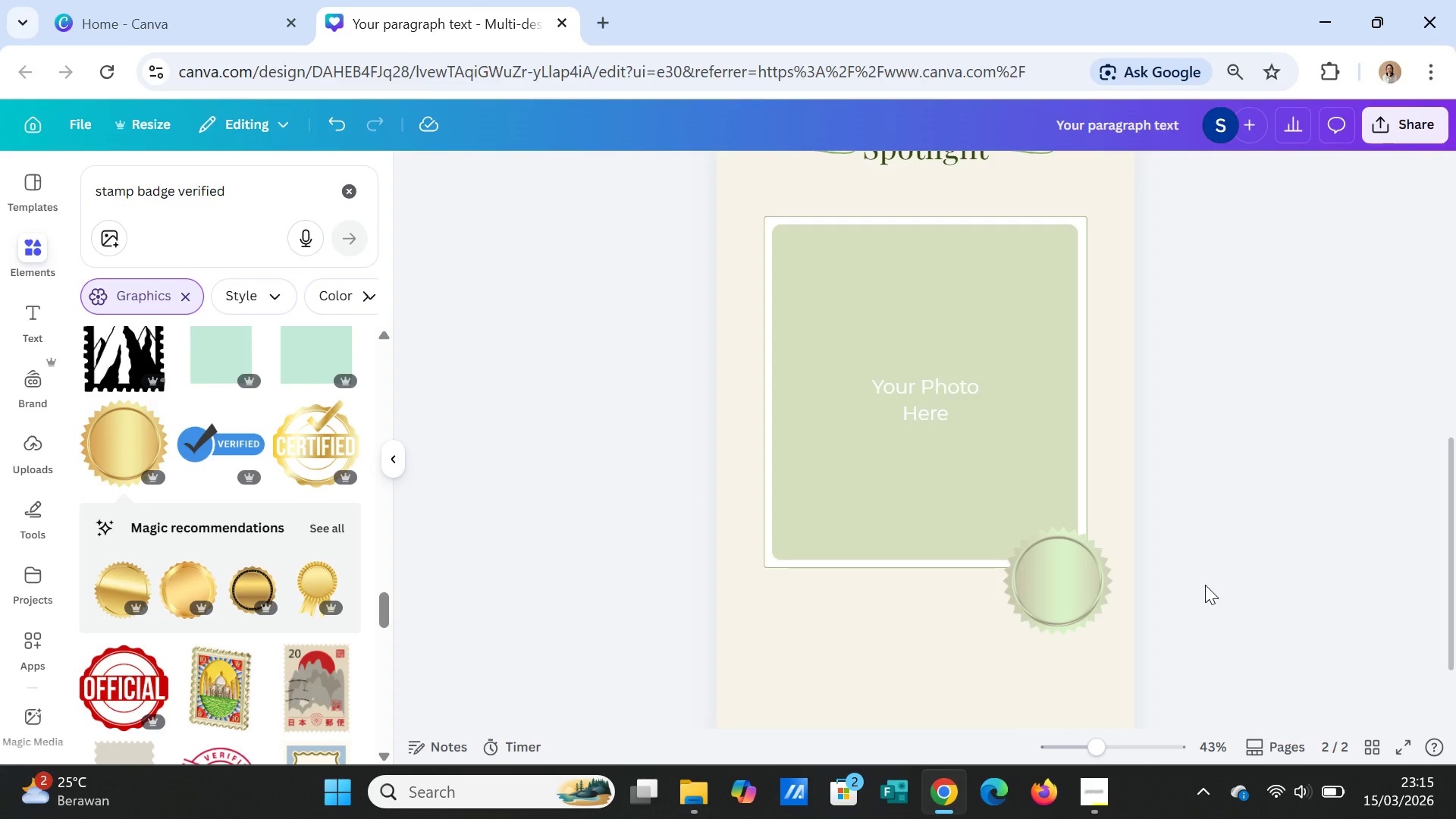 
wait(5.69)
 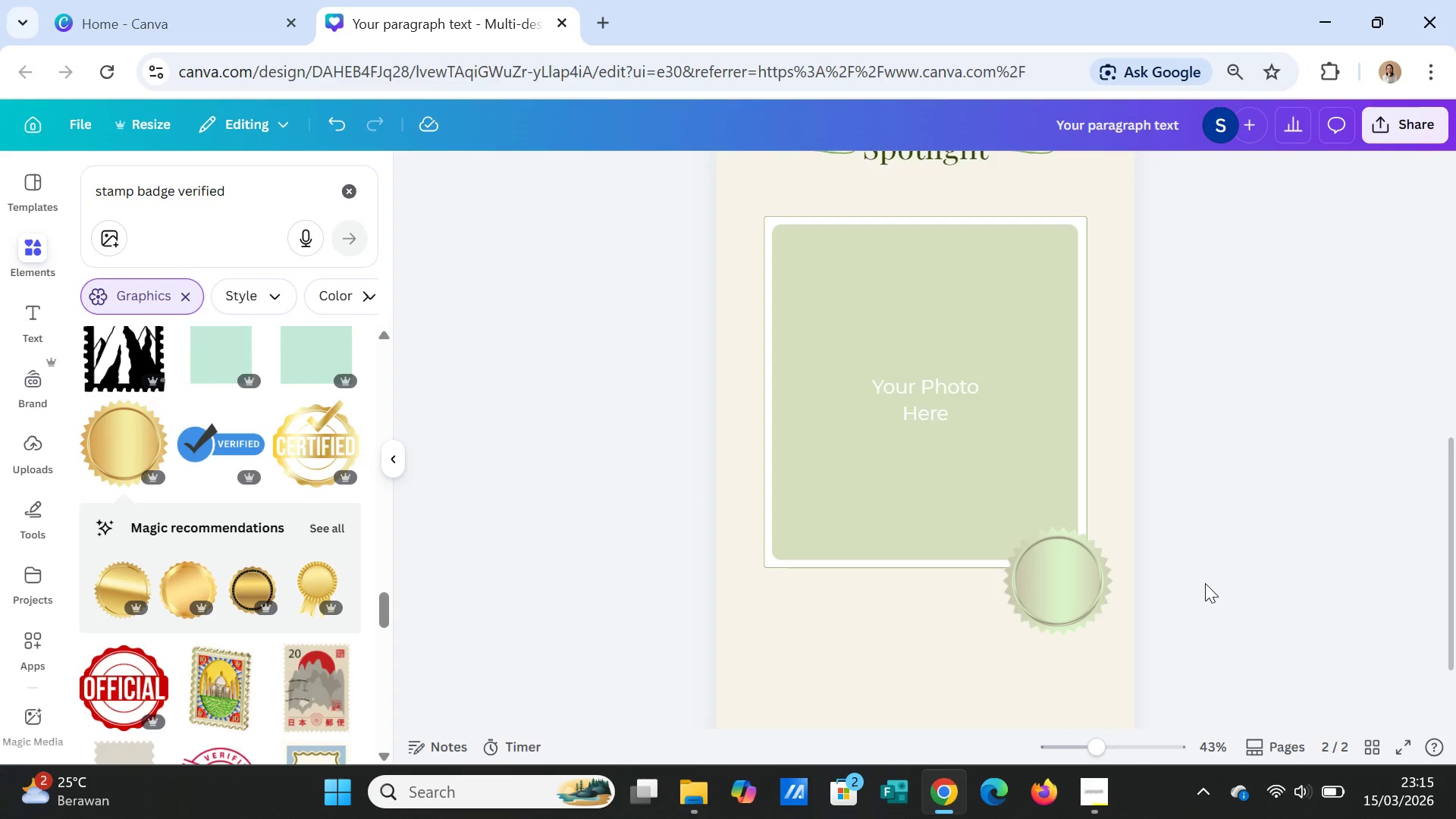 
scroll: coordinate [1205, 585], scroll_direction: down, amount: 1.0
 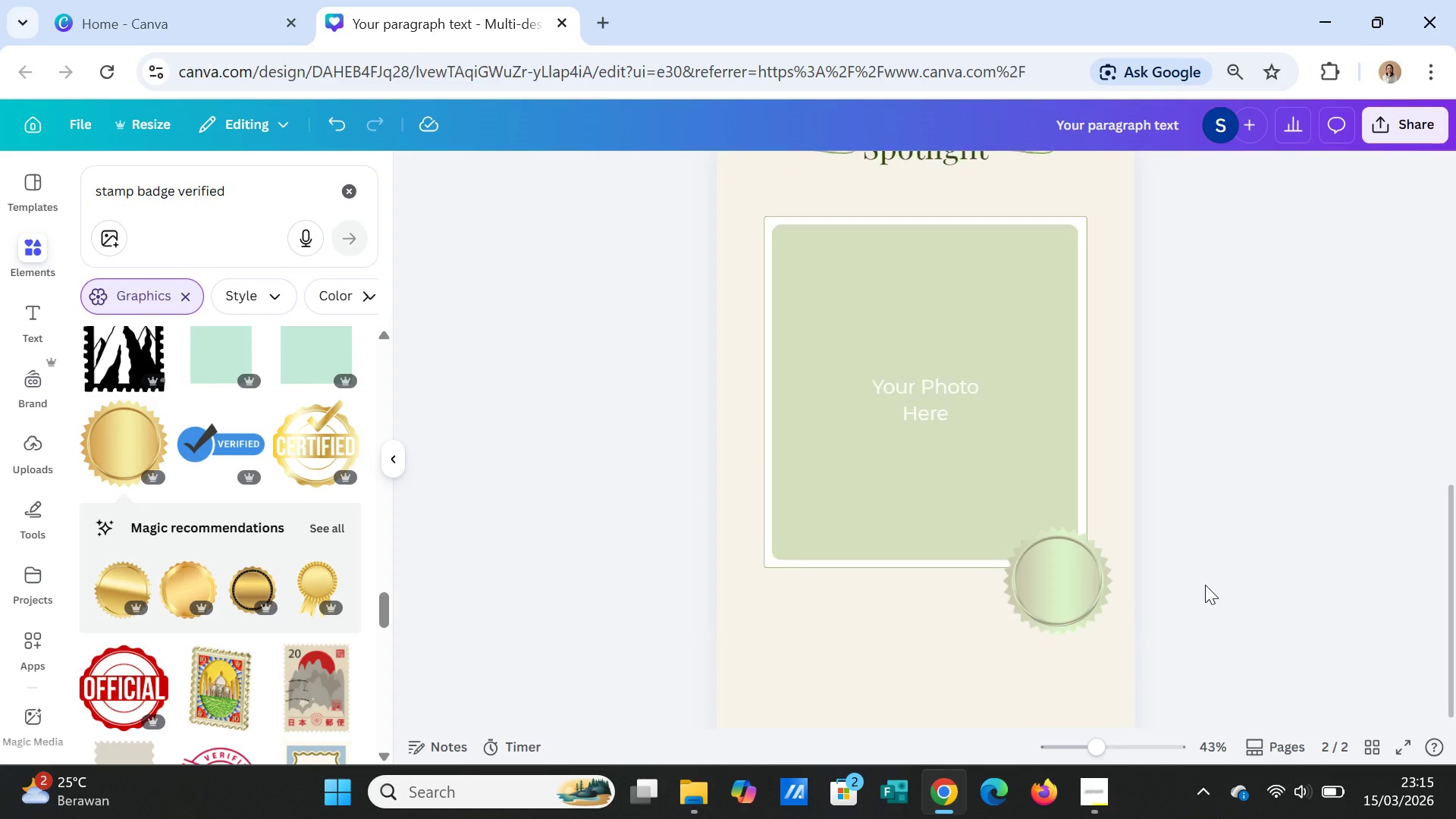 
scroll: coordinate [1205, 585], scroll_direction: up, amount: 1.0
 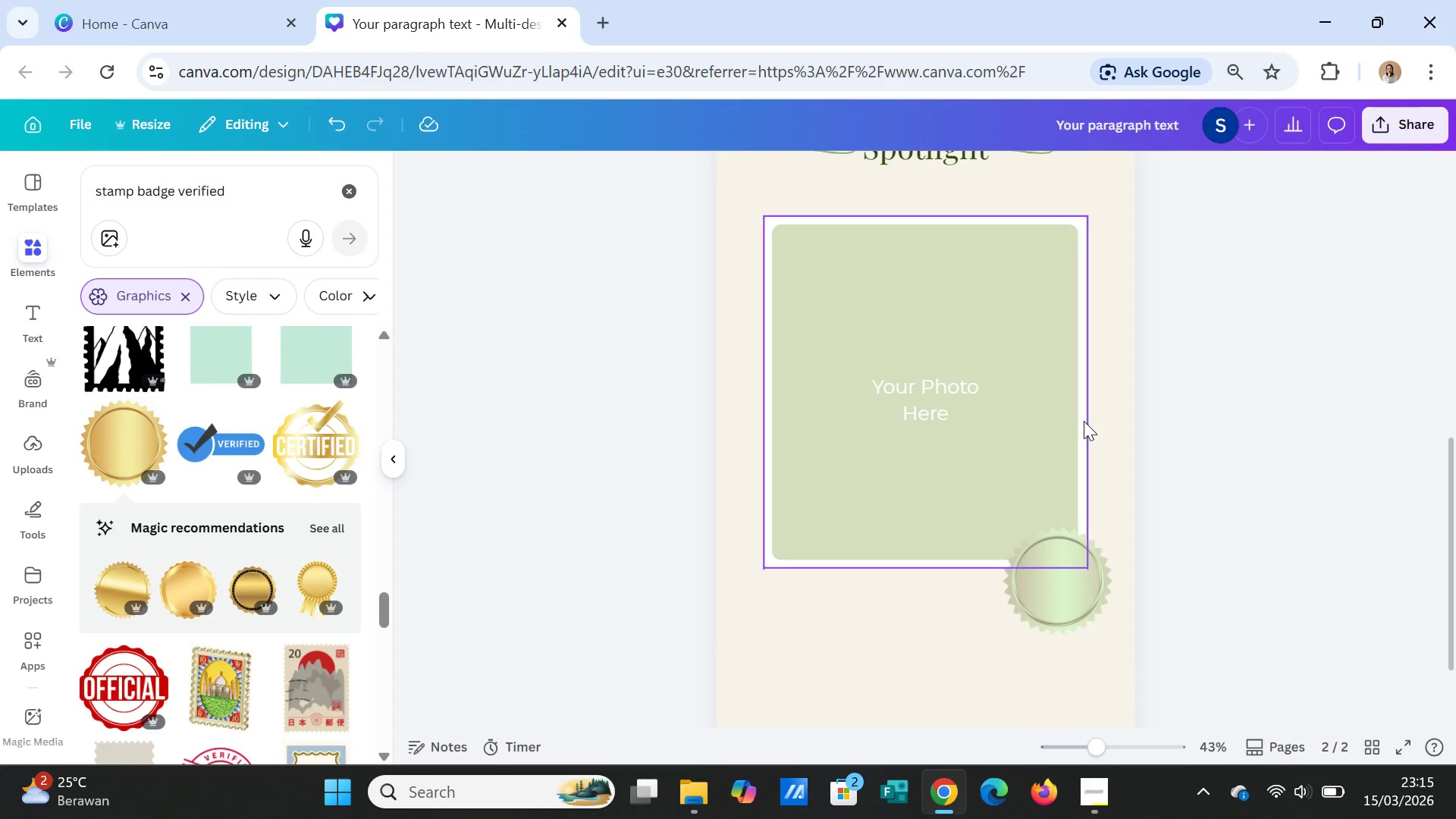 
left_click([1085, 420])
 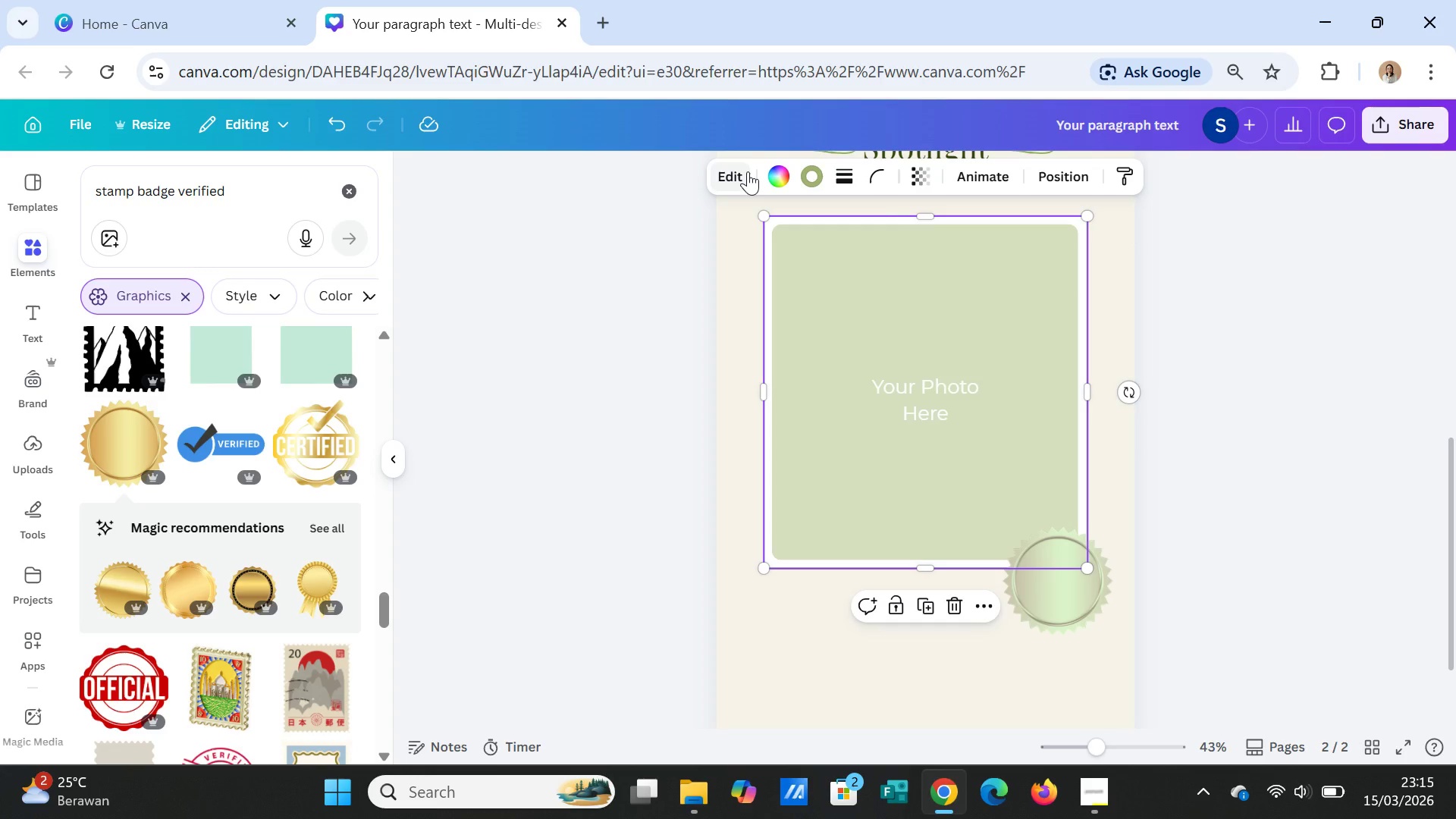 
wait(7.0)
 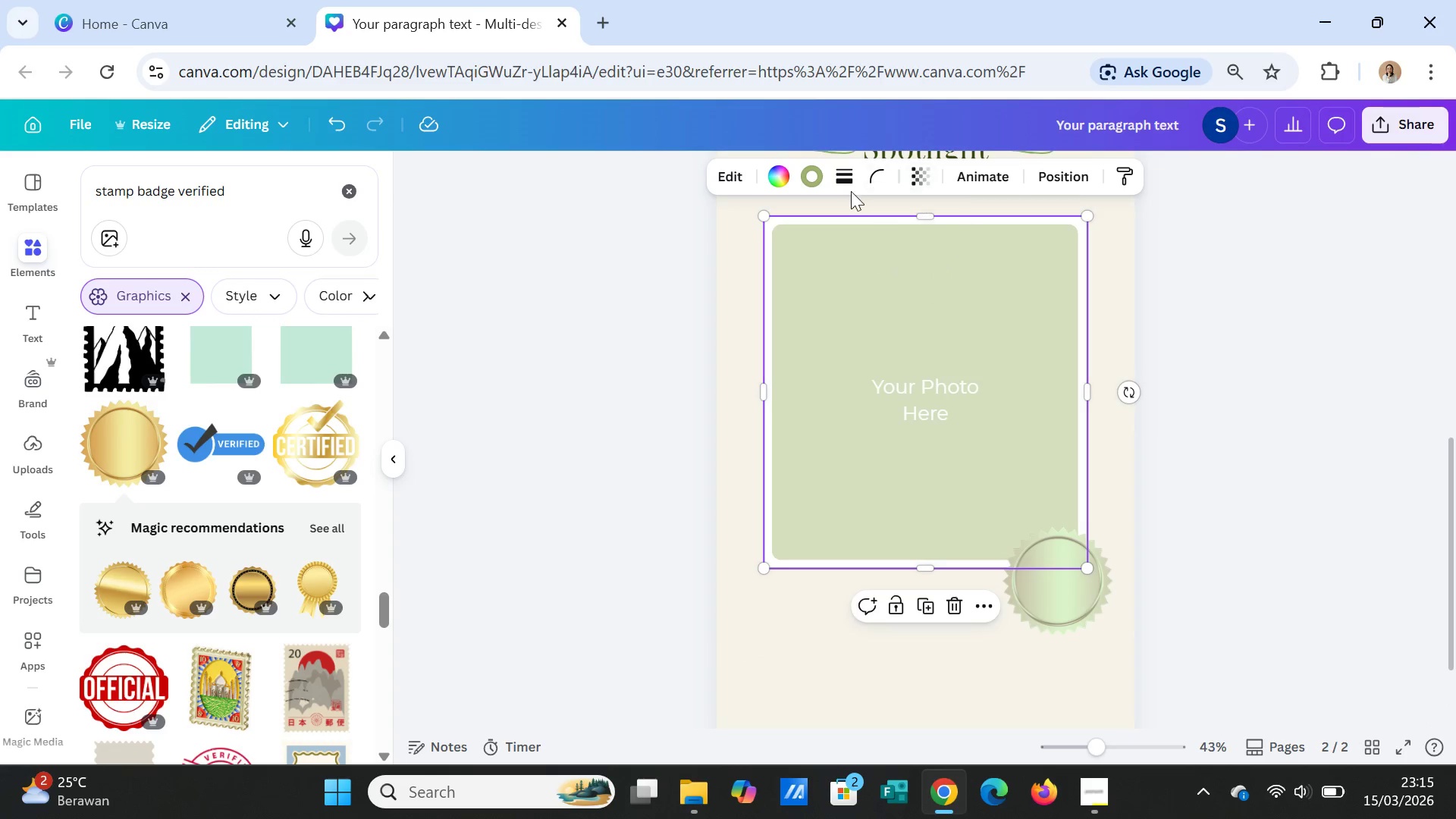 
left_click([748, 171])
 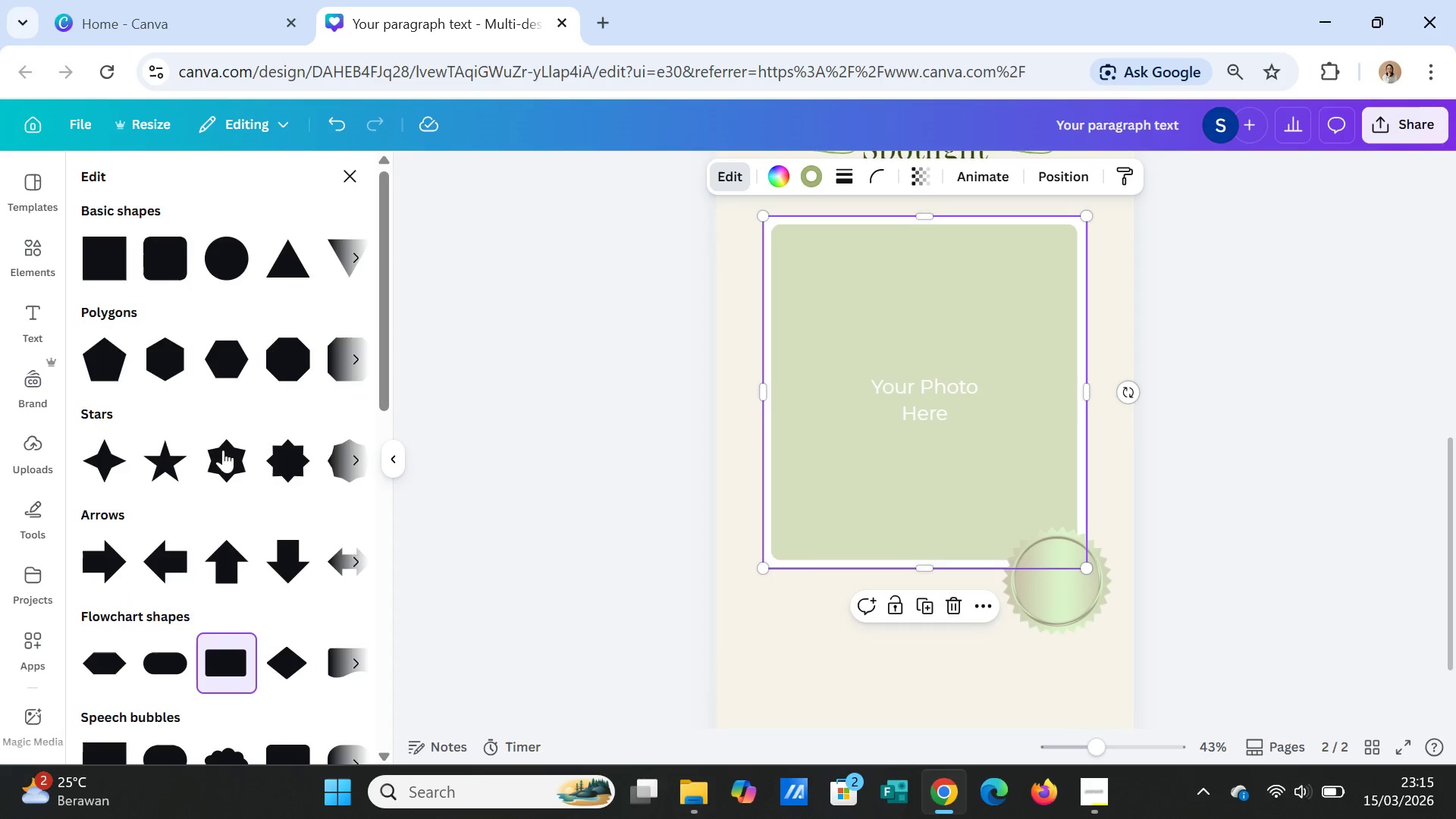 
scroll: coordinate [238, 576], scroll_direction: down, amount: 5.0
 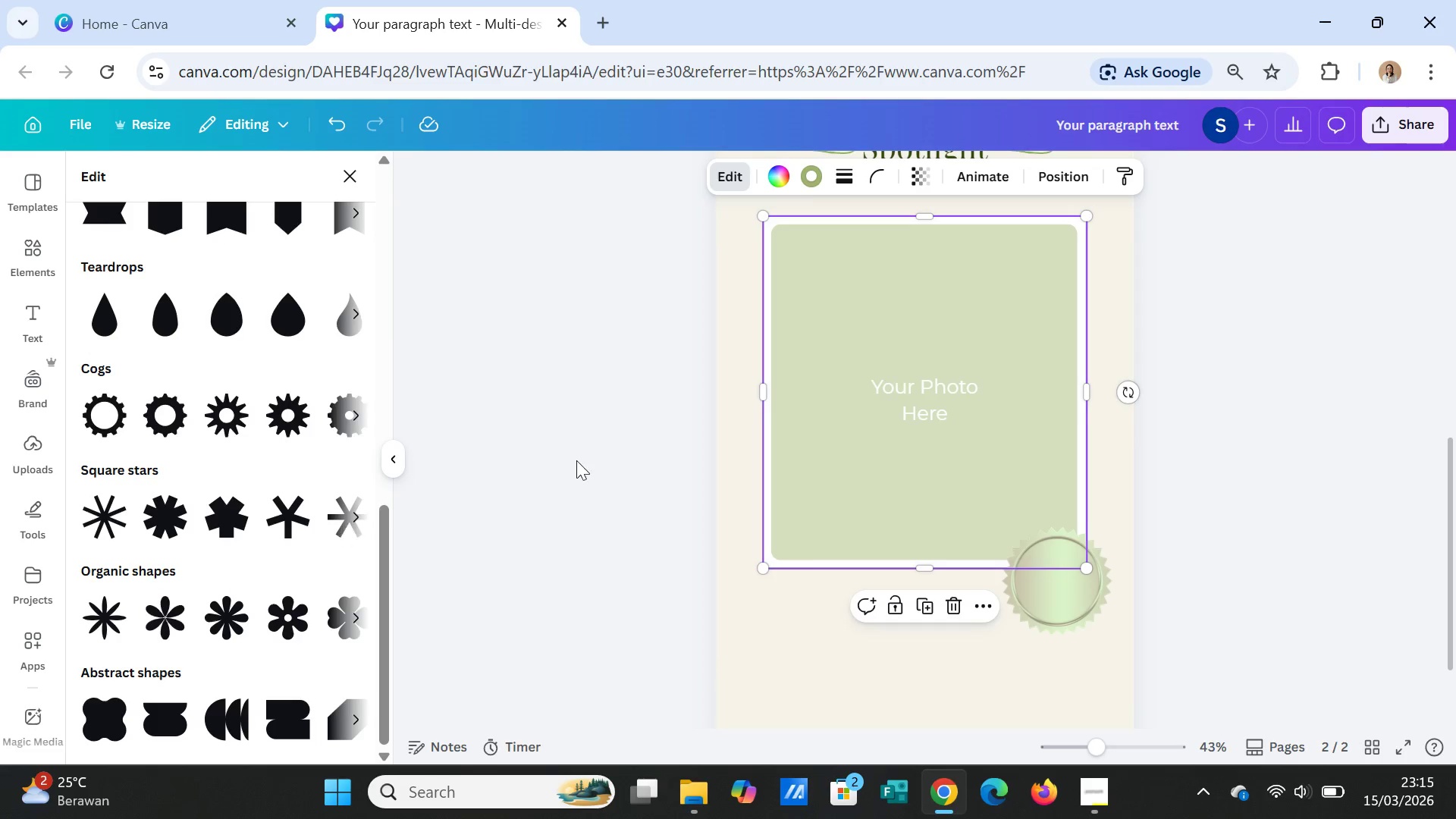 
left_click([1247, 502])
 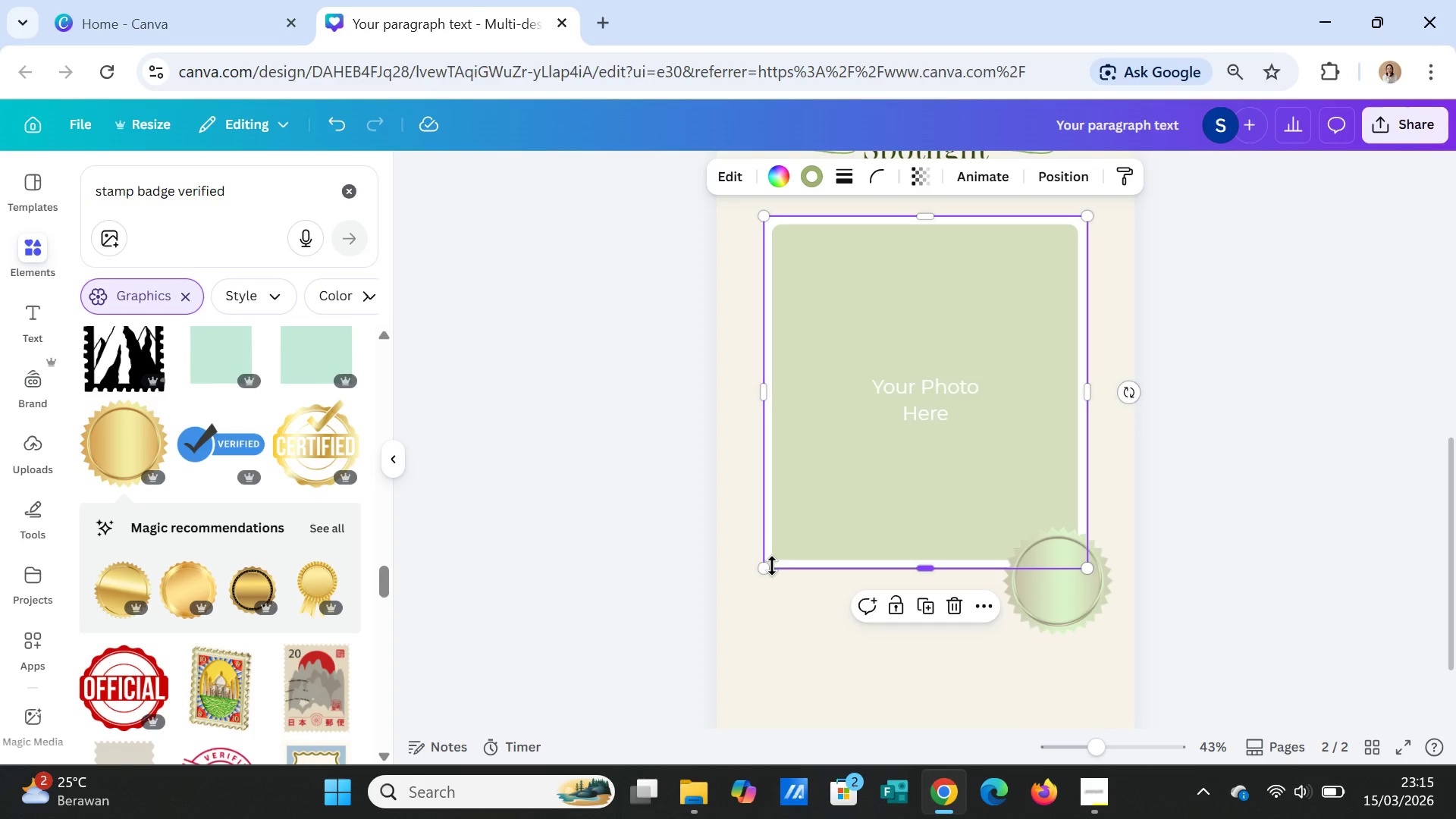 
left_click([1245, 532])
 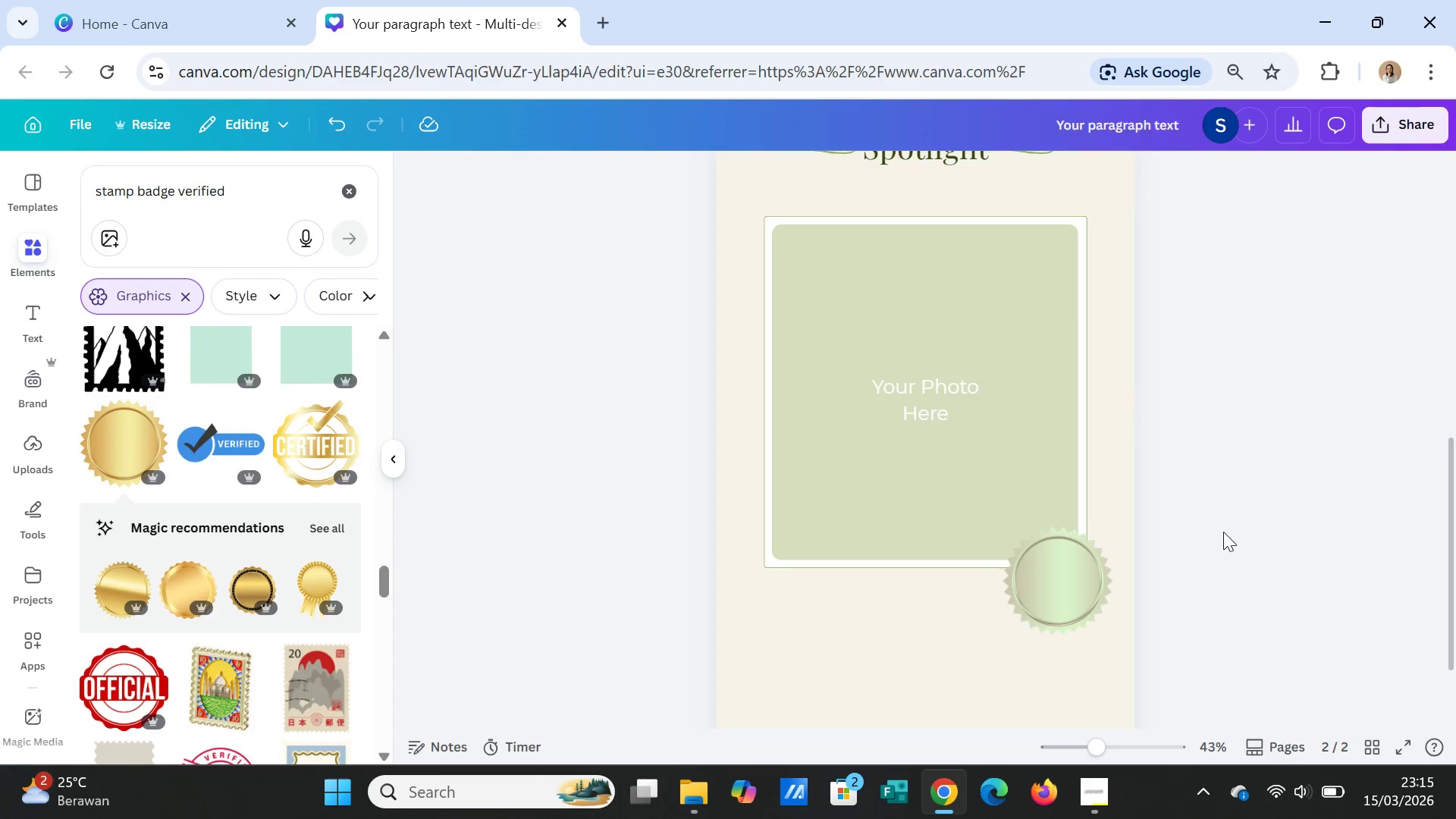 
scroll: coordinate [1219, 535], scroll_direction: up, amount: 5.0
 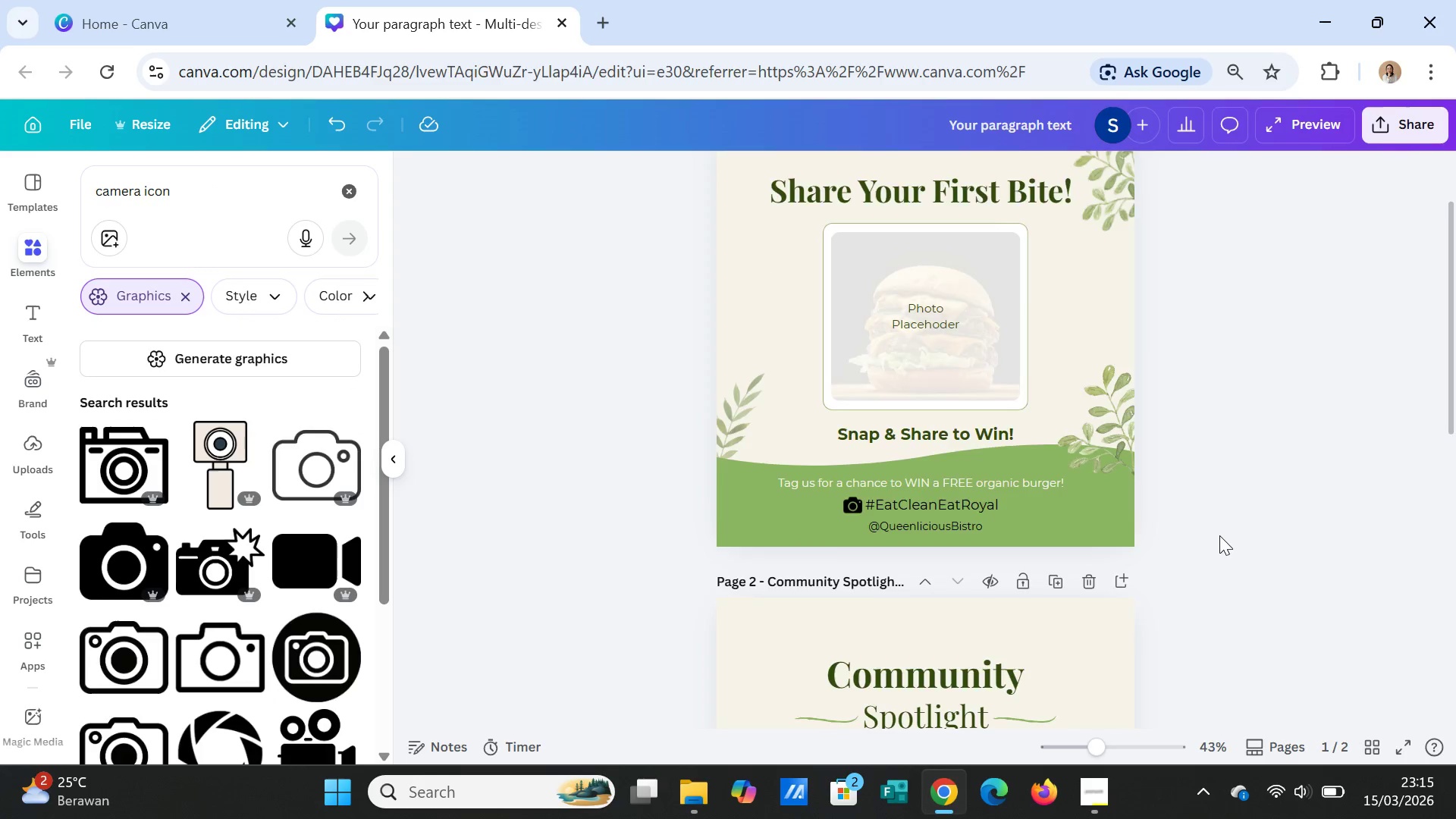 
scroll: coordinate [1219, 535], scroll_direction: down, amount: 4.0
 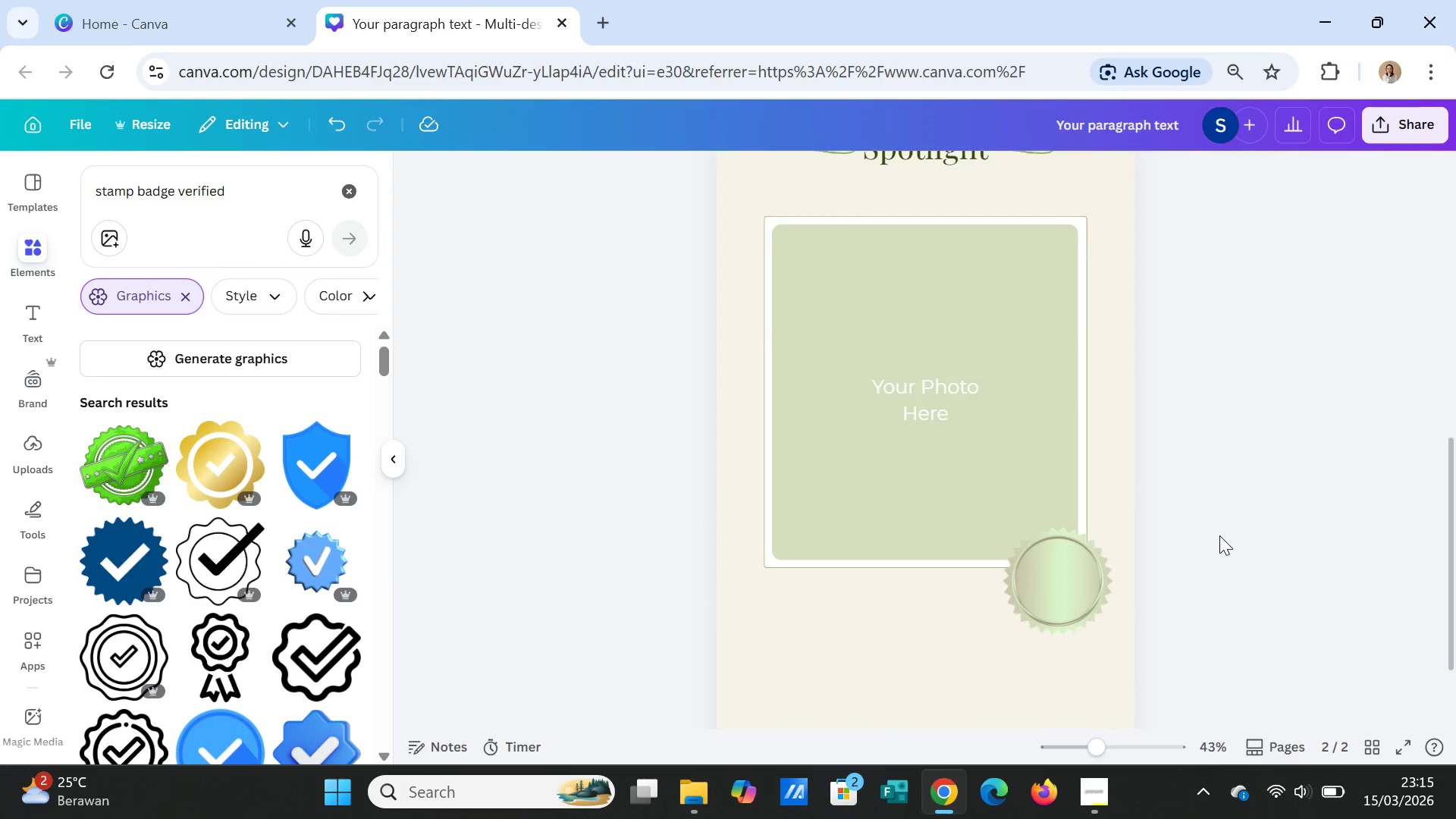 
scroll: coordinate [1219, 535], scroll_direction: up, amount: 1.0
 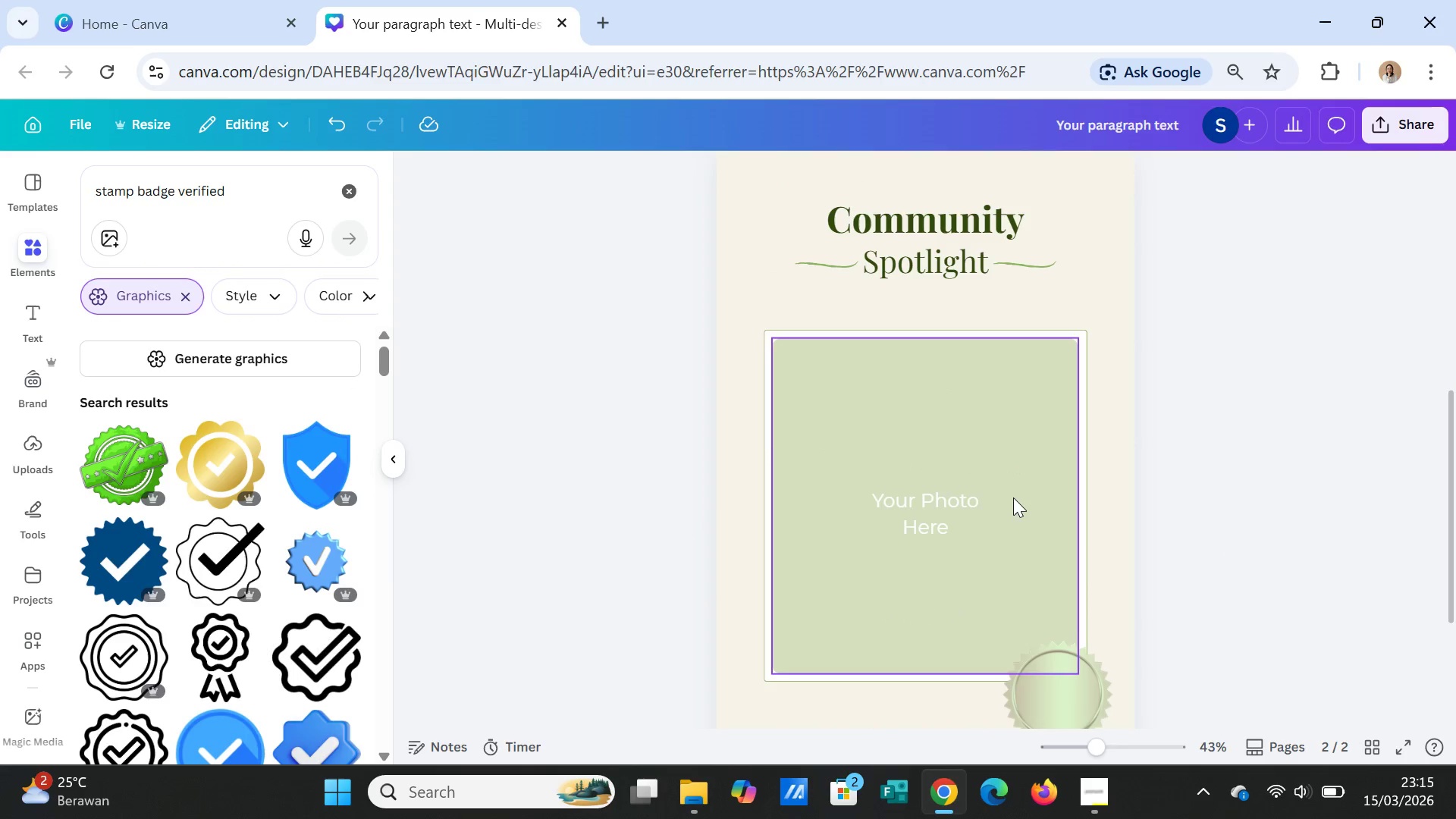 
left_click([940, 525])
 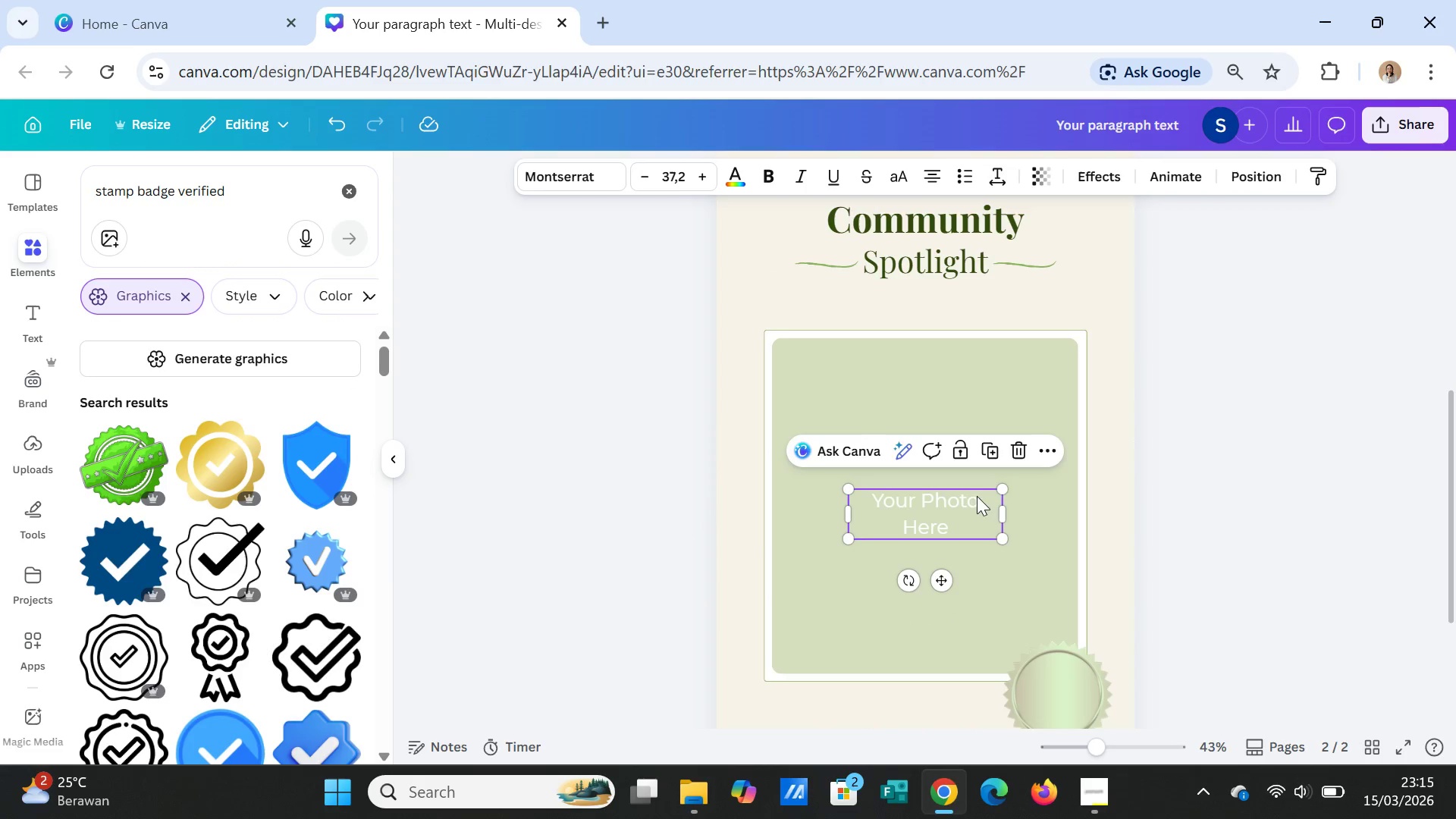 
hold_key(key=ShiftLeft, duration=3.66)
left_click([1040, 403])
 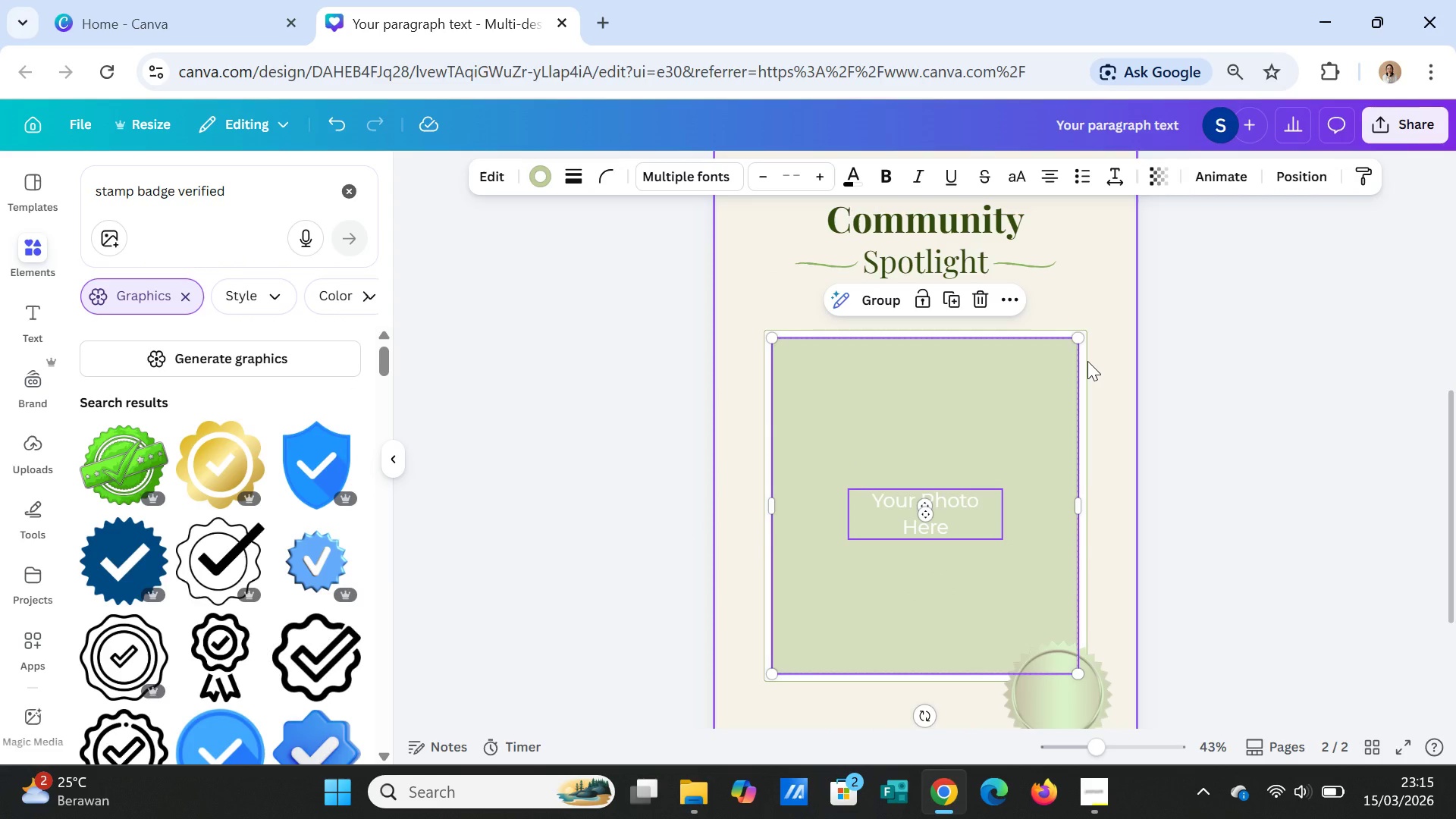 
left_click([1087, 361])
 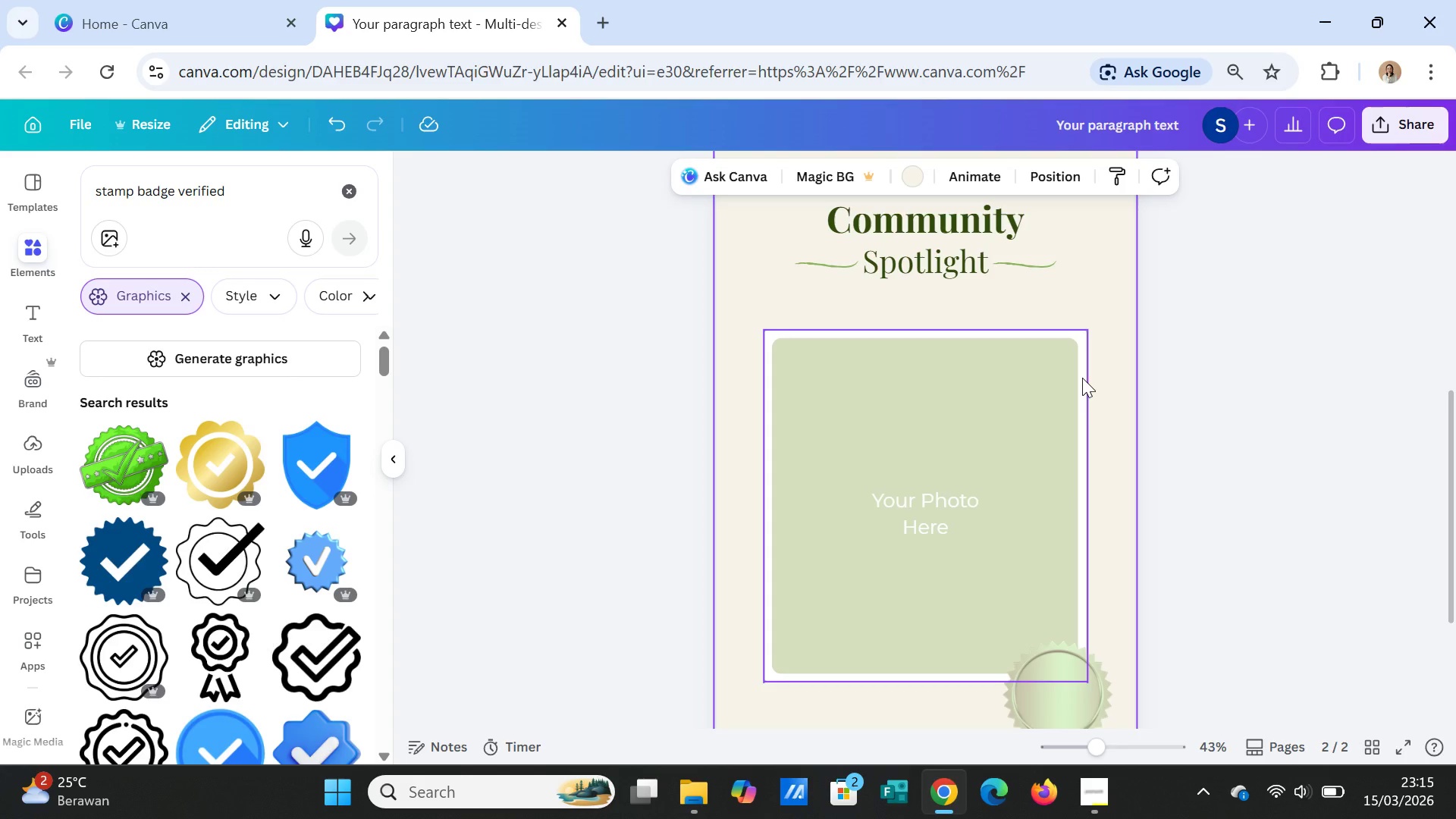 
left_click([1082, 378])
 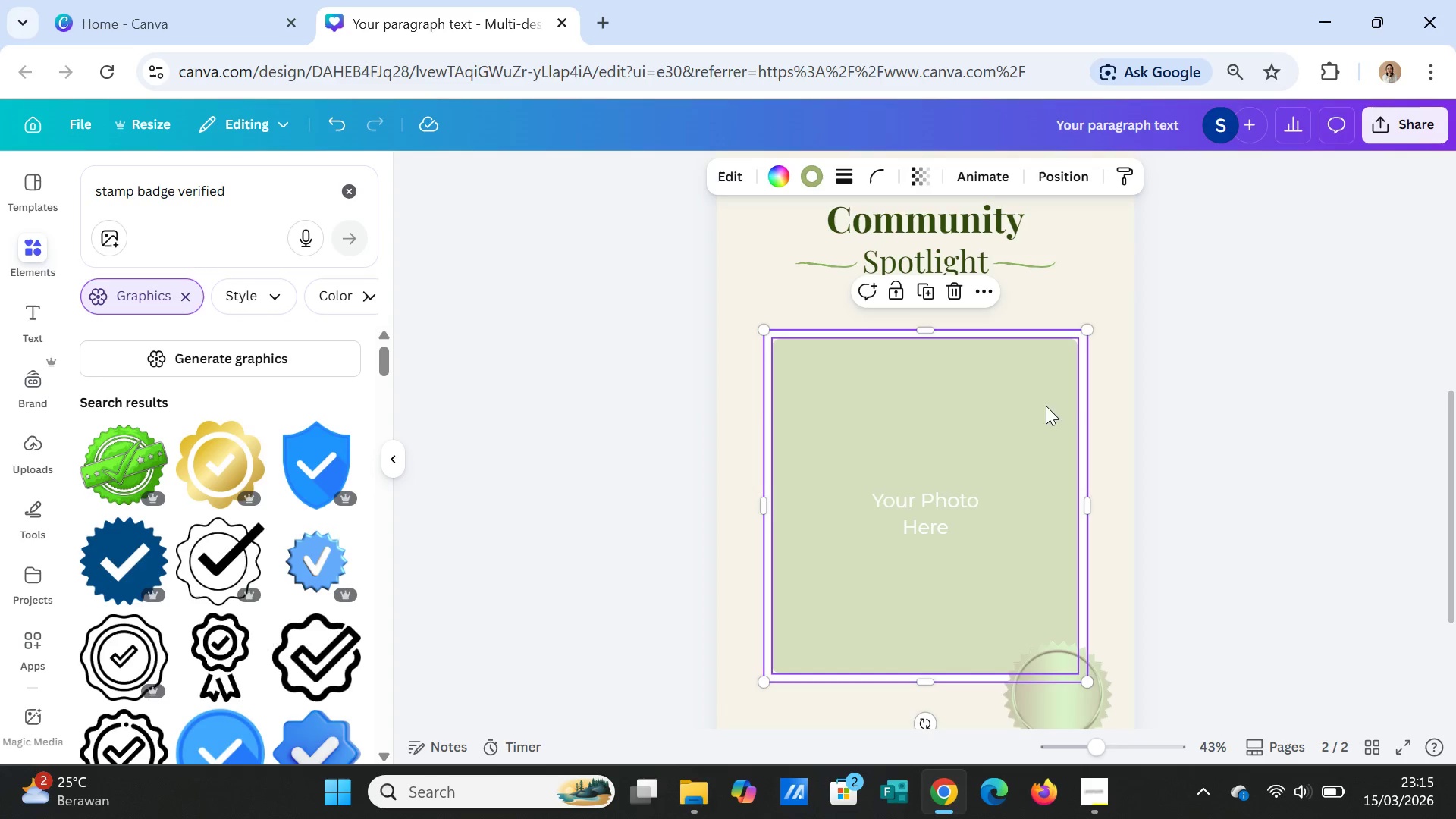 
hold_key(key=ShiftLeft, duration=2.55)
left_click([1015, 413])
 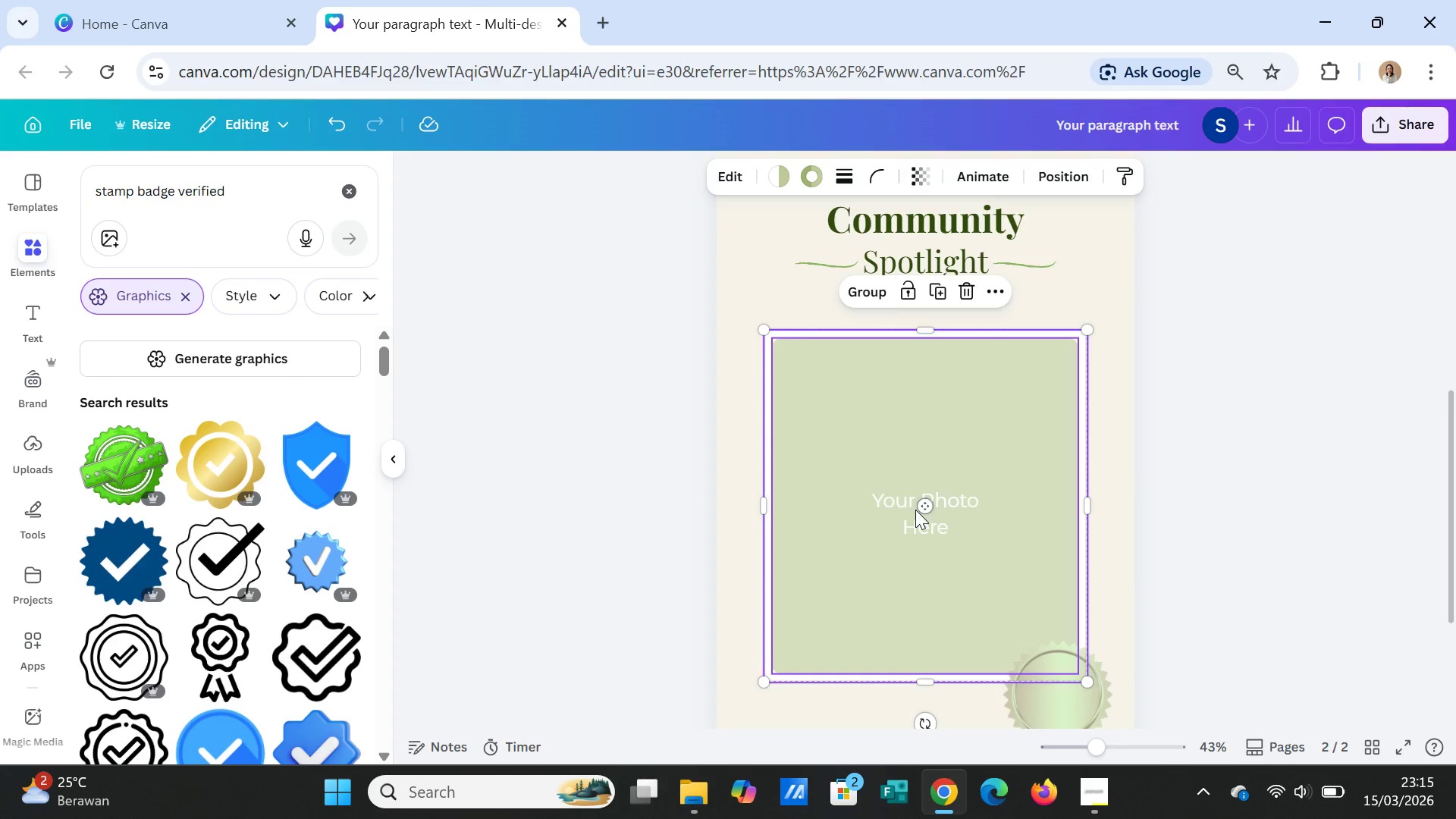 
left_click([915, 510])
 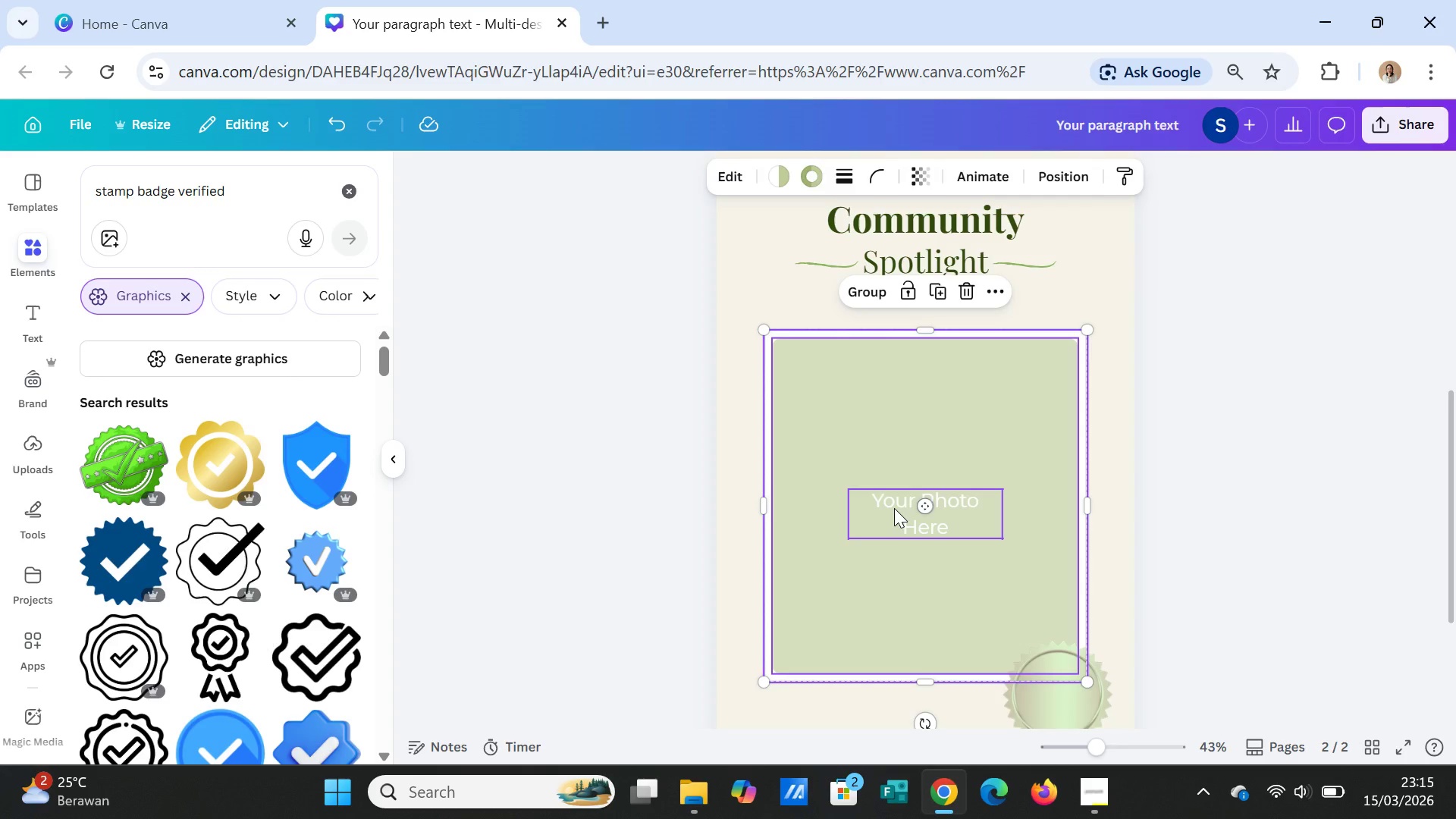 
left_click([894, 508])
 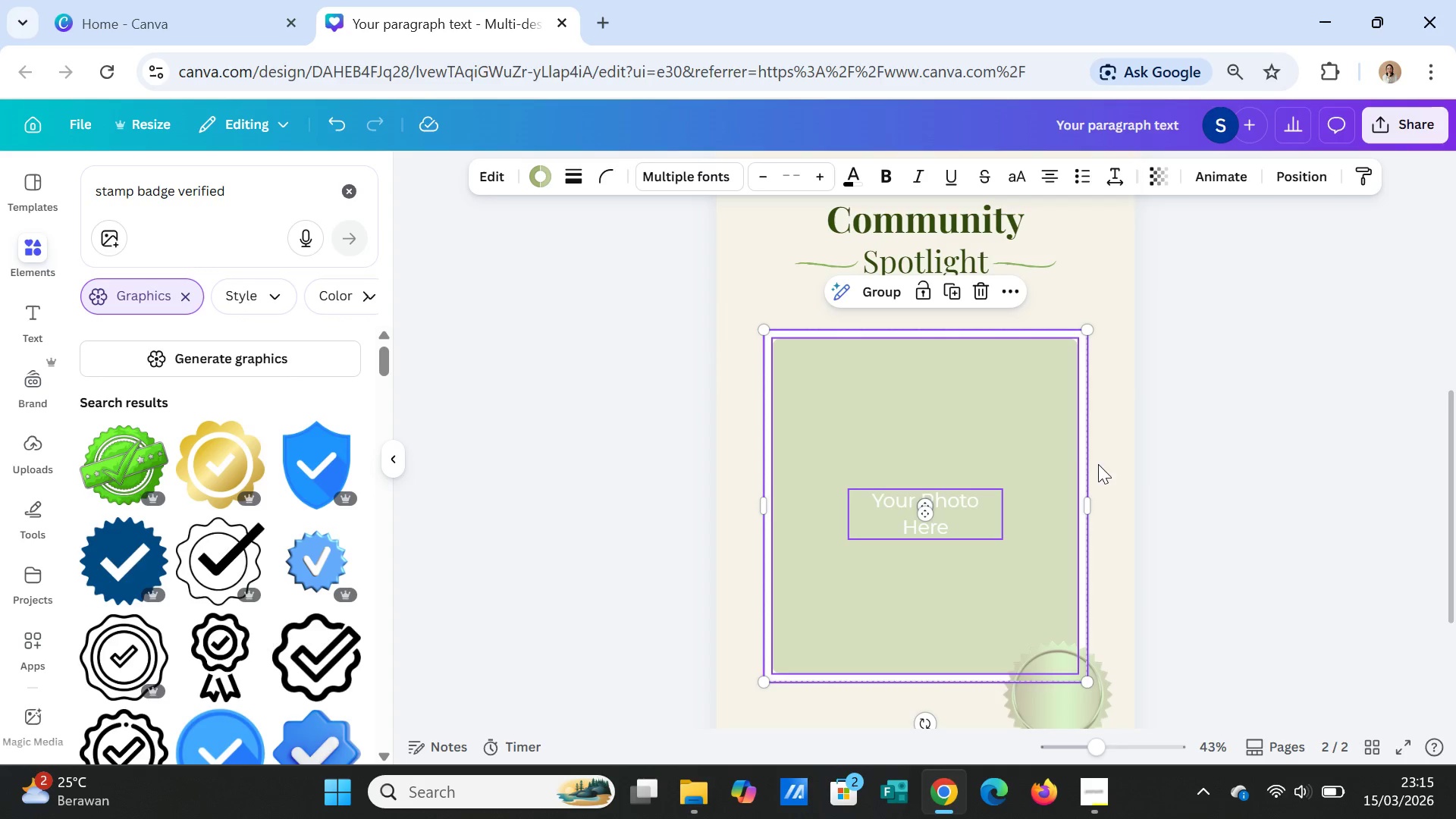 
left_click([1199, 469])
 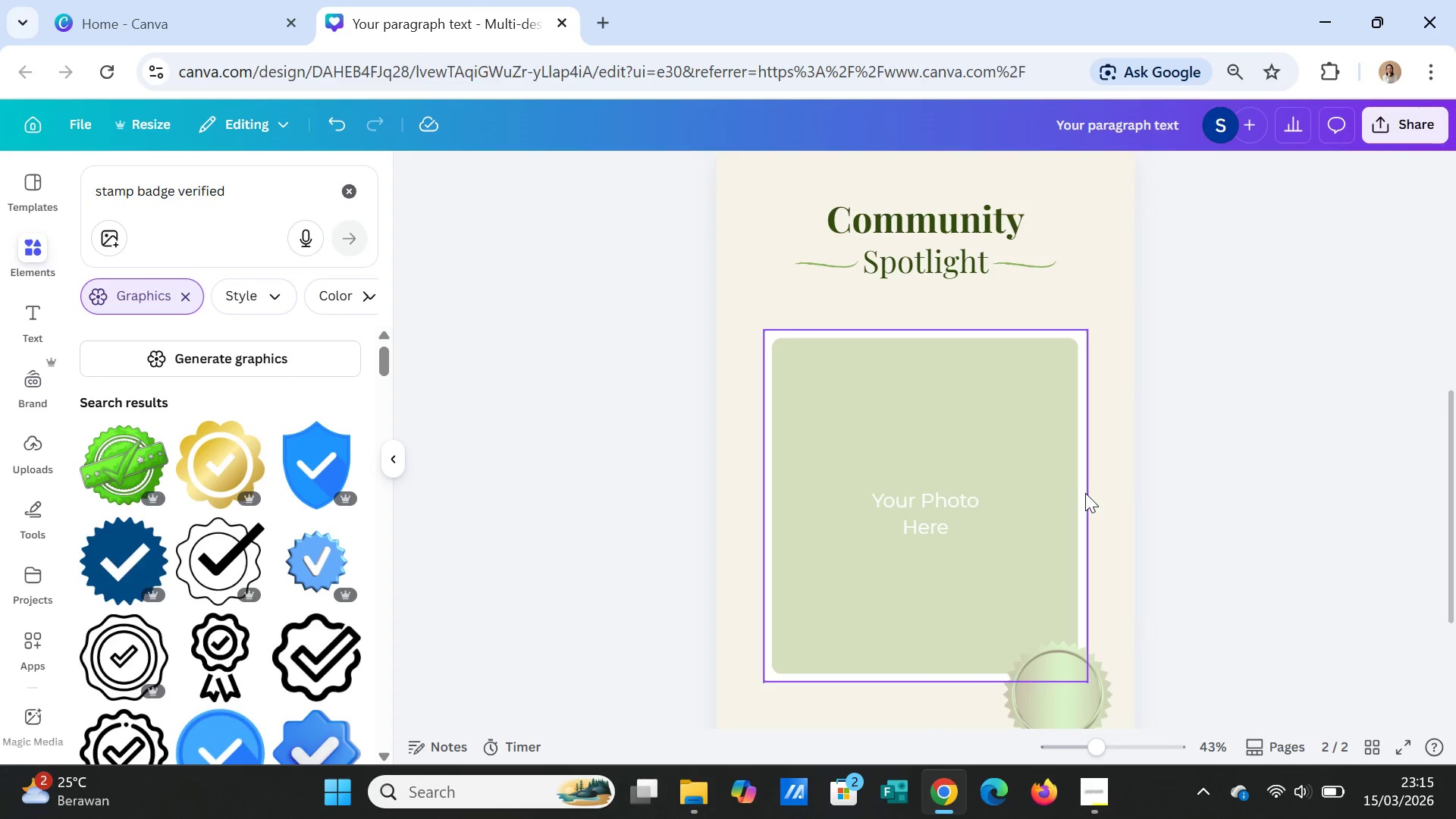 
left_click([1085, 493])
 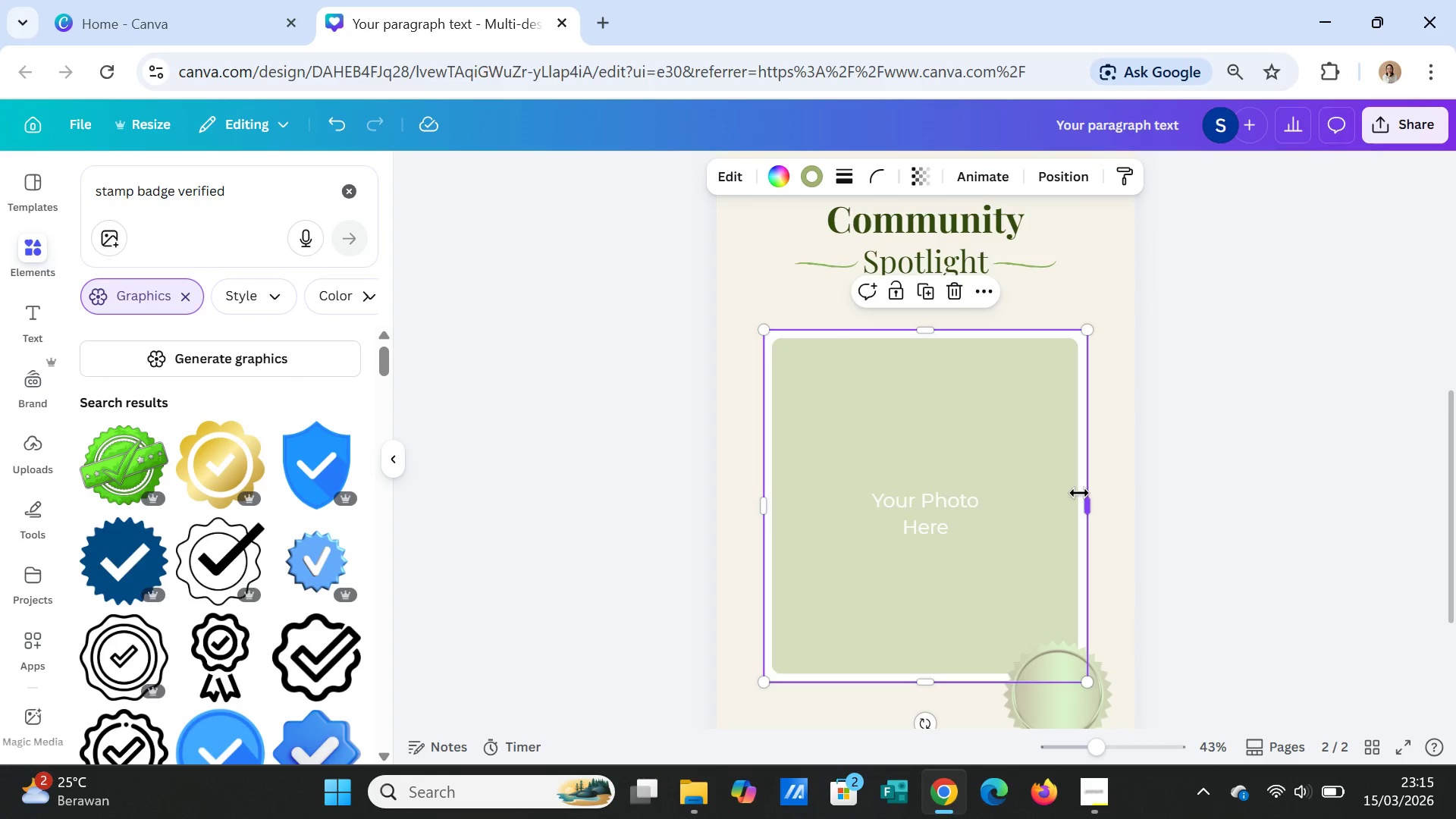 
hold_key(key=ShiftLeft, duration=9.5)
left_click([1040, 362])
 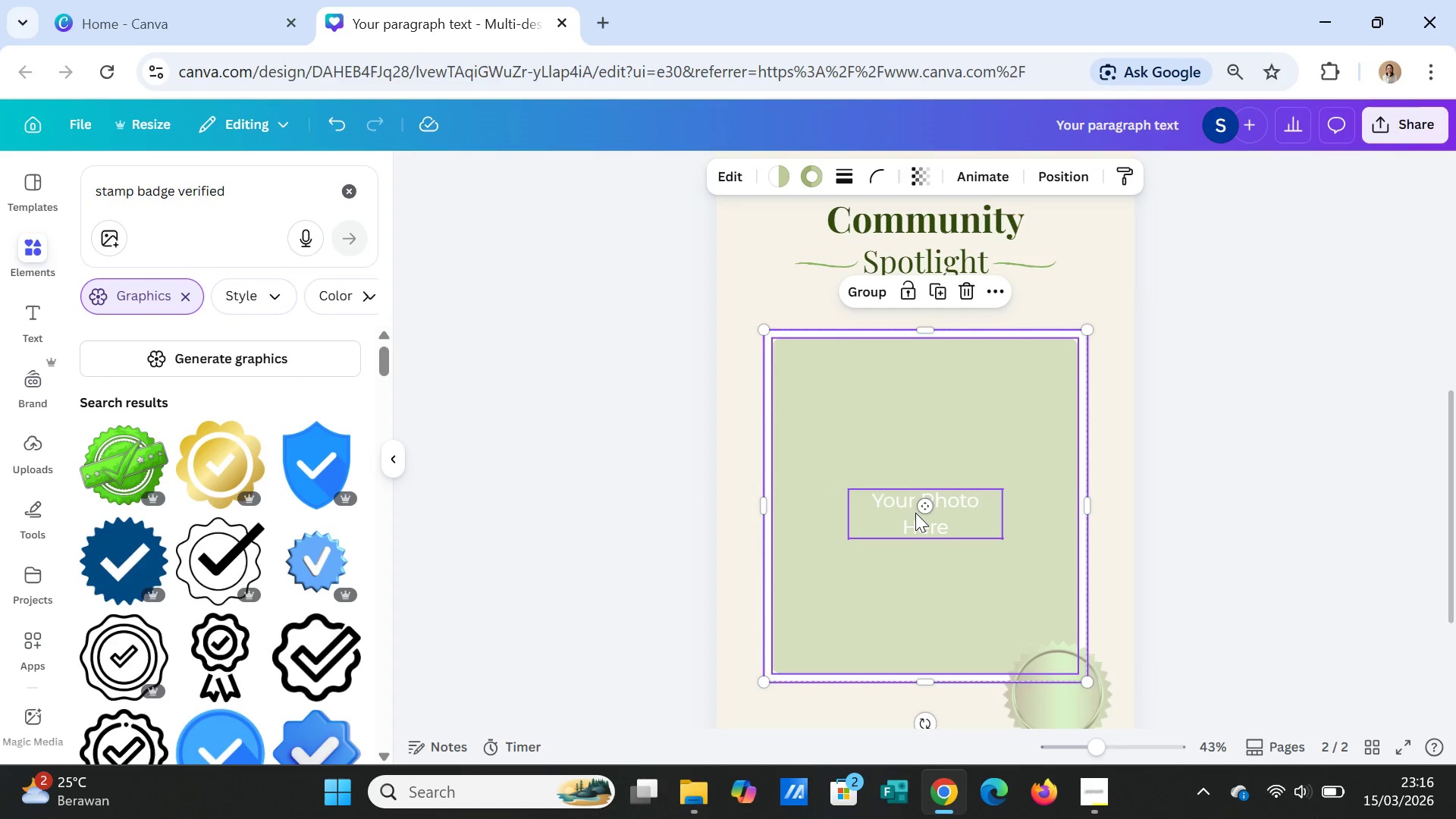 
left_click([912, 516])
 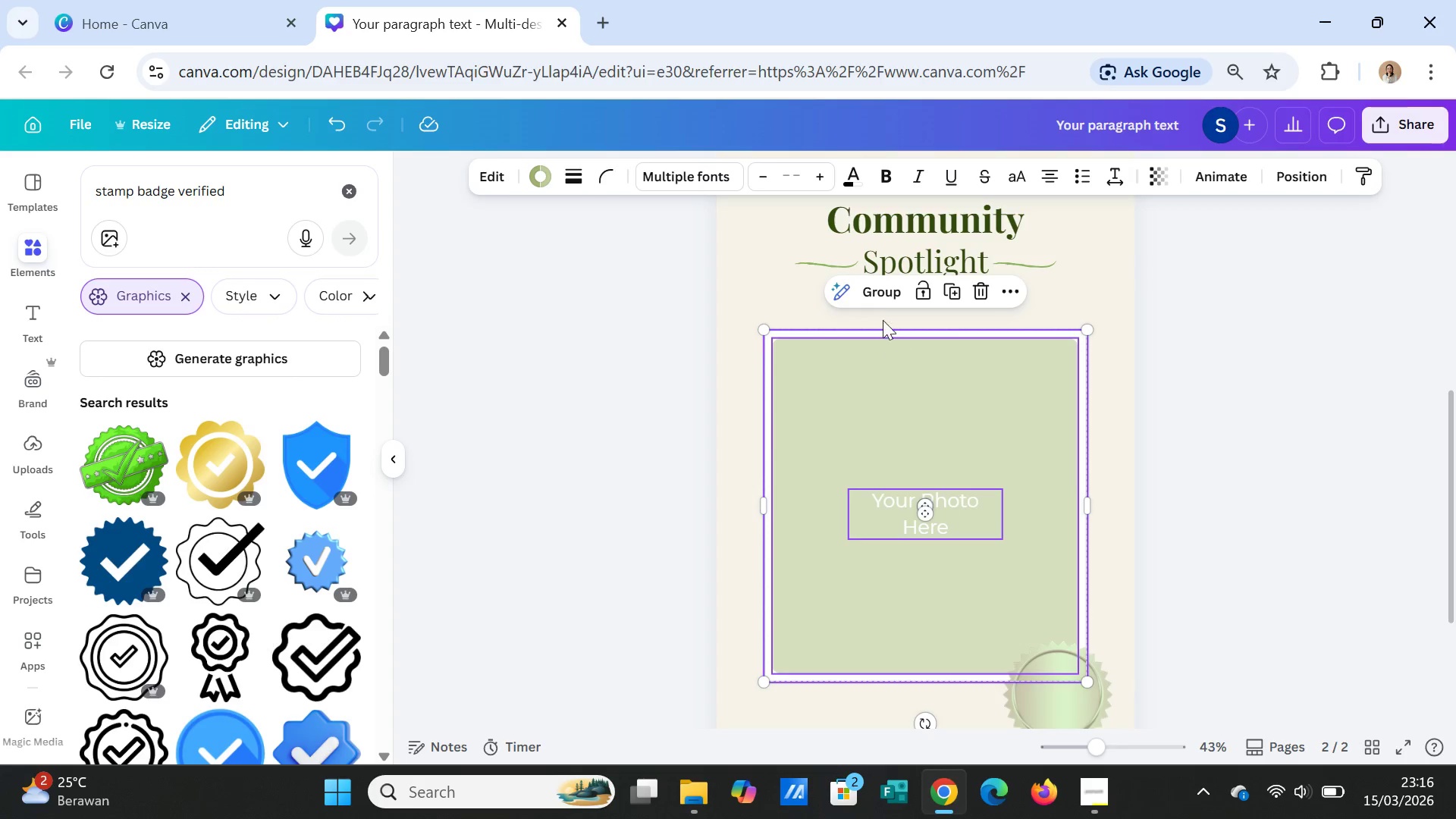 
left_click([877, 291])
 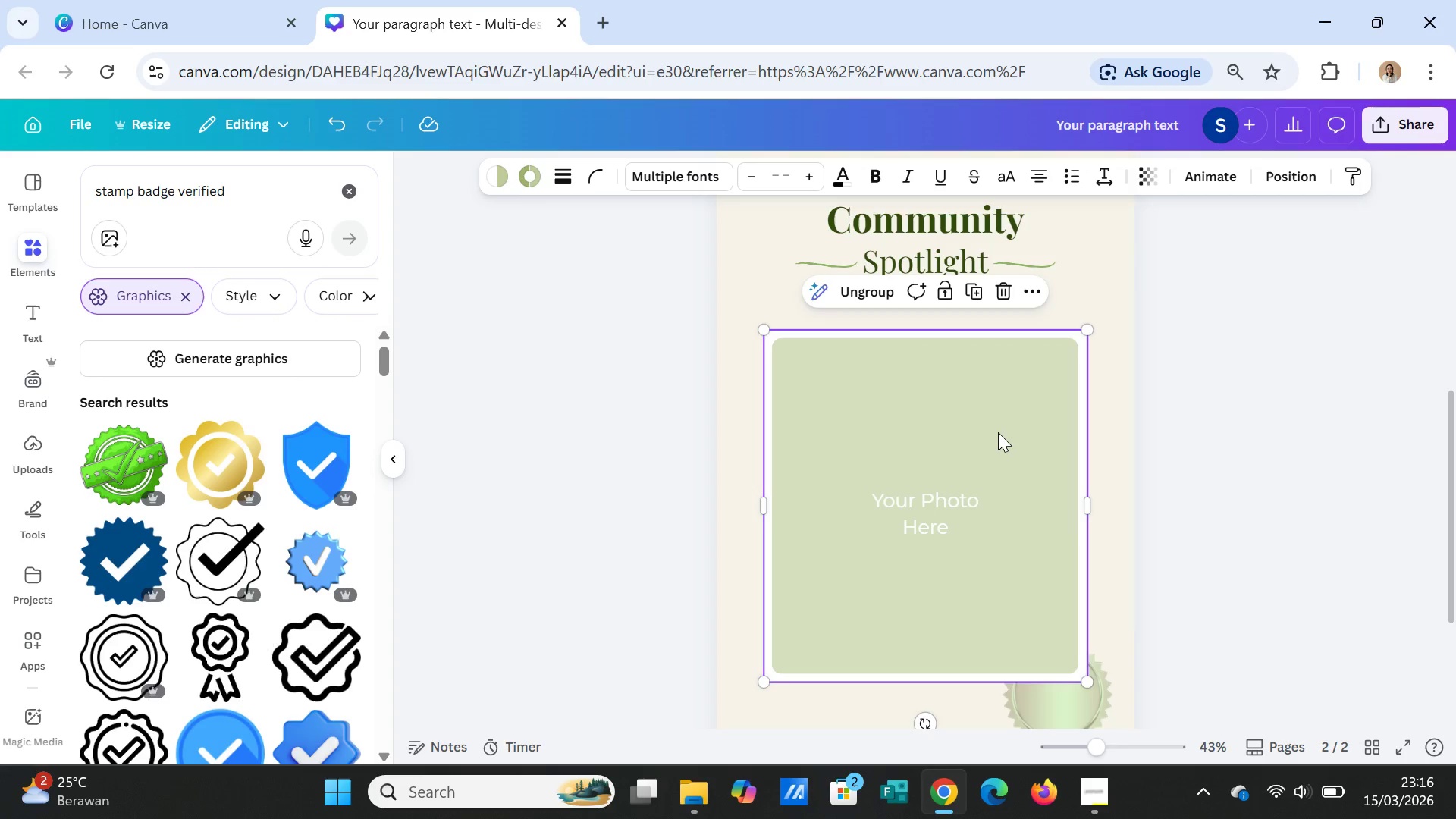 
left_click_drag(start_coordinate=[997, 432], to_coordinate=[998, 409])
 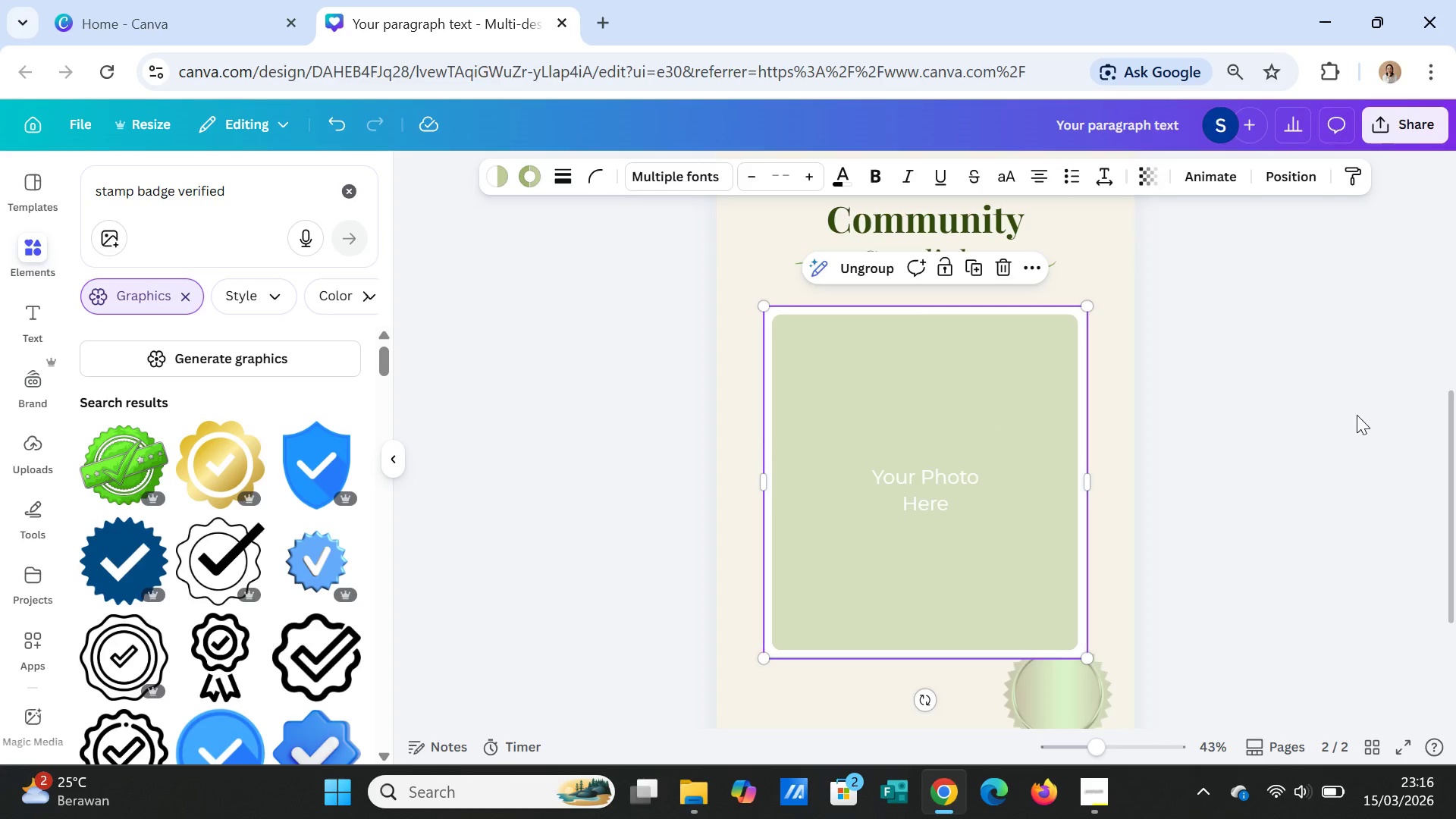 
left_click([1357, 415])
 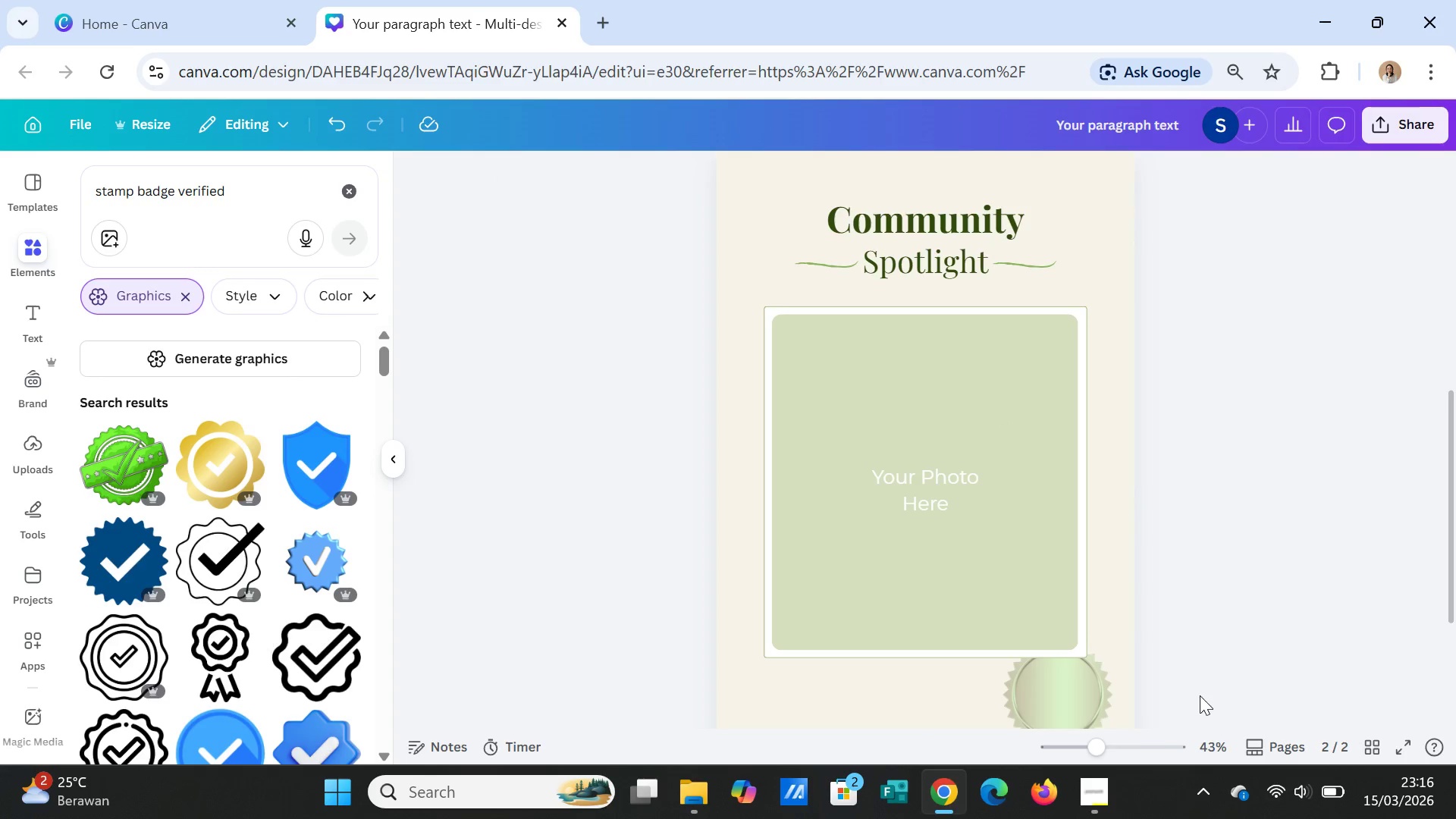 
left_click([1078, 686])
 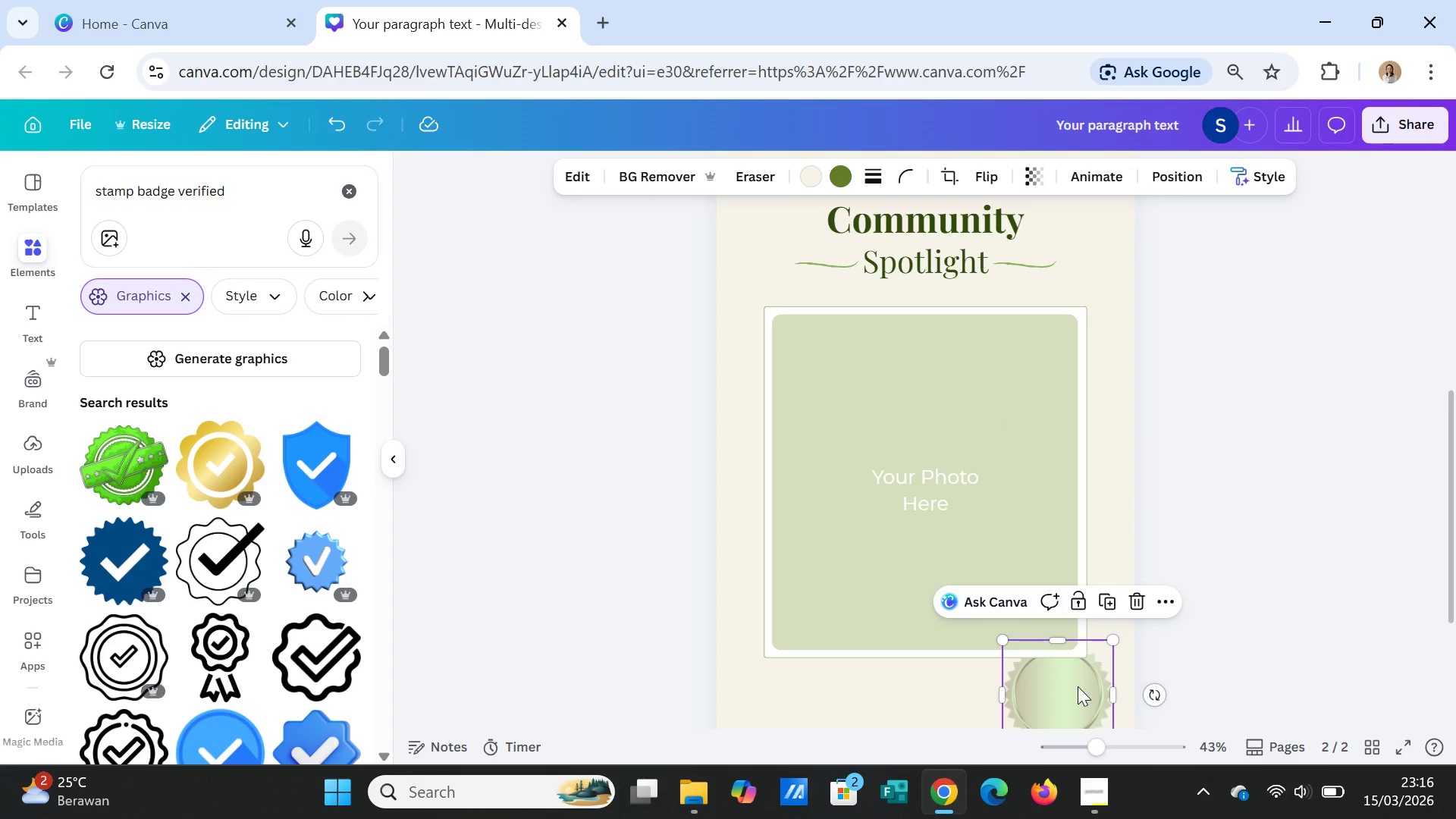 
left_click_drag(start_coordinate=[1078, 686], to_coordinate=[1077, 642])
 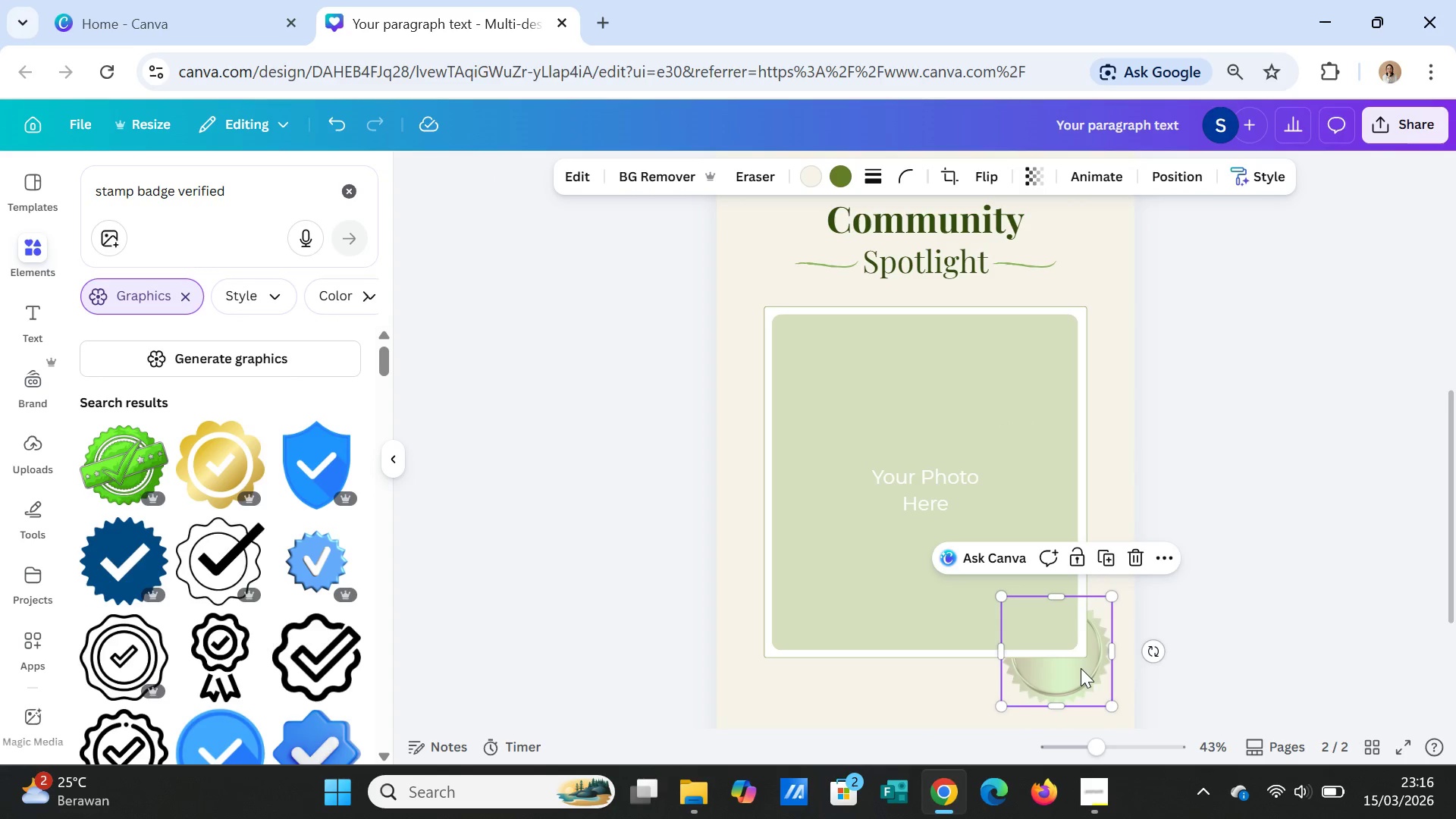 
right_click([1081, 668])
 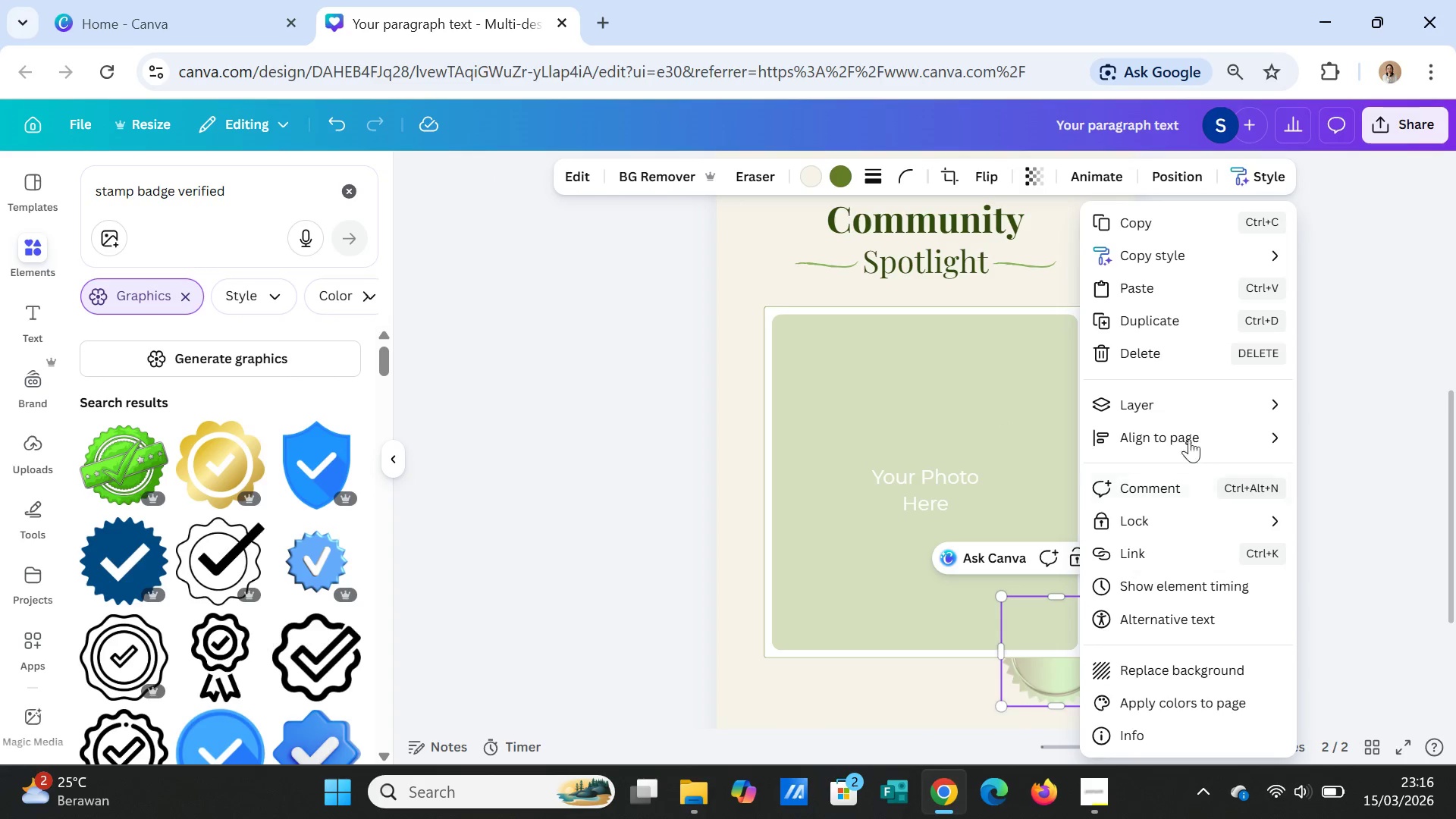 
left_click([1189, 403])
 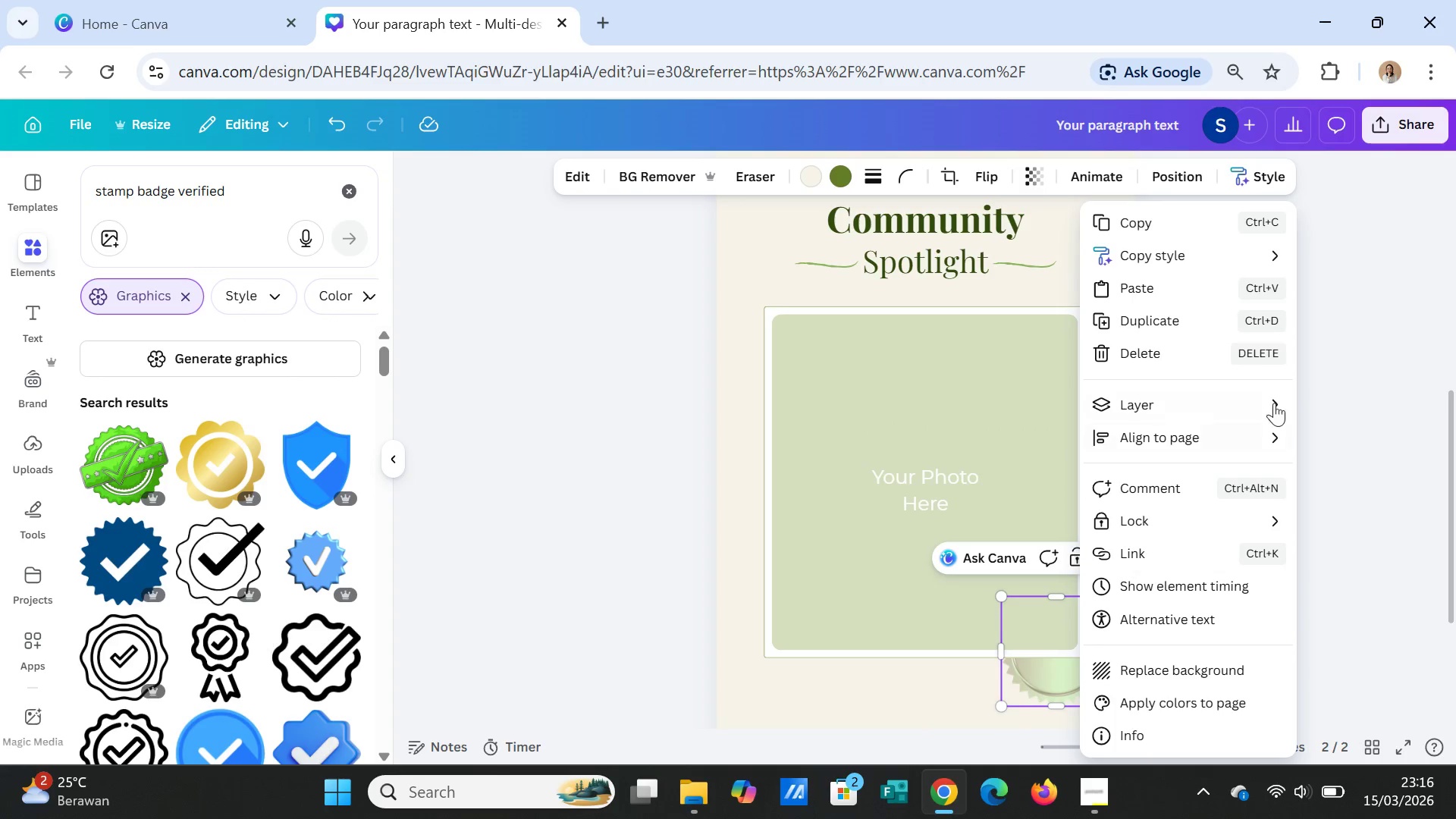 
left_click([1257, 393])
 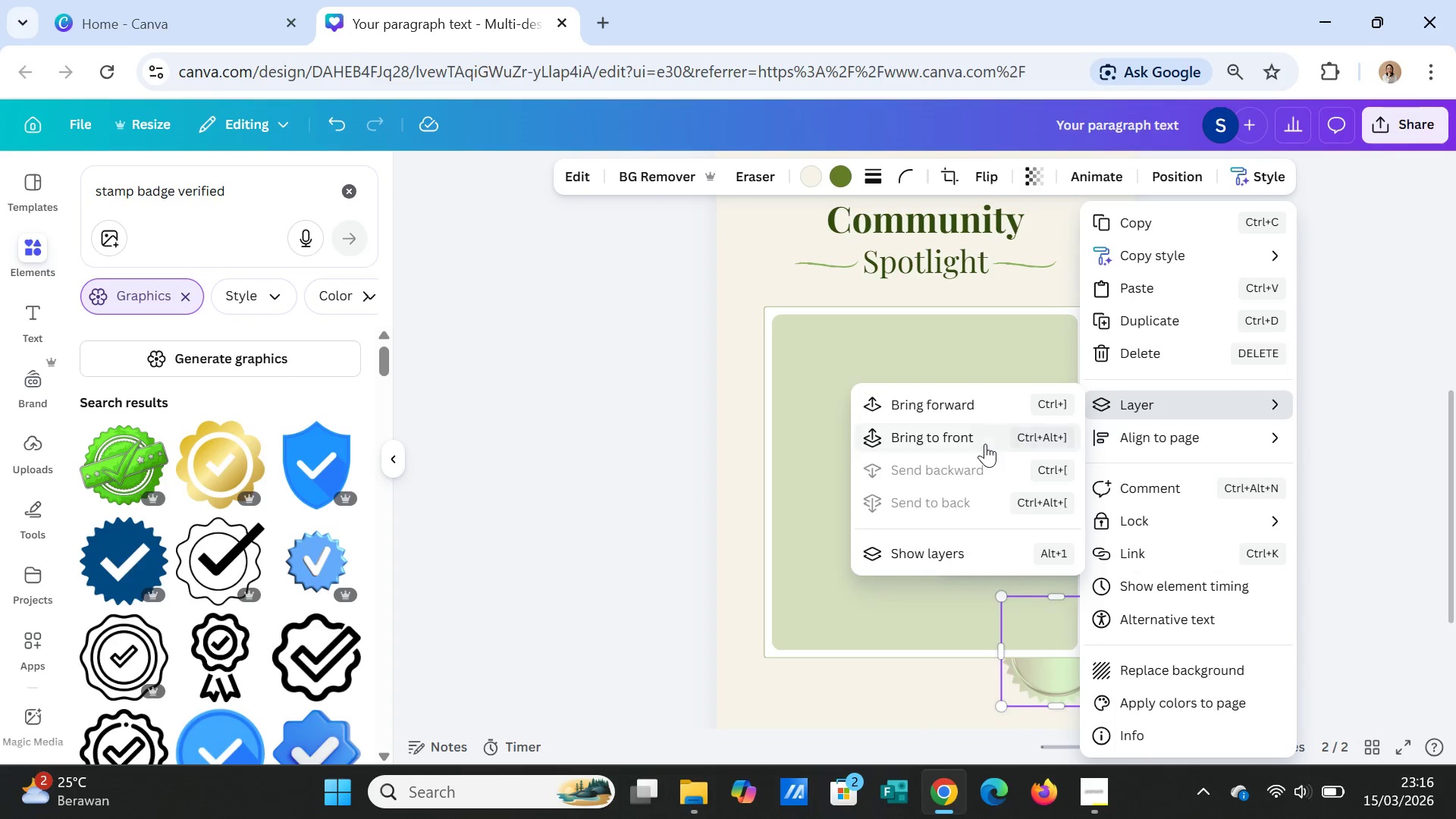 
left_click([983, 438])
 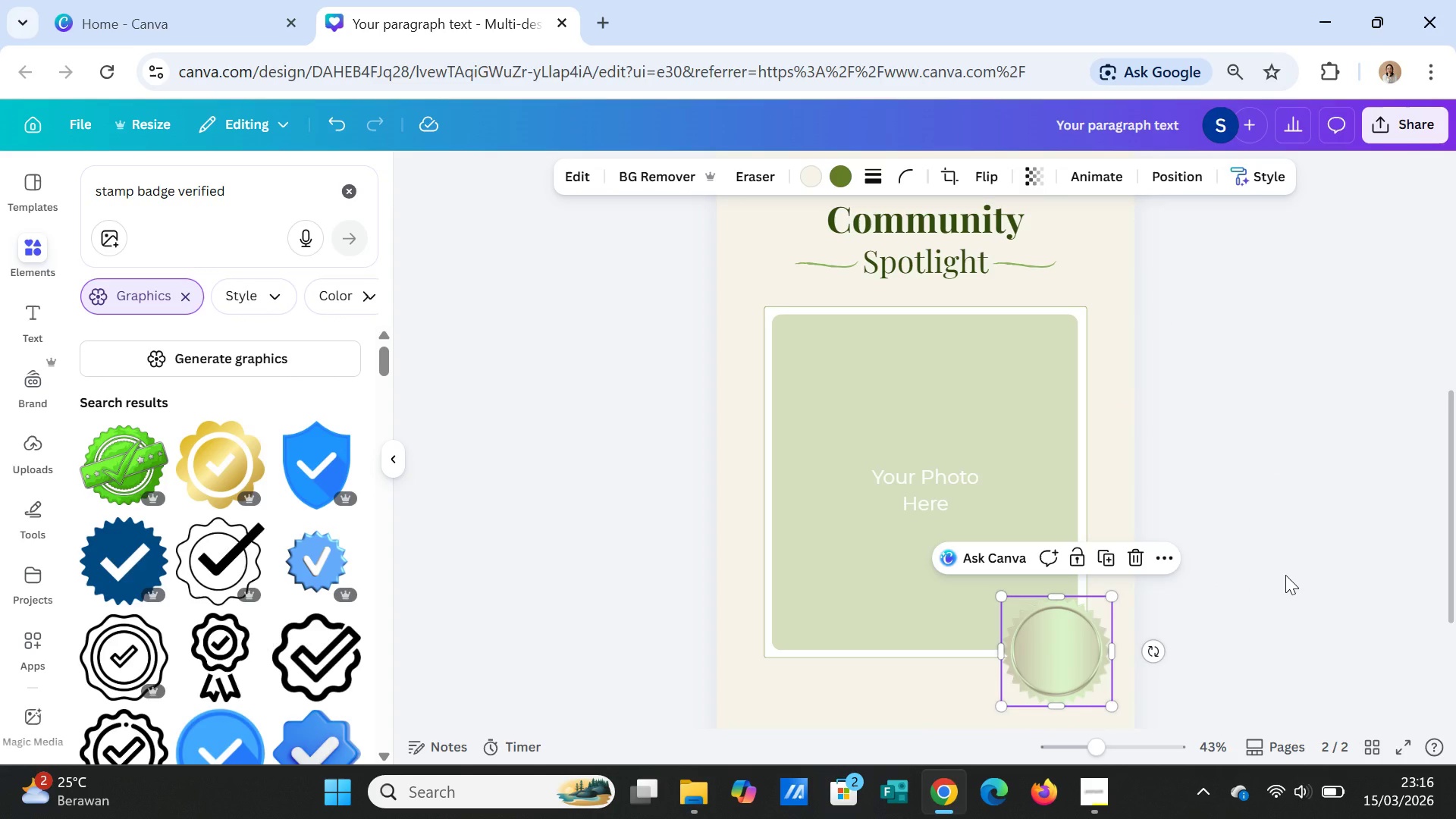 
left_click([1285, 575])
 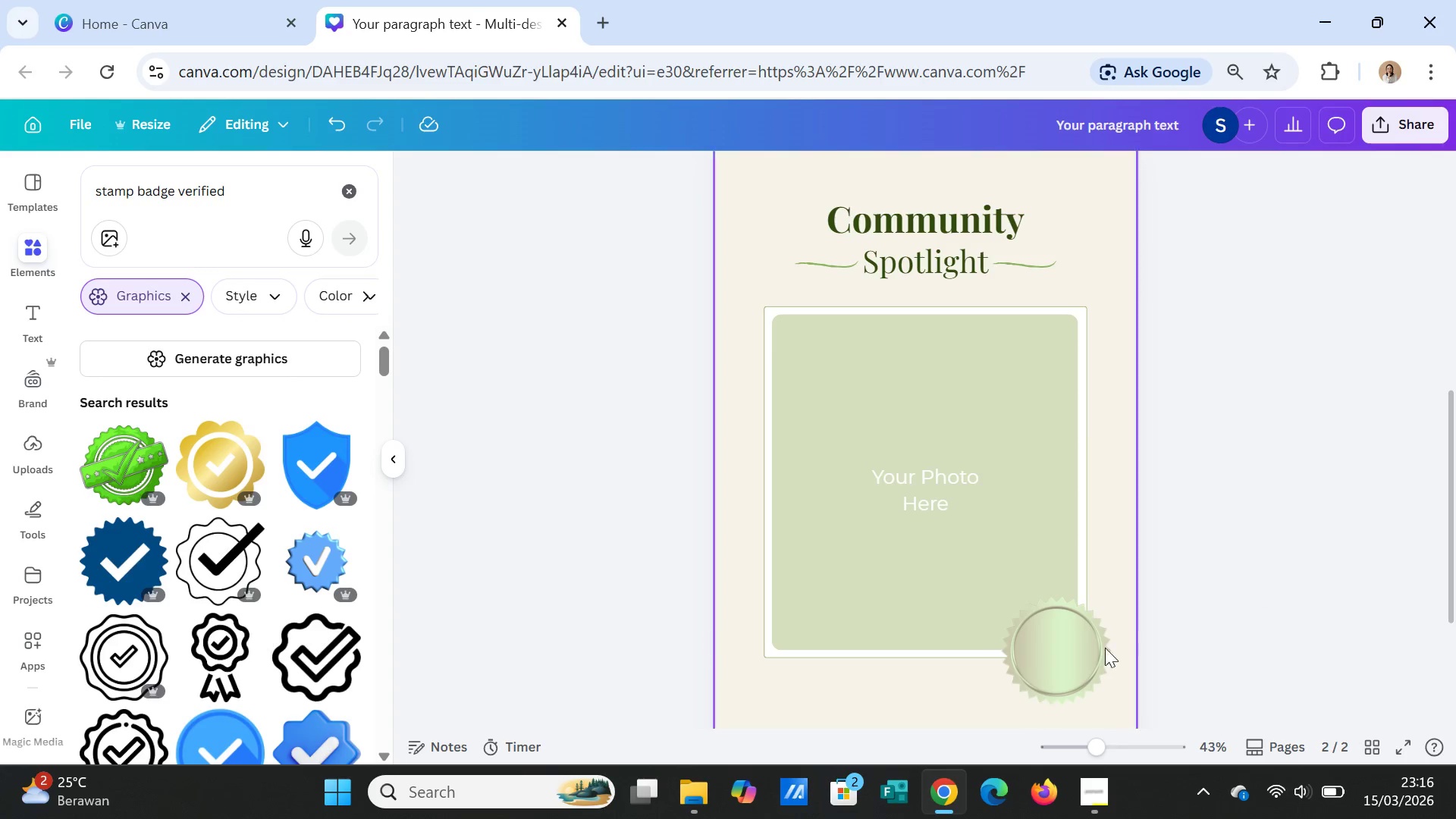 
left_click([1043, 653])
 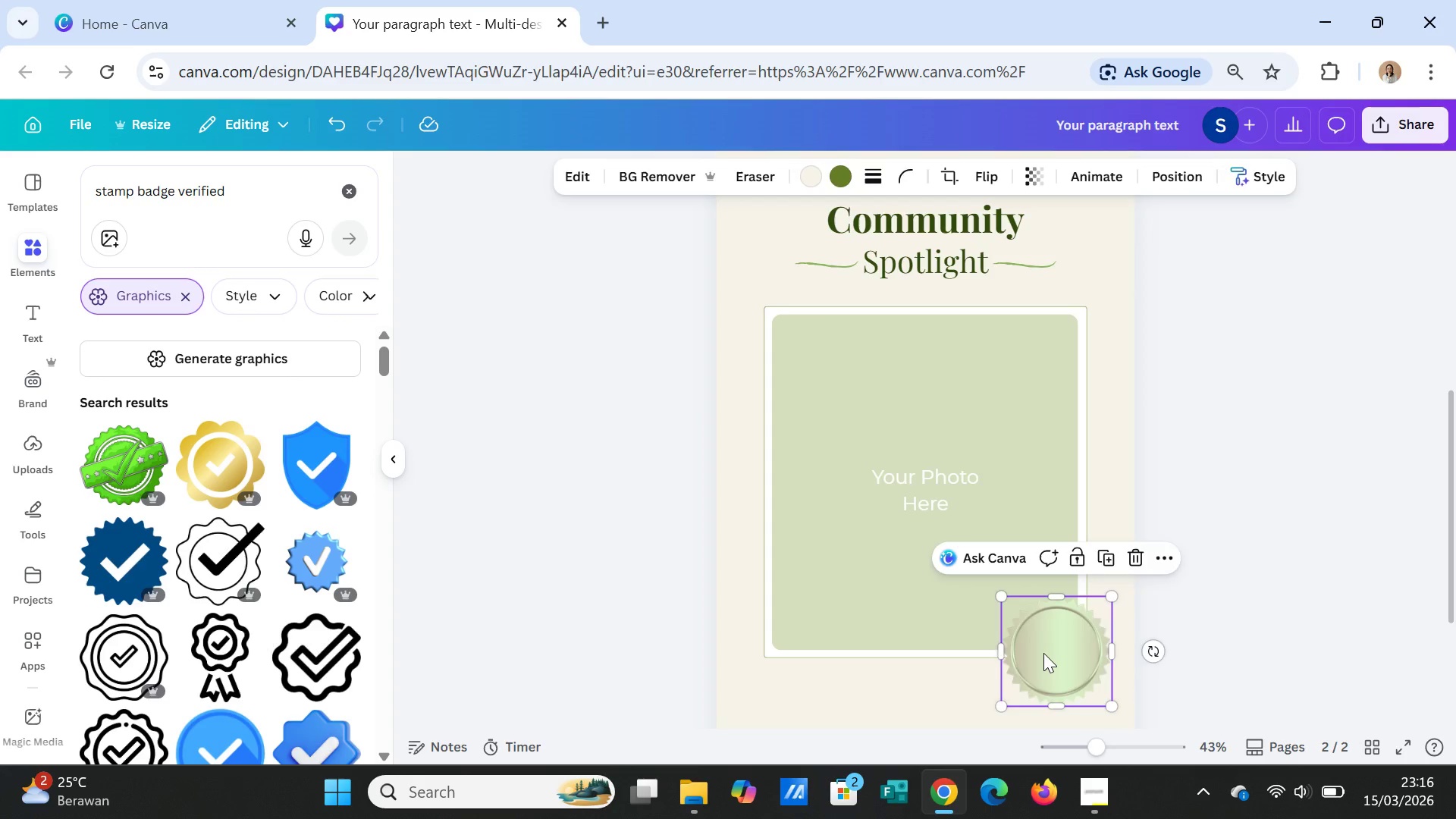 
key(Delete)
 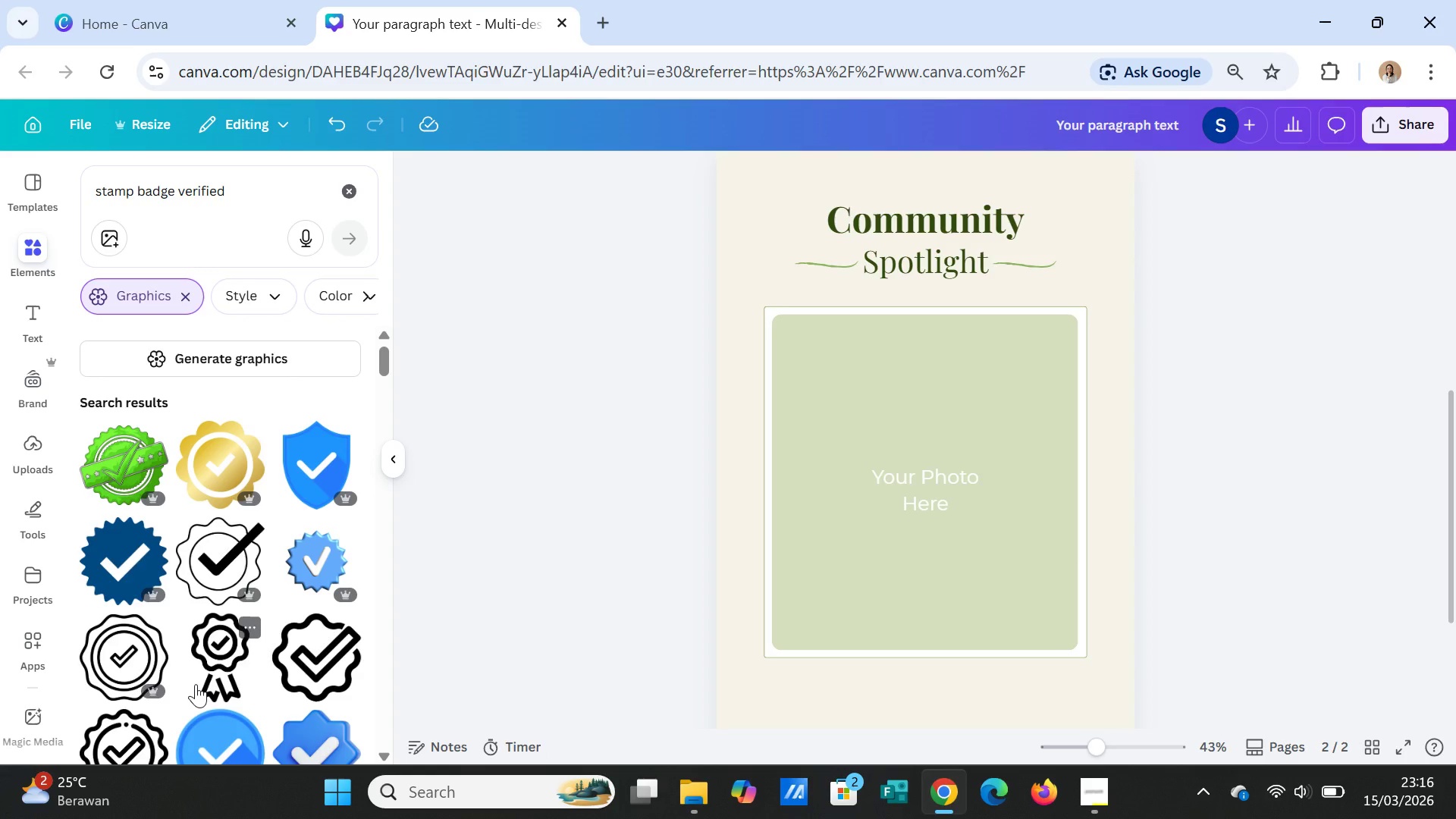 
scroll: coordinate [187, 650], scroll_direction: down, amount: 7.0
 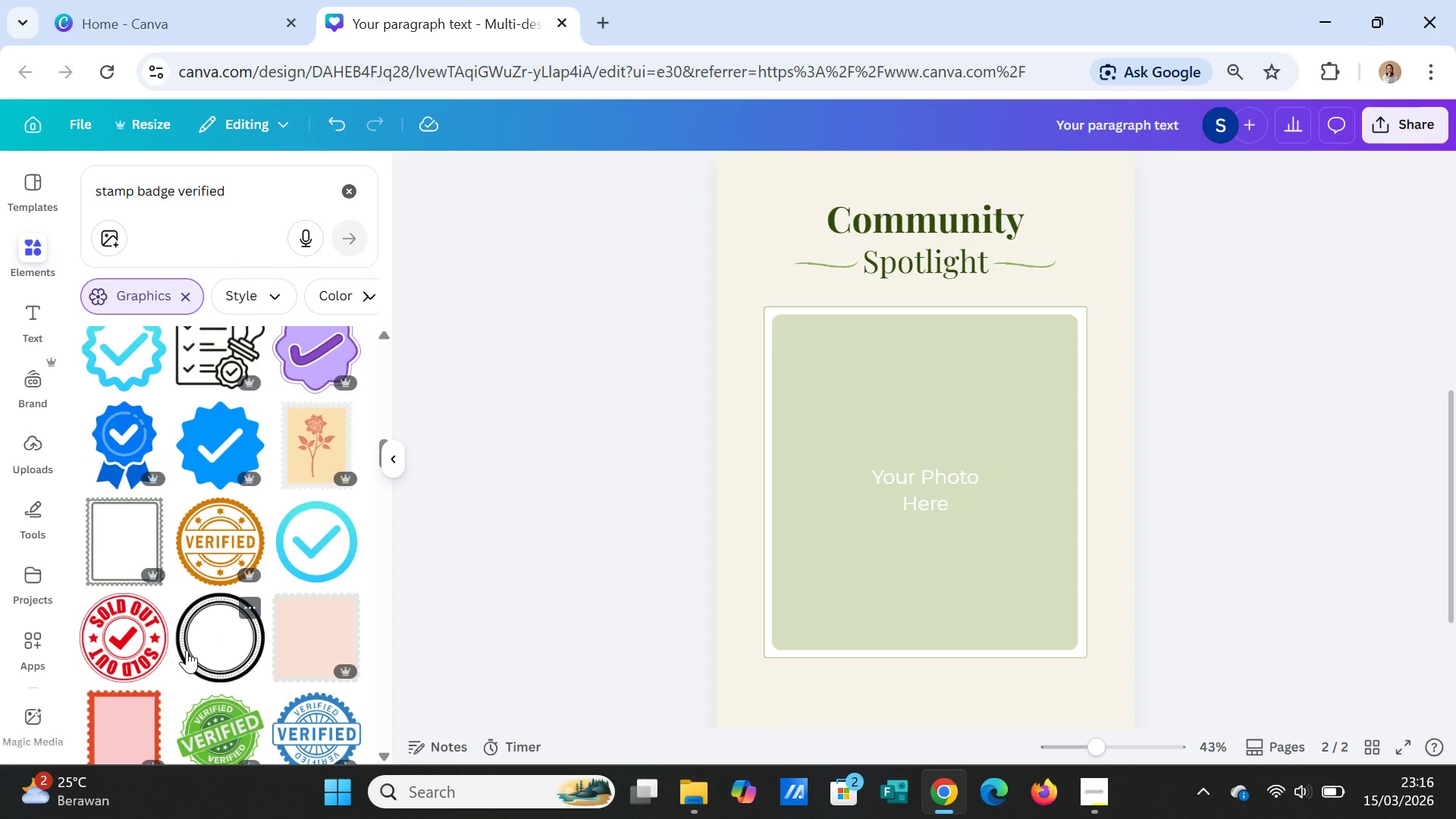 
scroll: coordinate [187, 650], scroll_direction: down, amount: 1.0
 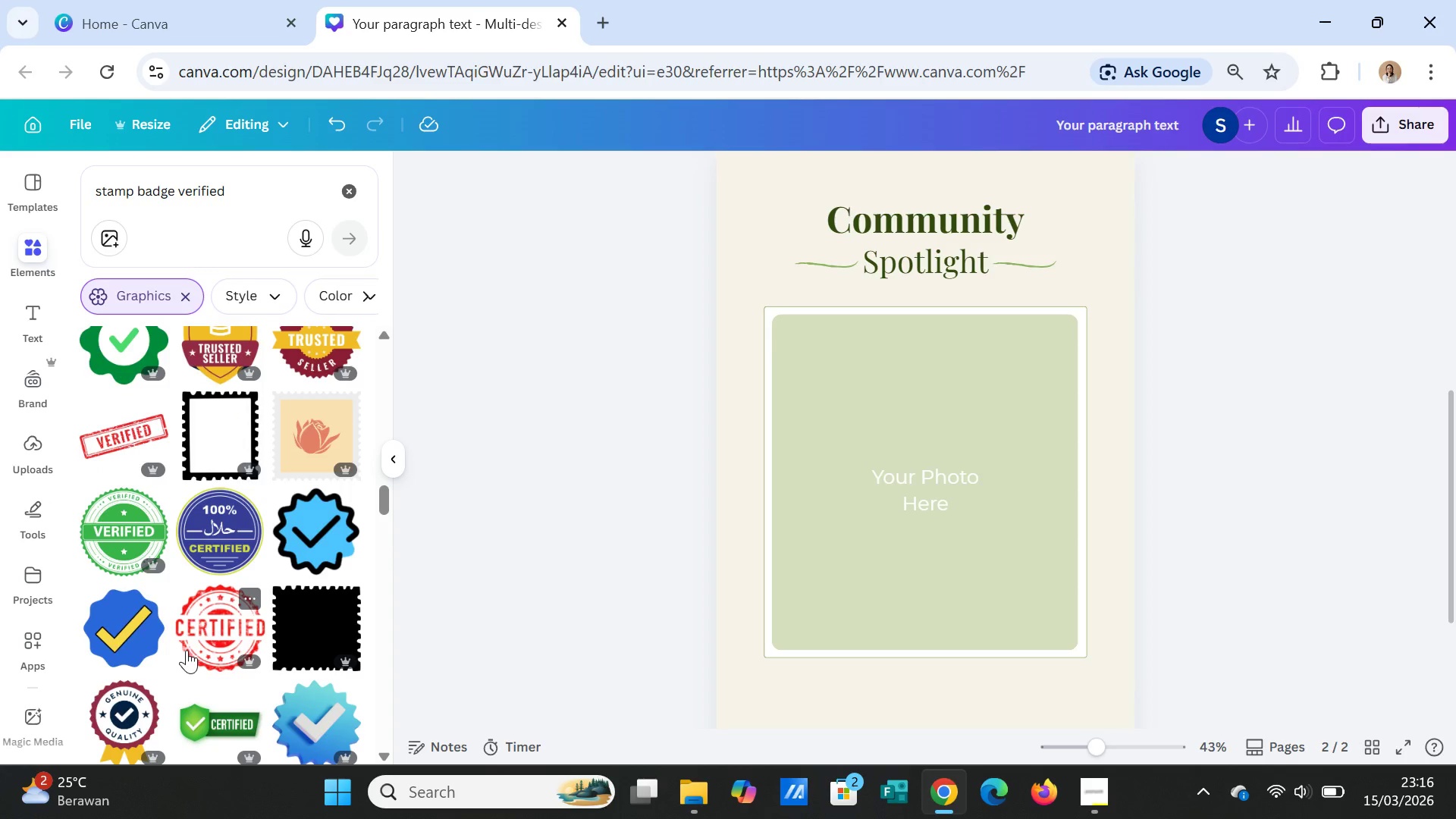 
scroll: coordinate [340, 504], scroll_direction: up, amount: 37.0
 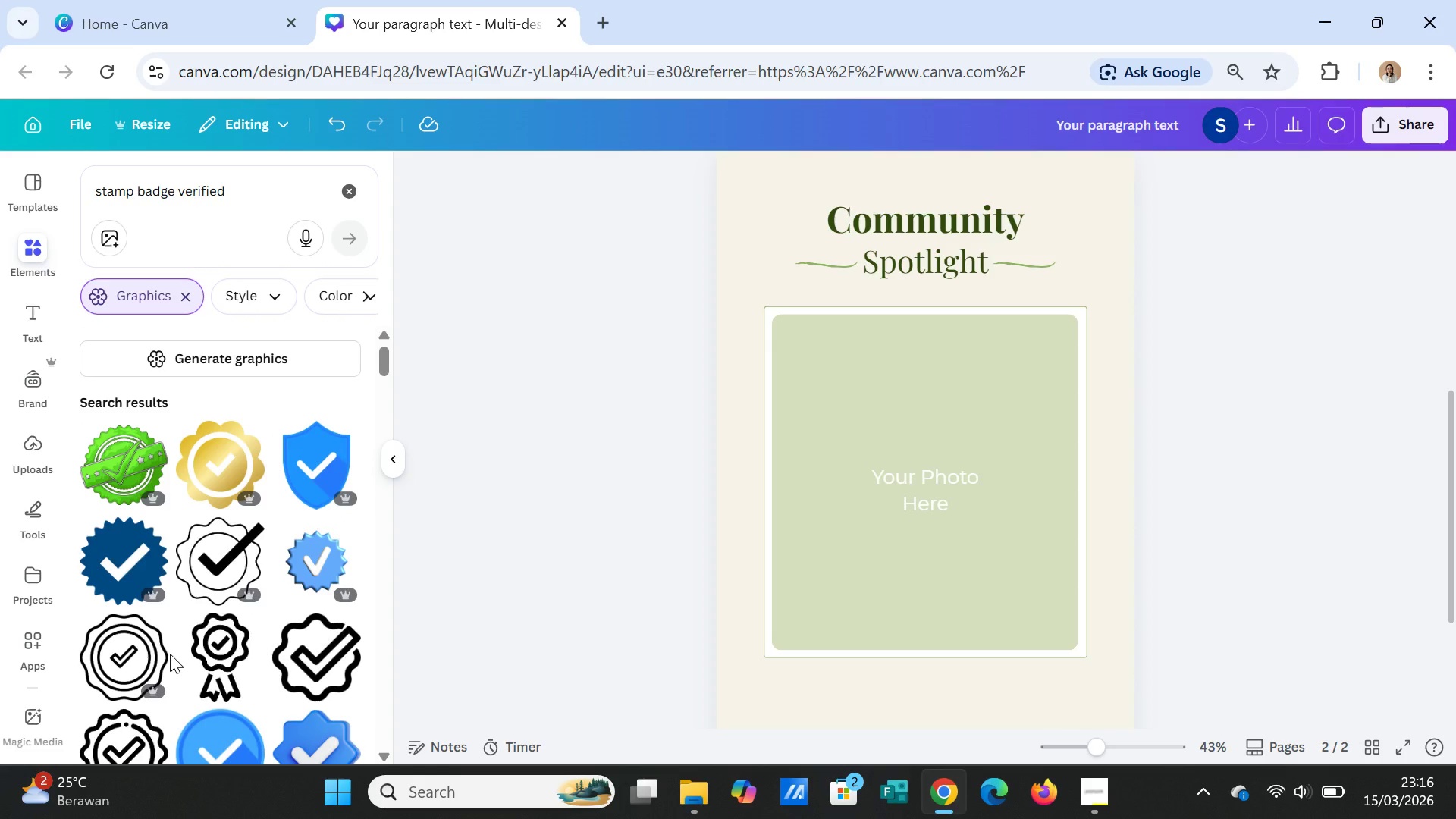 
wait(10.52)
 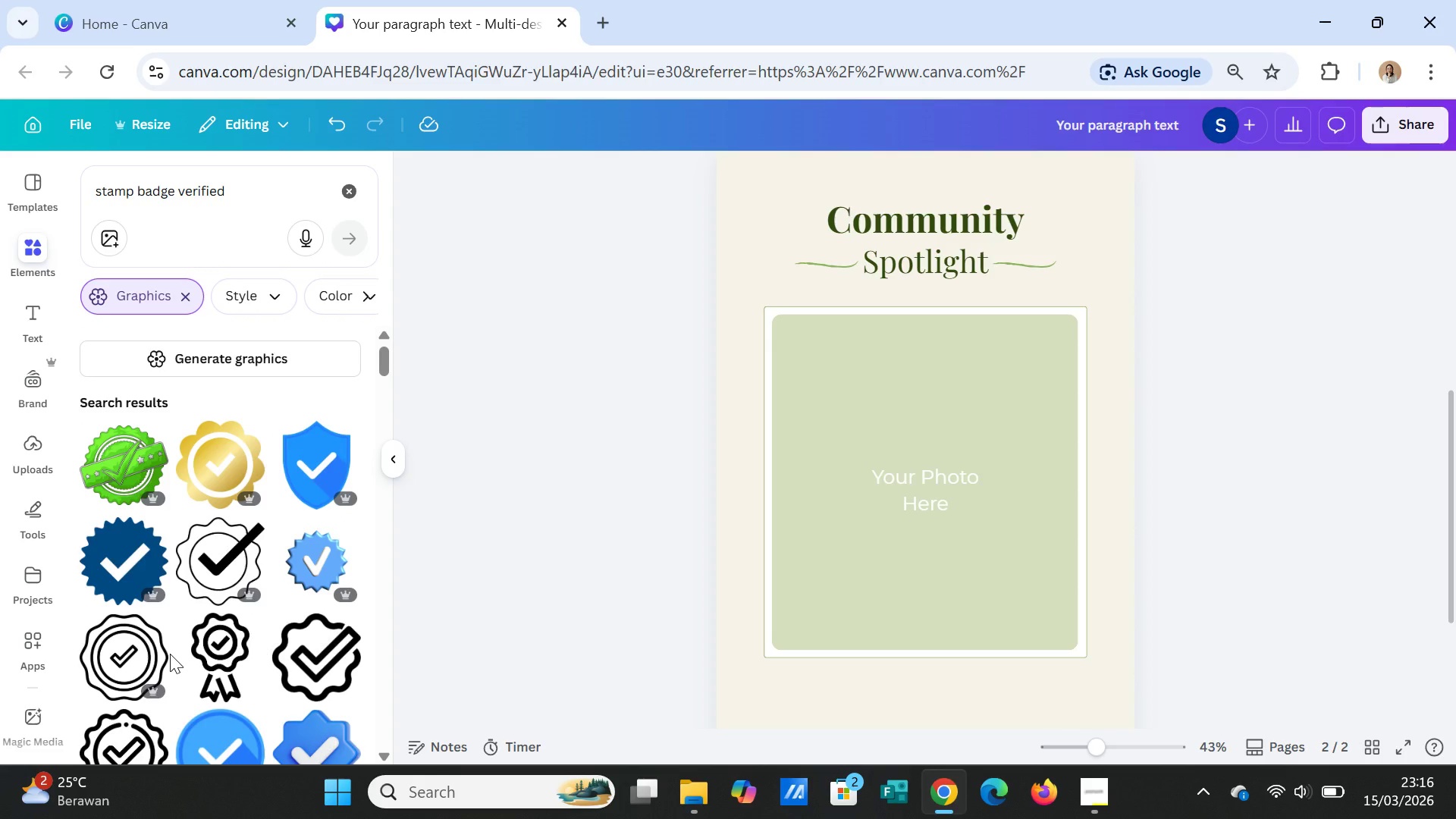 
scroll: coordinate [186, 654], scroll_direction: down, amount: 7.0
 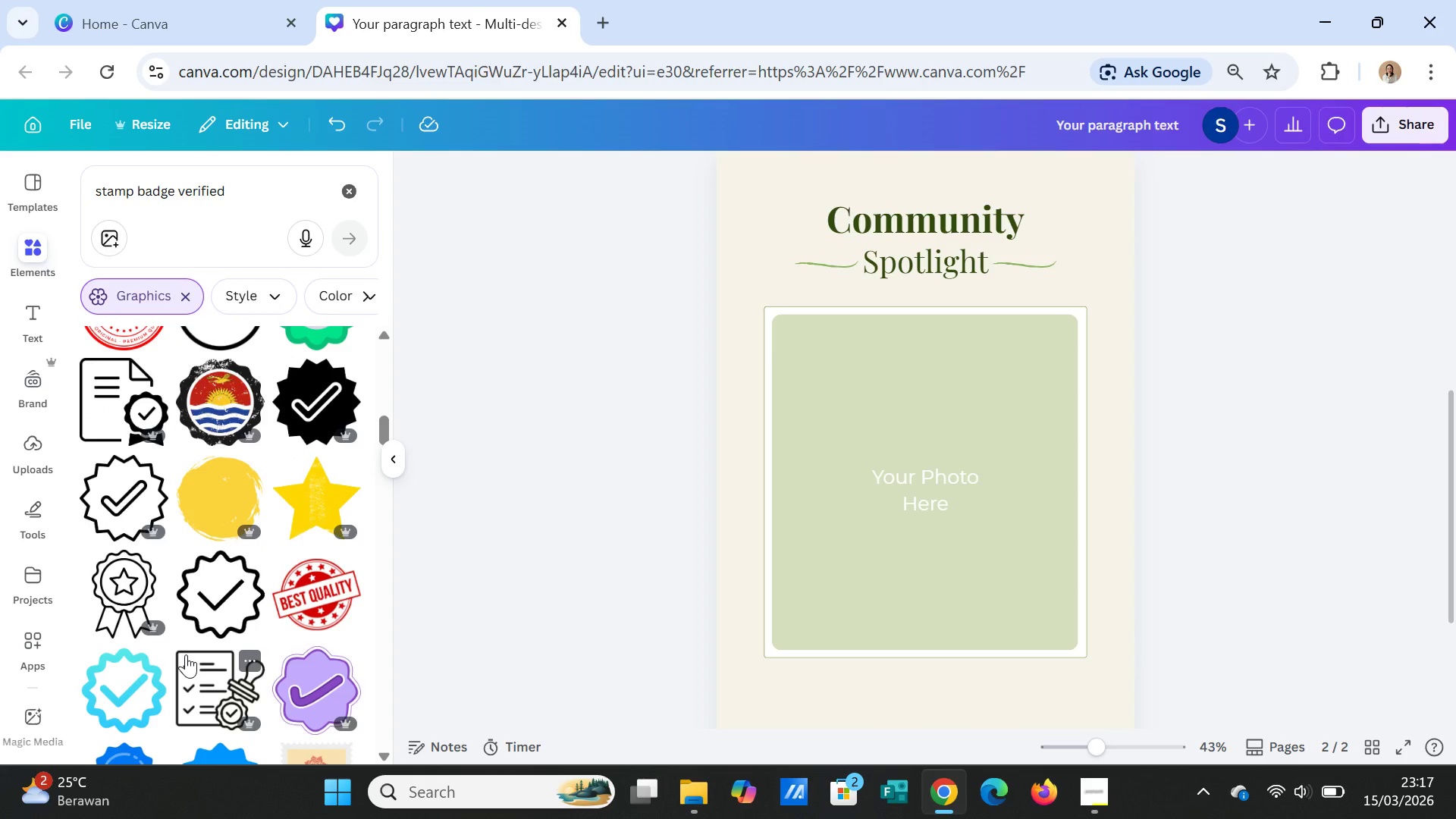 
scroll: coordinate [186, 654], scroll_direction: down, amount: 2.0
 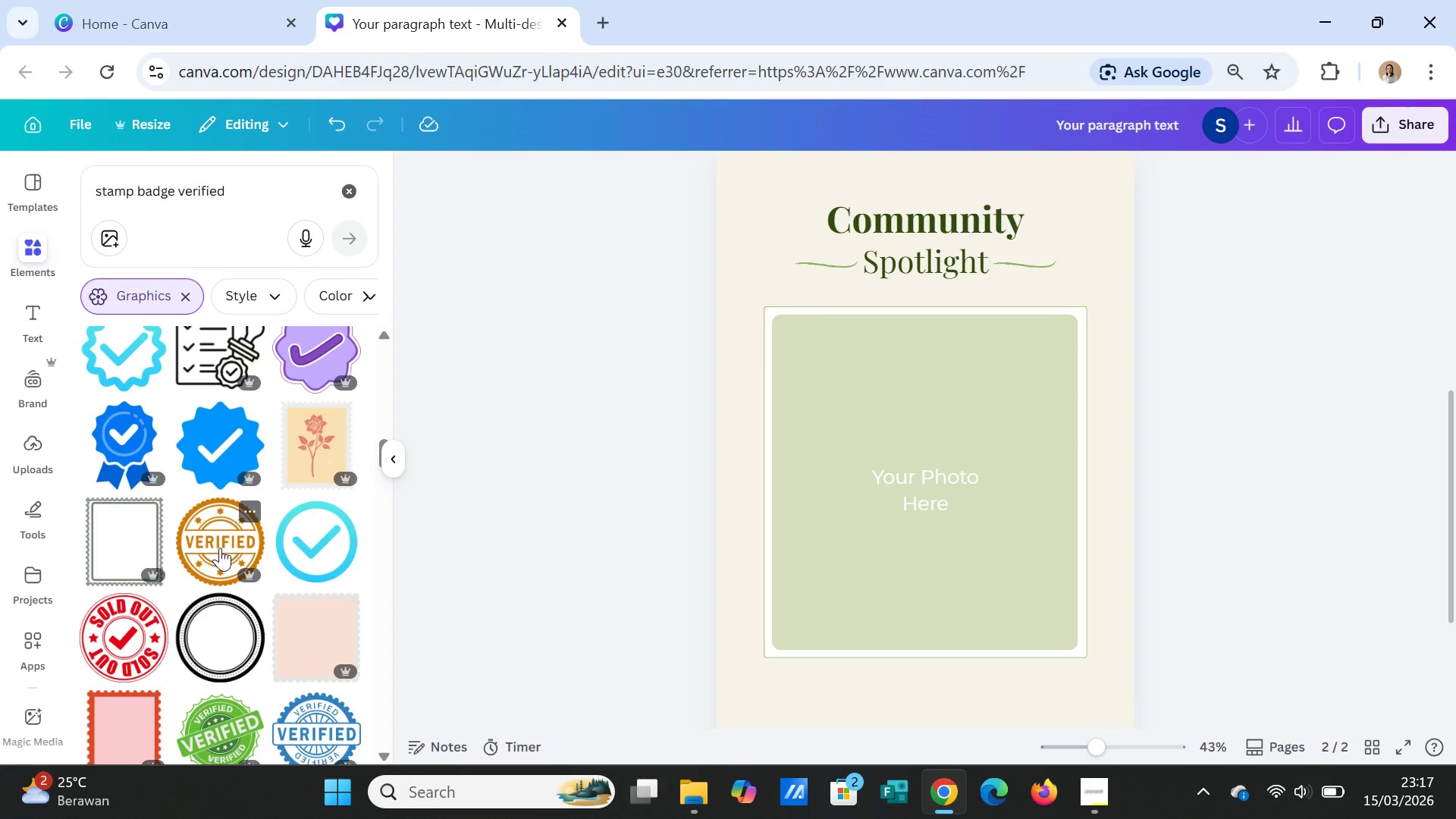 
left_click([220, 548])
 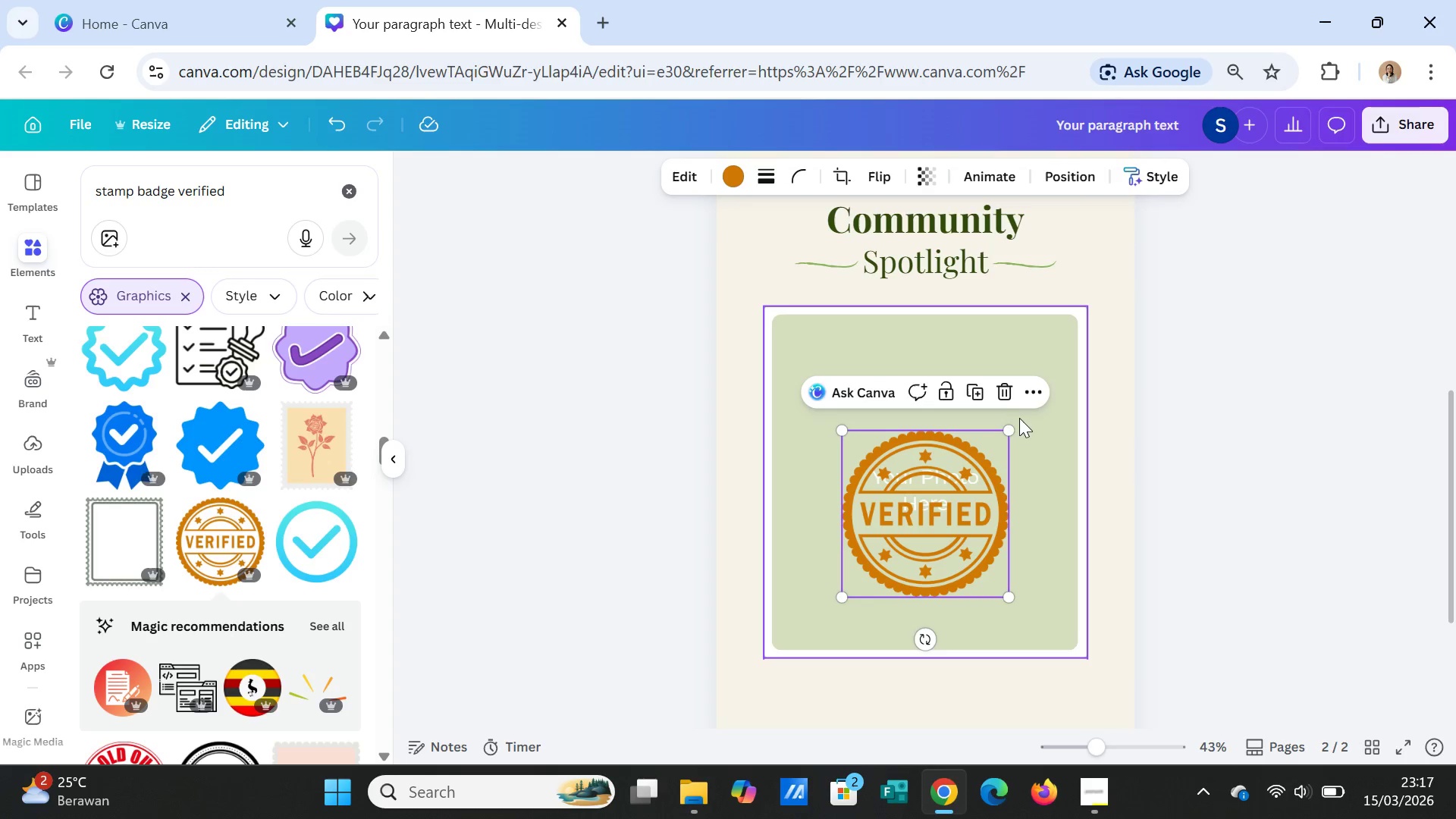 
left_click_drag(start_coordinate=[1008, 429], to_coordinate=[950, 555])
 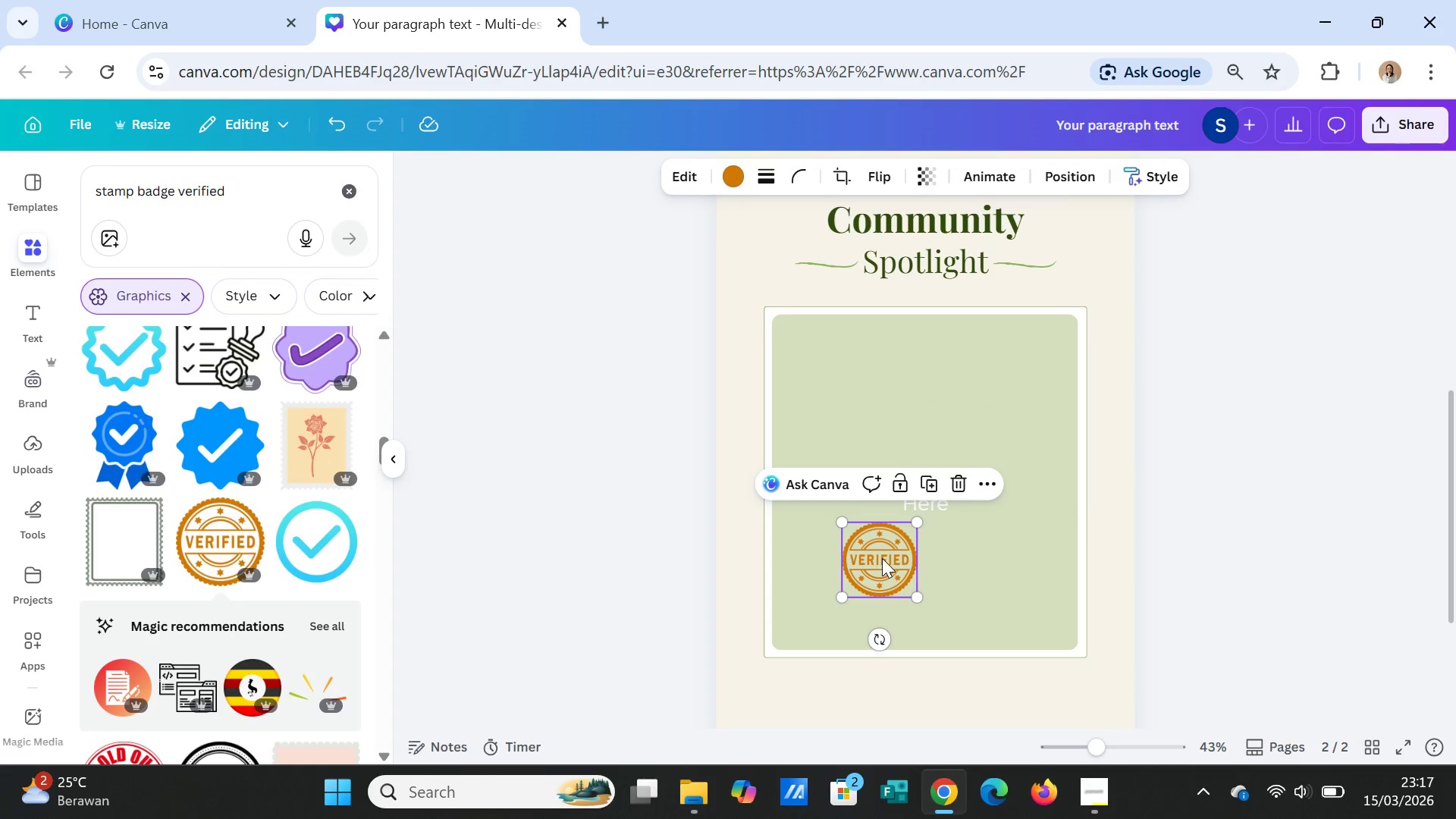 
left_click_drag(start_coordinate=[881, 560], to_coordinate=[1068, 642])
 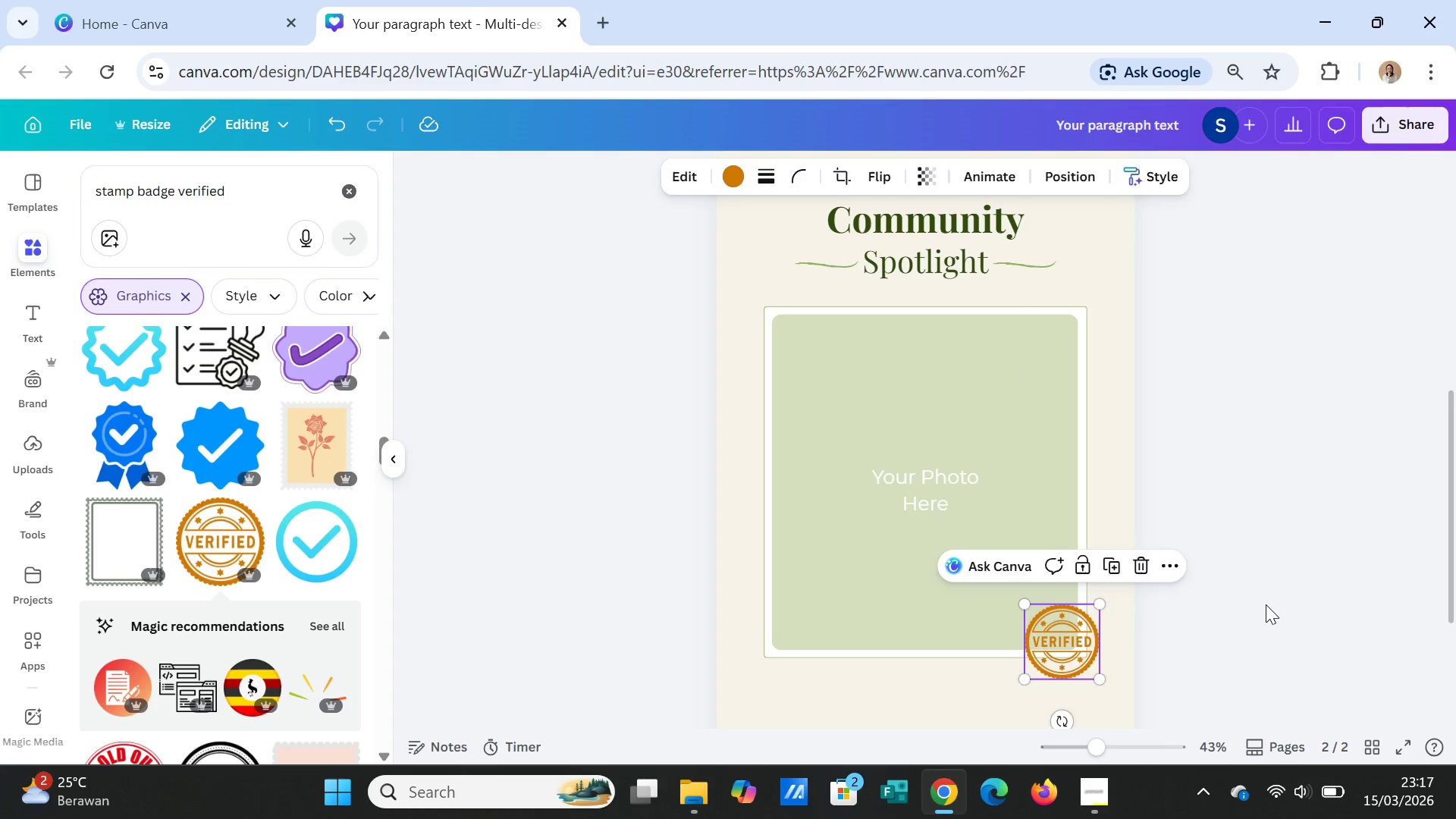 
left_click([1266, 604])
 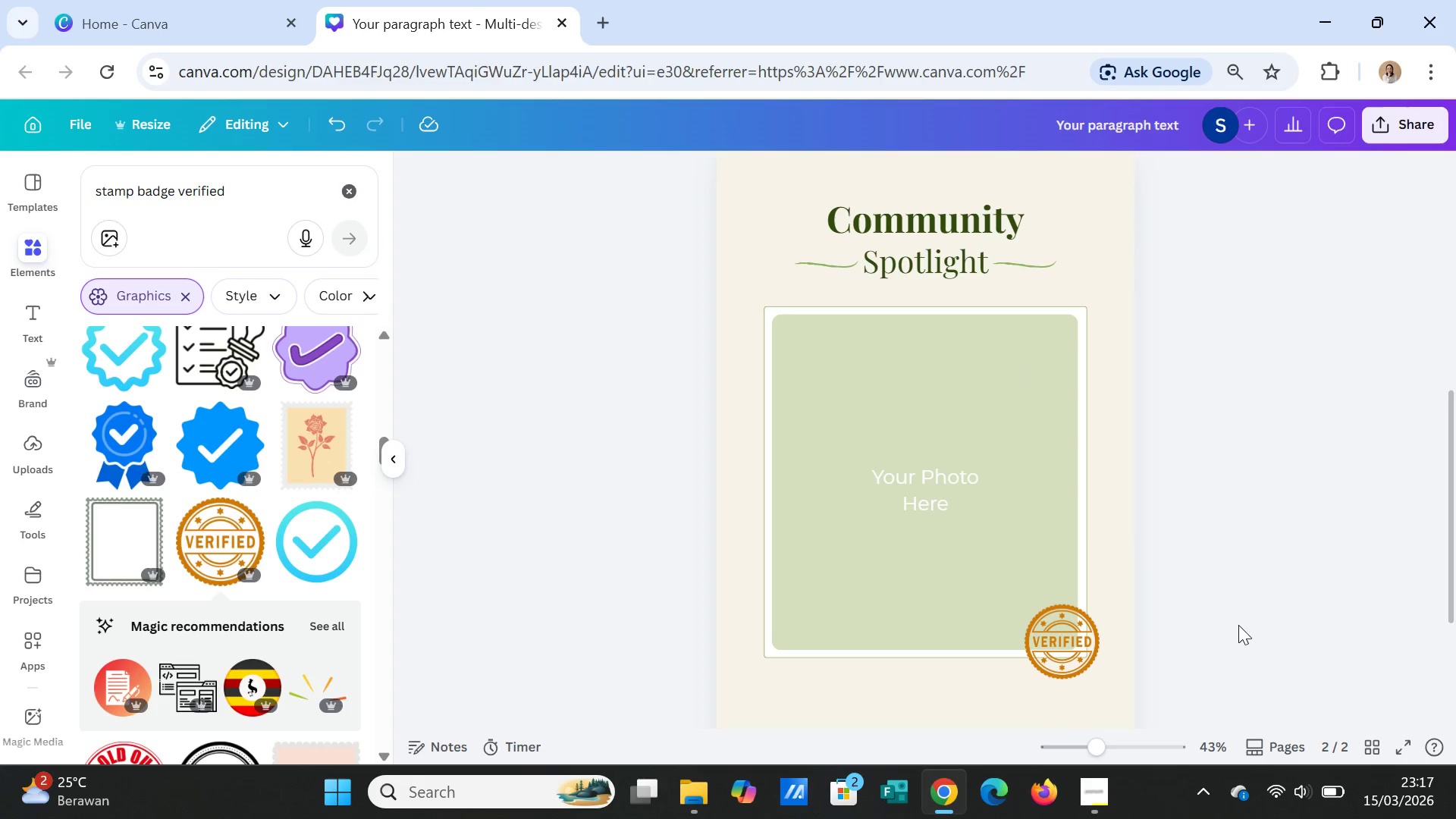 
left_click([1083, 652])
 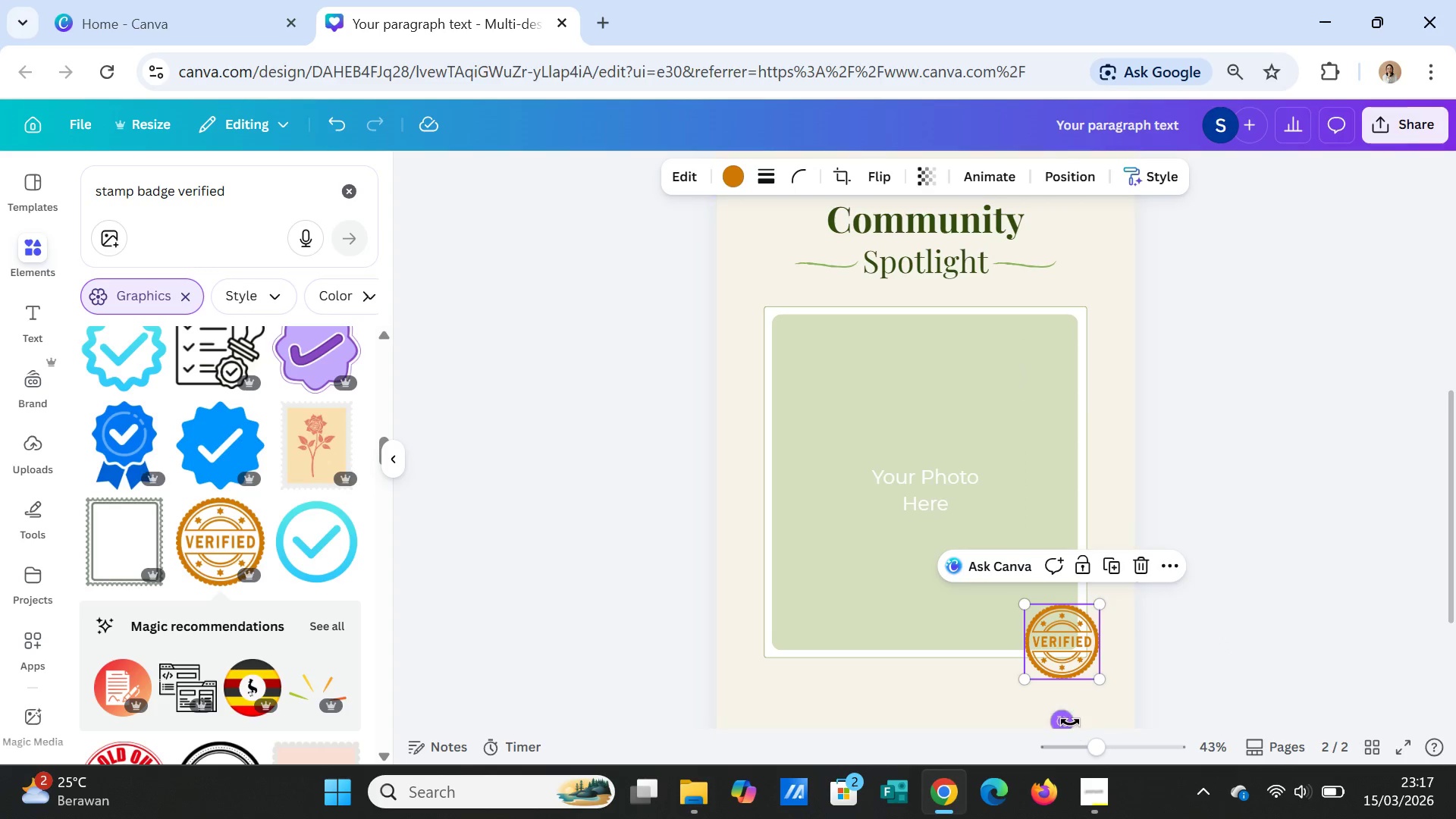 
left_click_drag(start_coordinate=[1067, 722], to_coordinate=[1053, 722])
 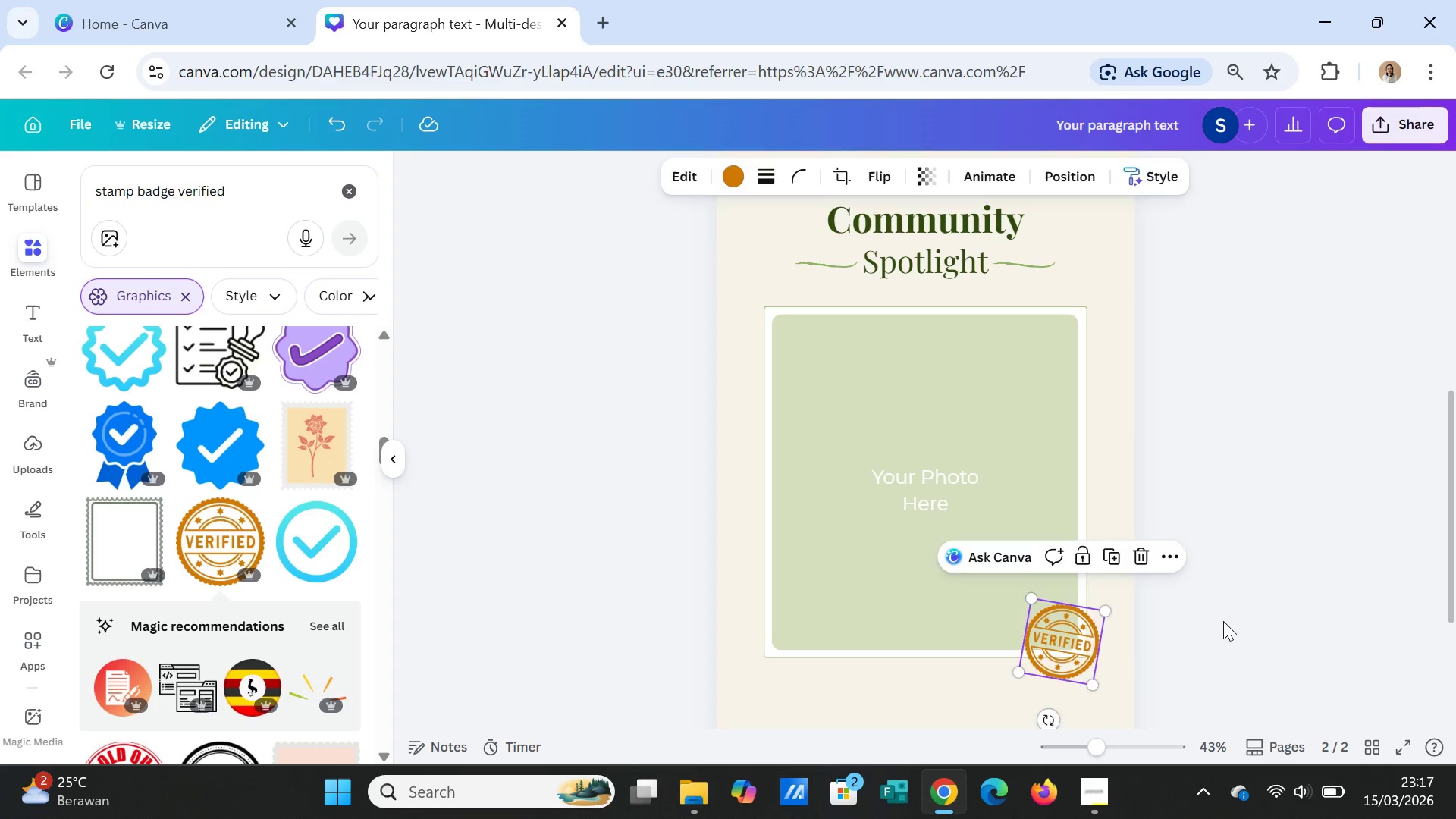 
left_click([1223, 621])
 